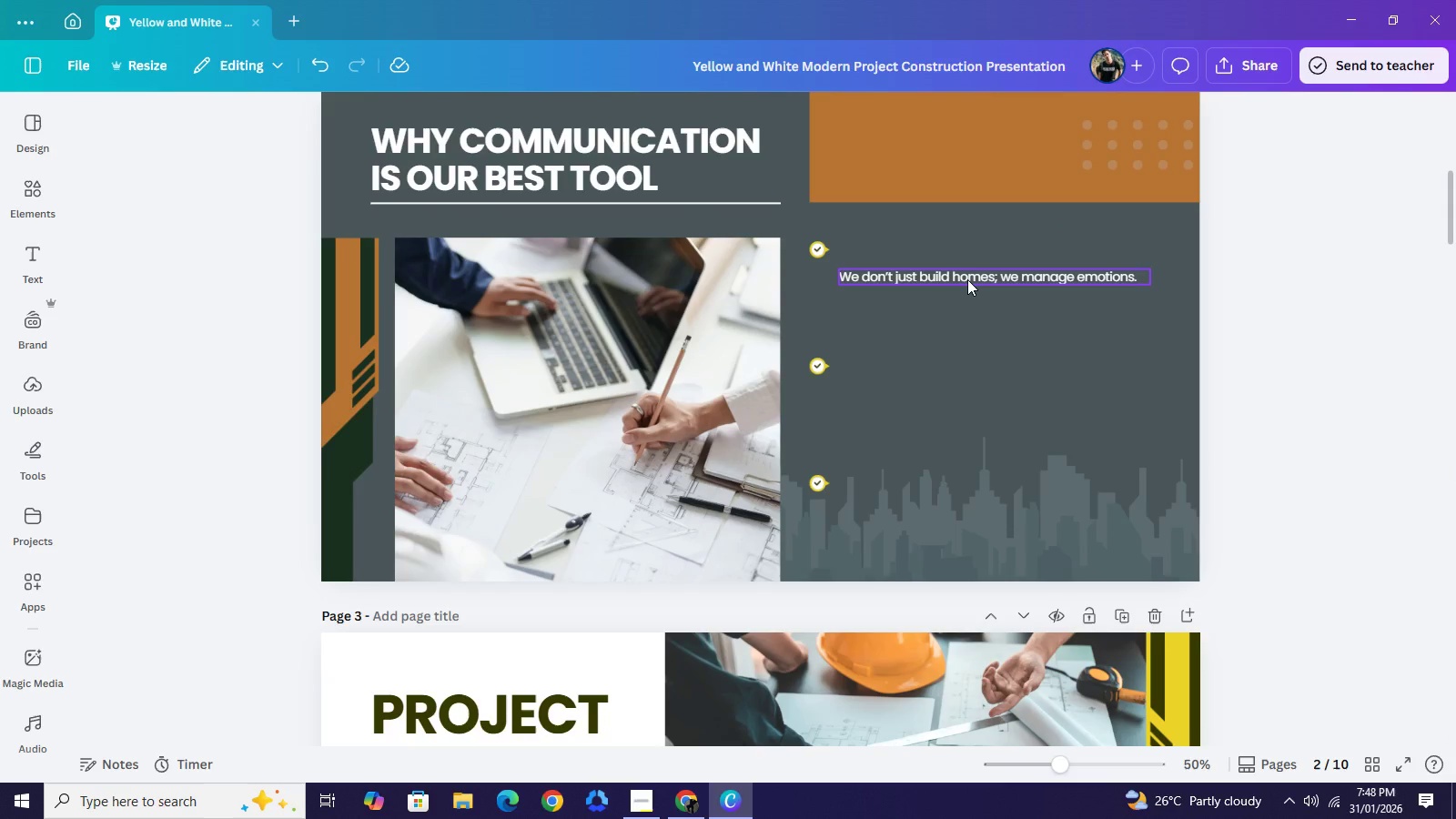 
left_click([967, 279])
 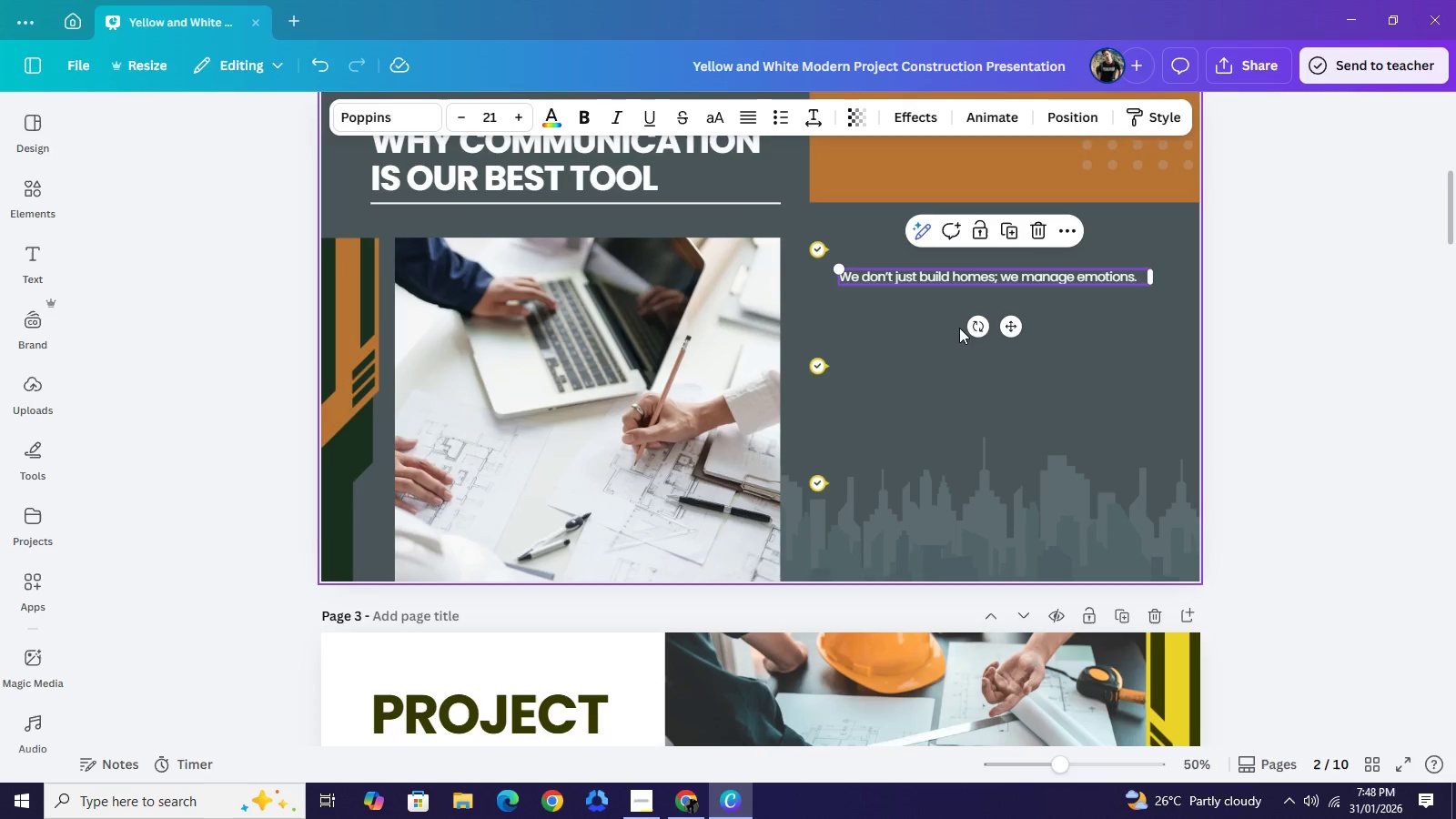 
left_click_drag(start_coordinate=[1017, 326], to_coordinate=[1019, 299])
 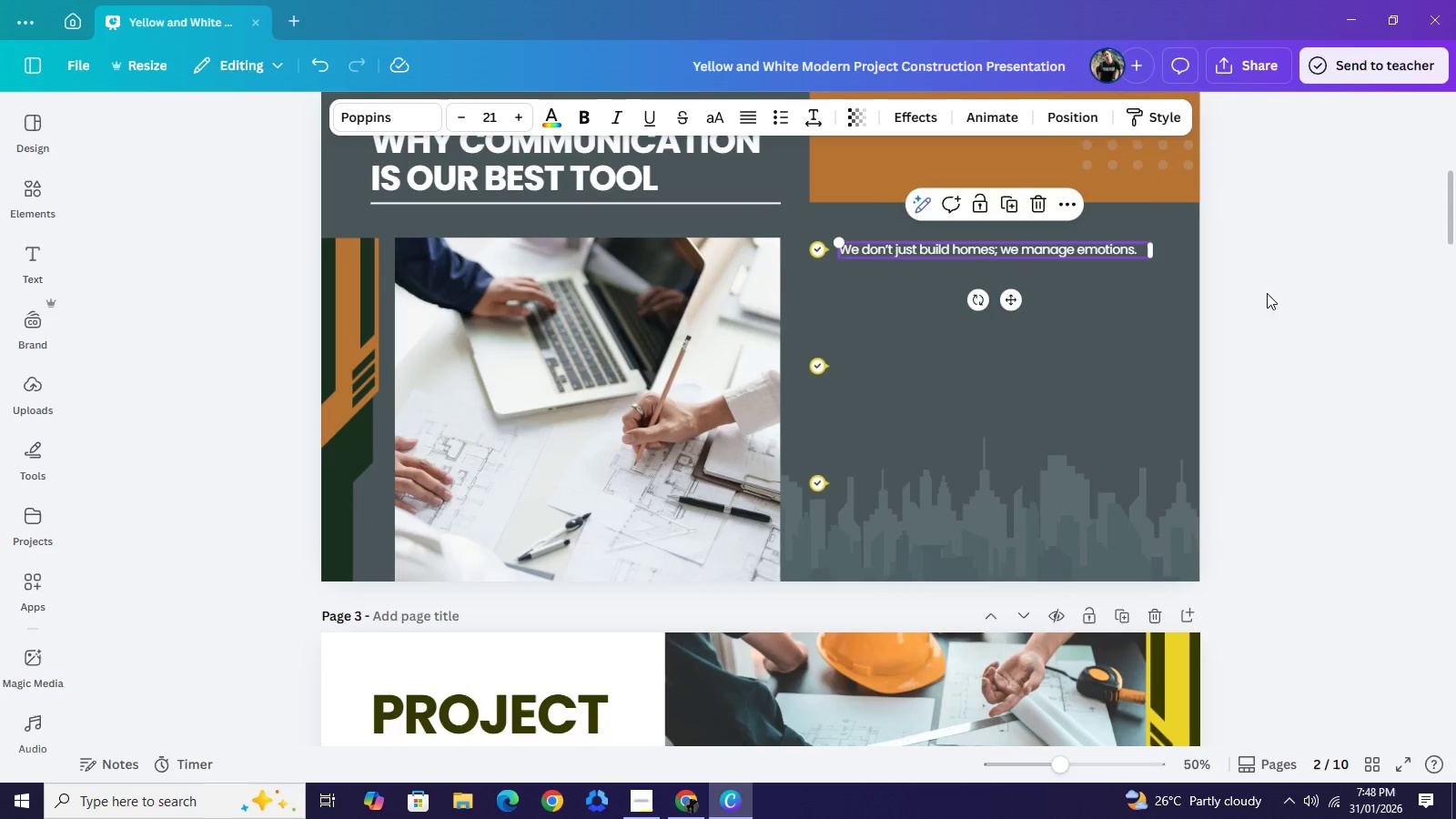 
left_click([1279, 291])
 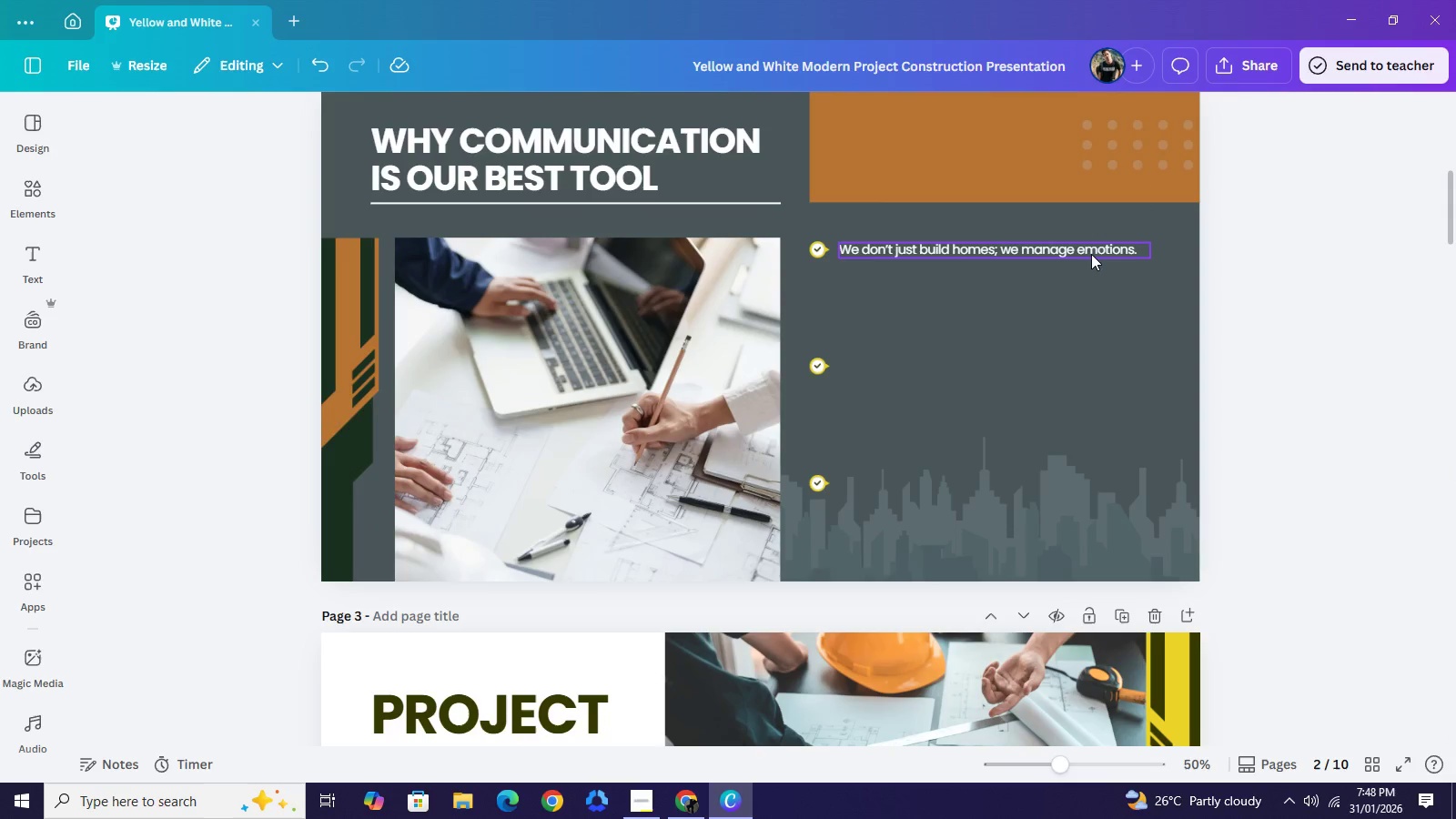 
left_click([1090, 252])
 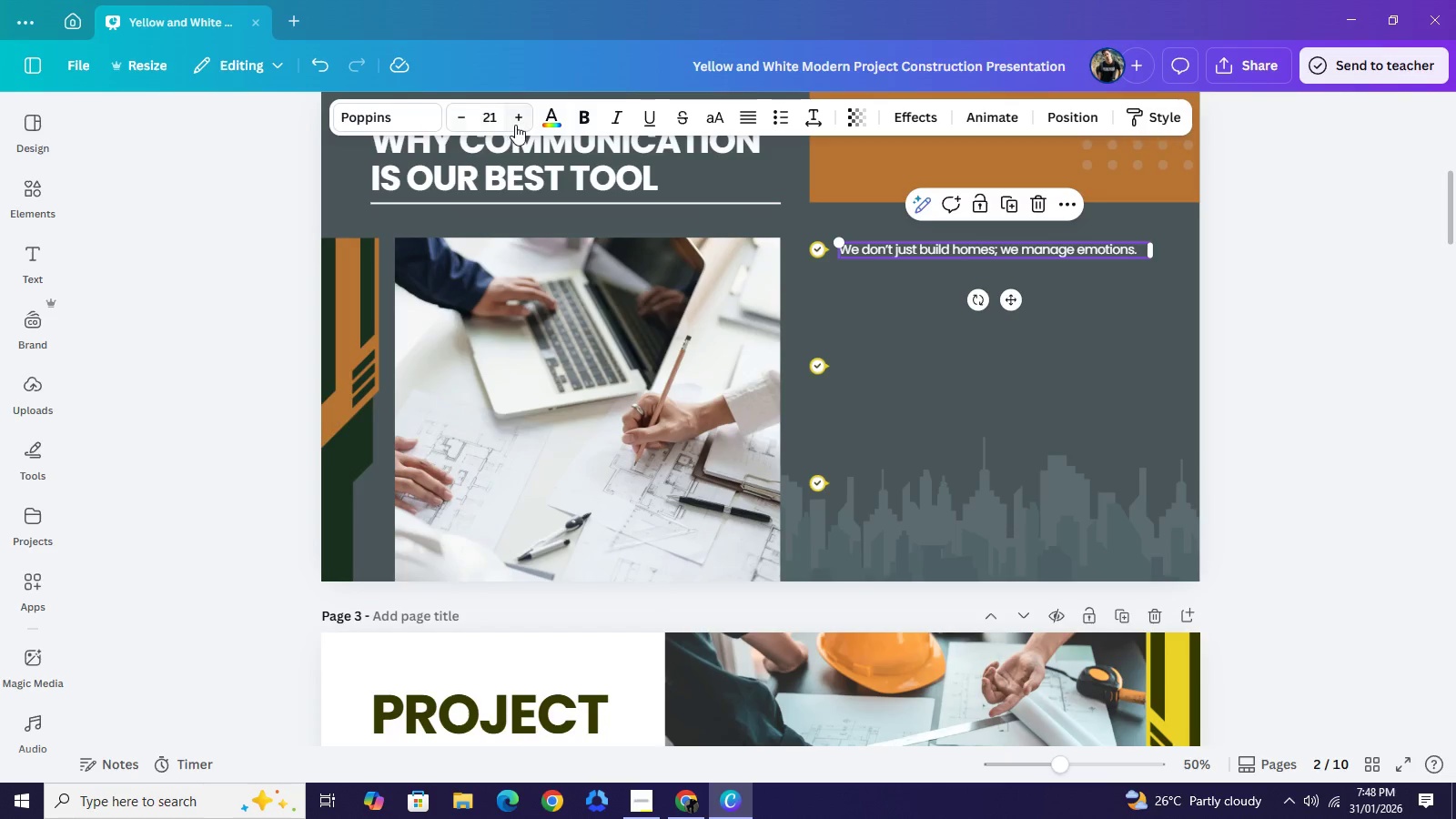 
left_click([515, 125])
 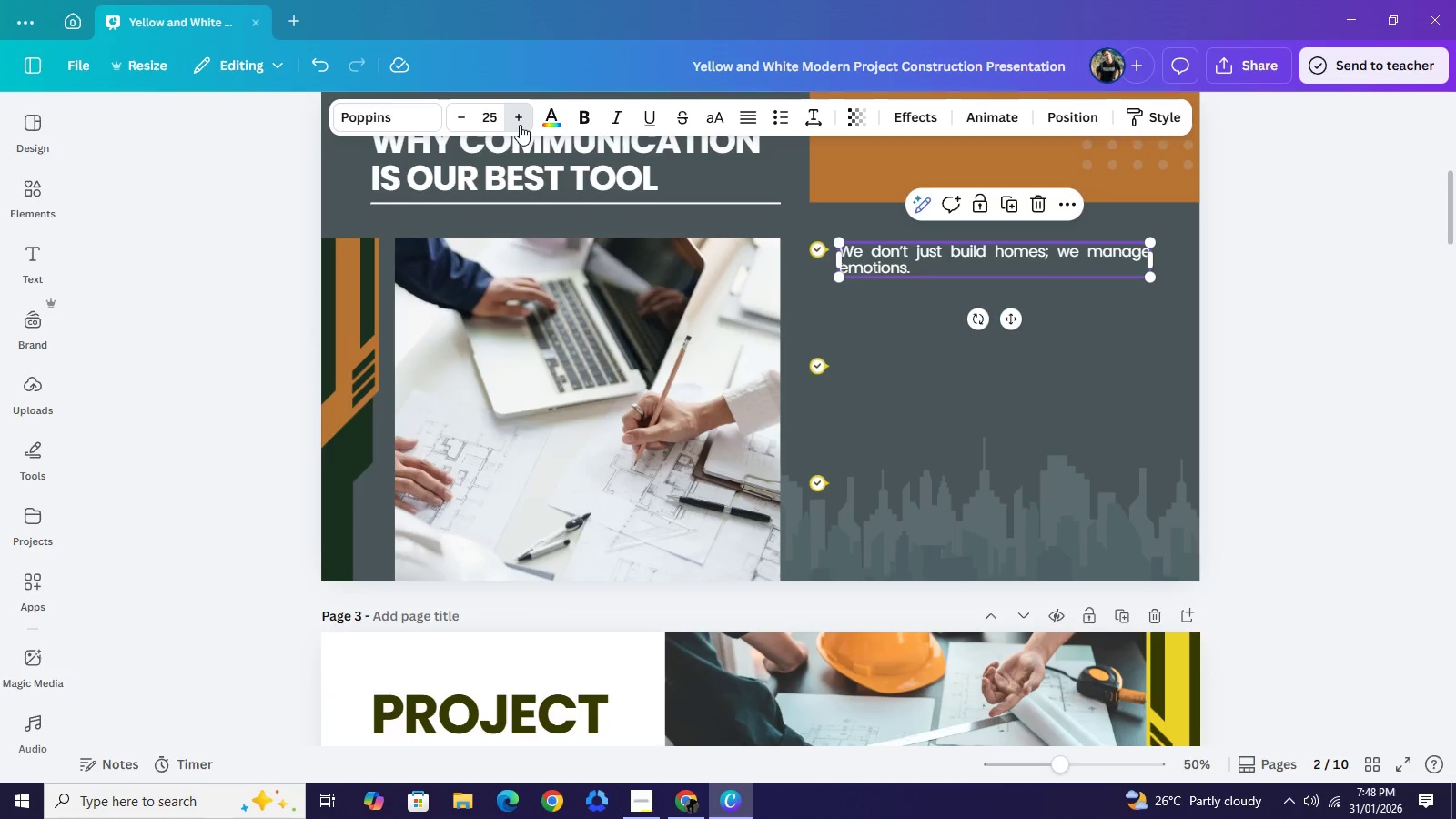 
triple_click([520, 125])
 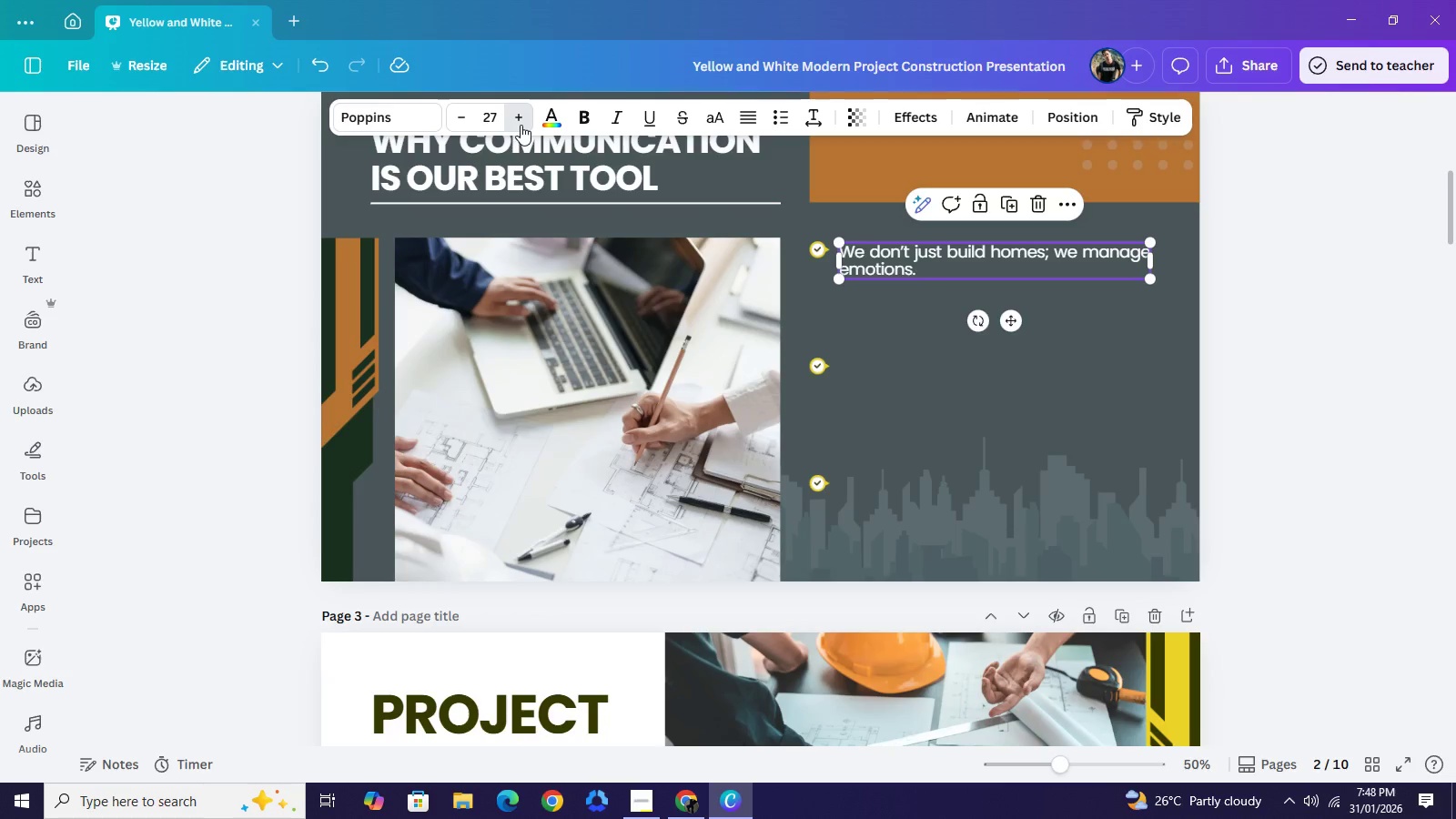 
triple_click([520, 125])
 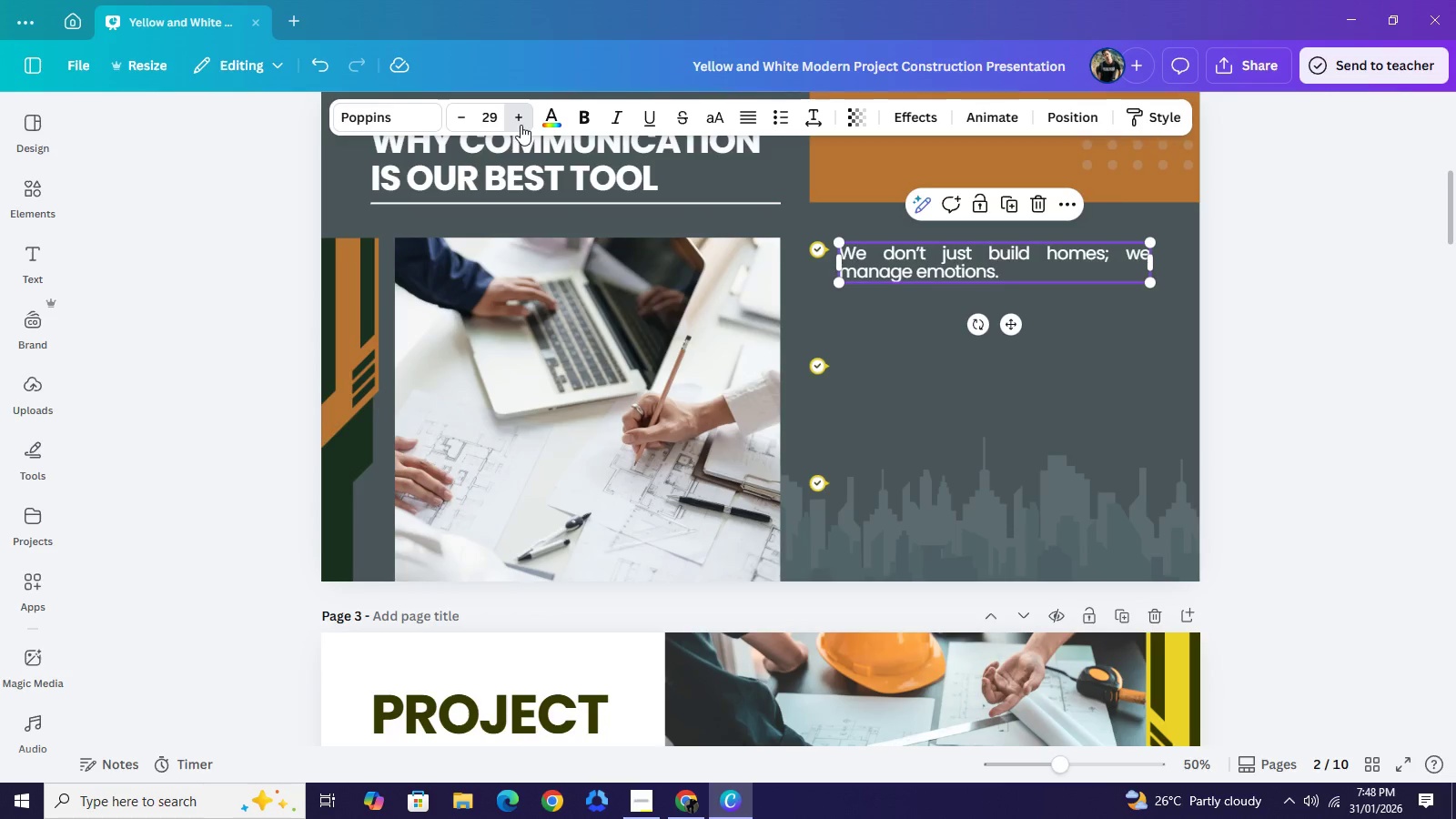 
triple_click([521, 125])
 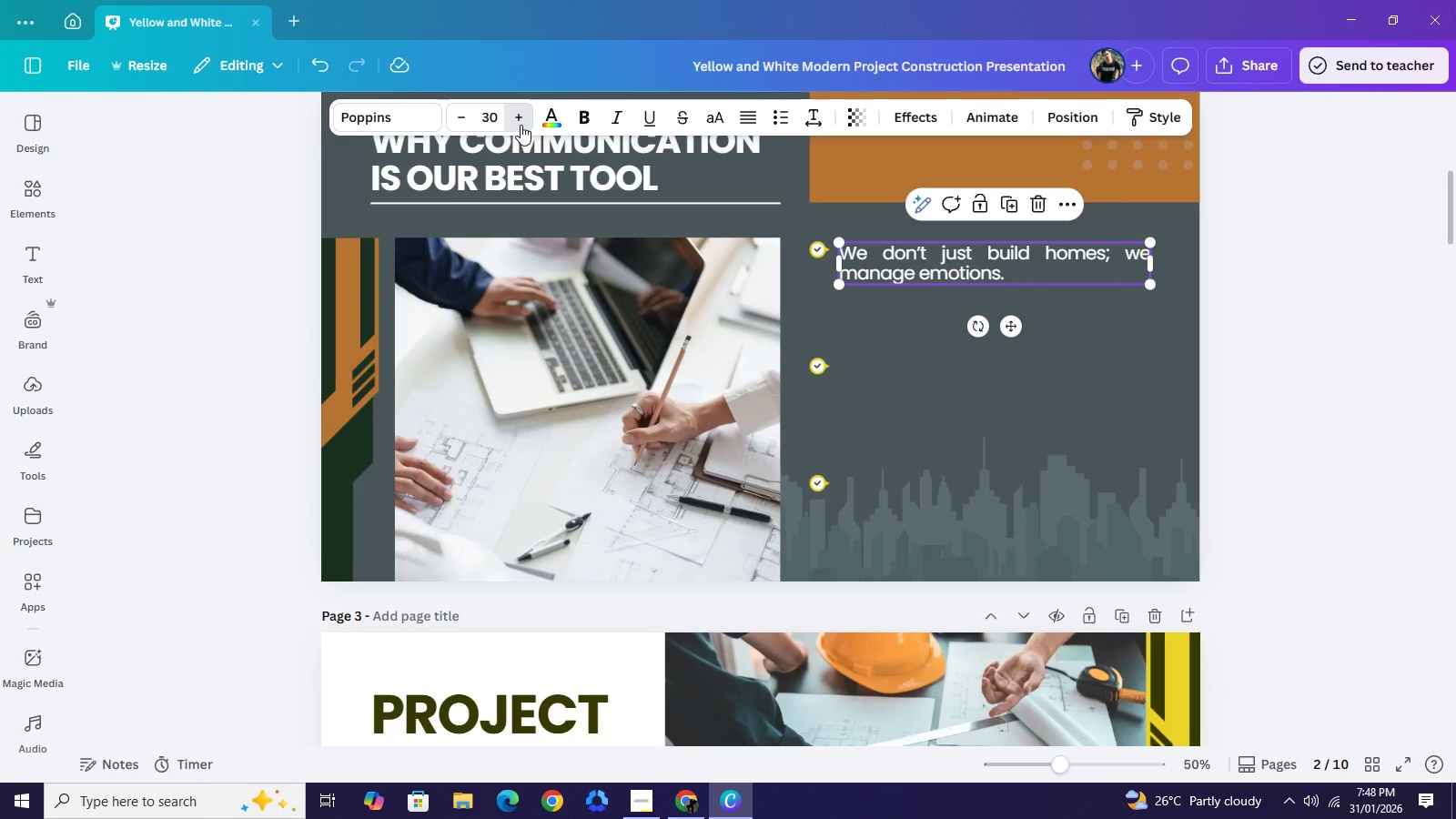 
triple_click([521, 125])
 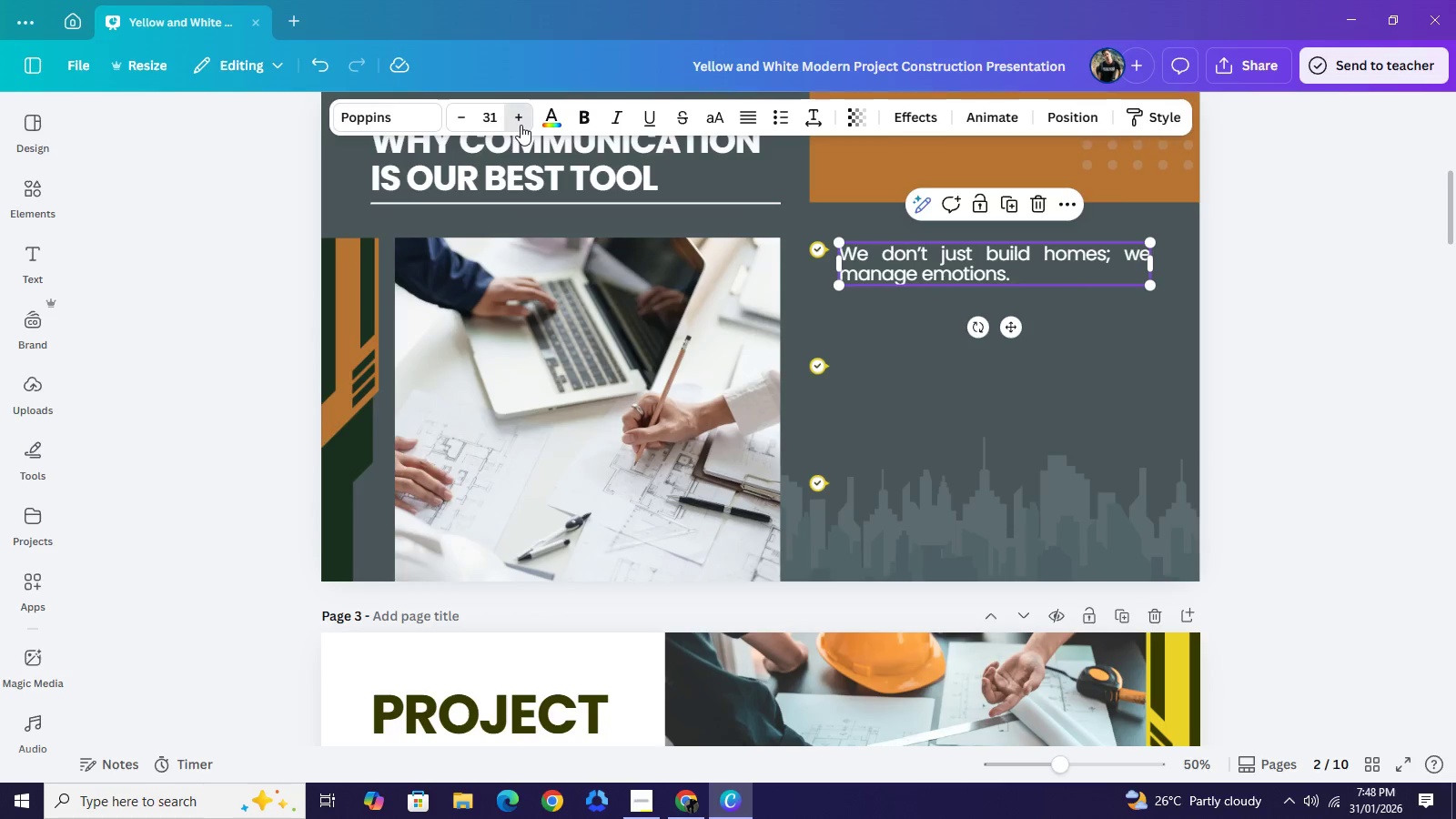 
triple_click([521, 125])
 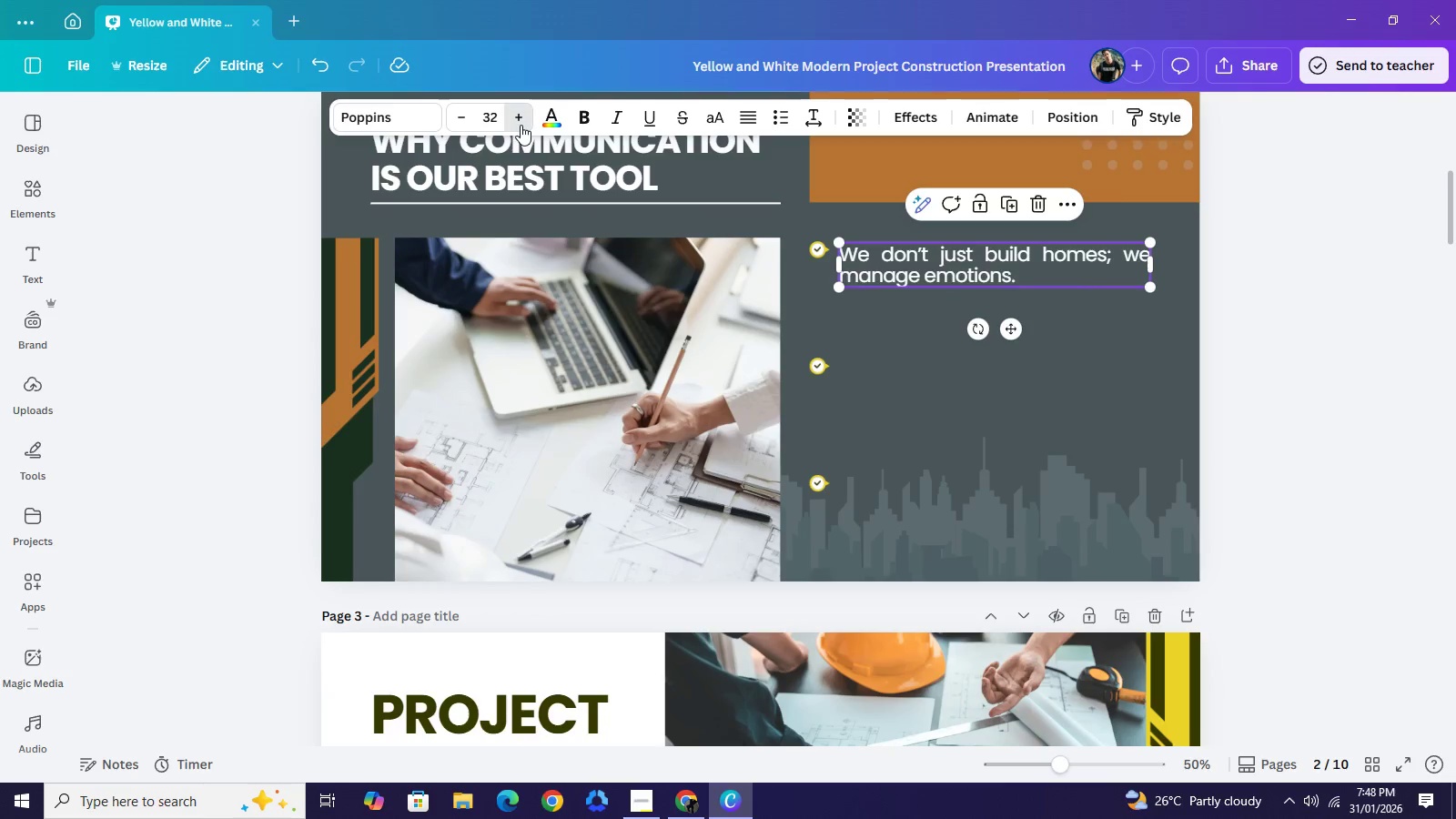 
triple_click([521, 125])
 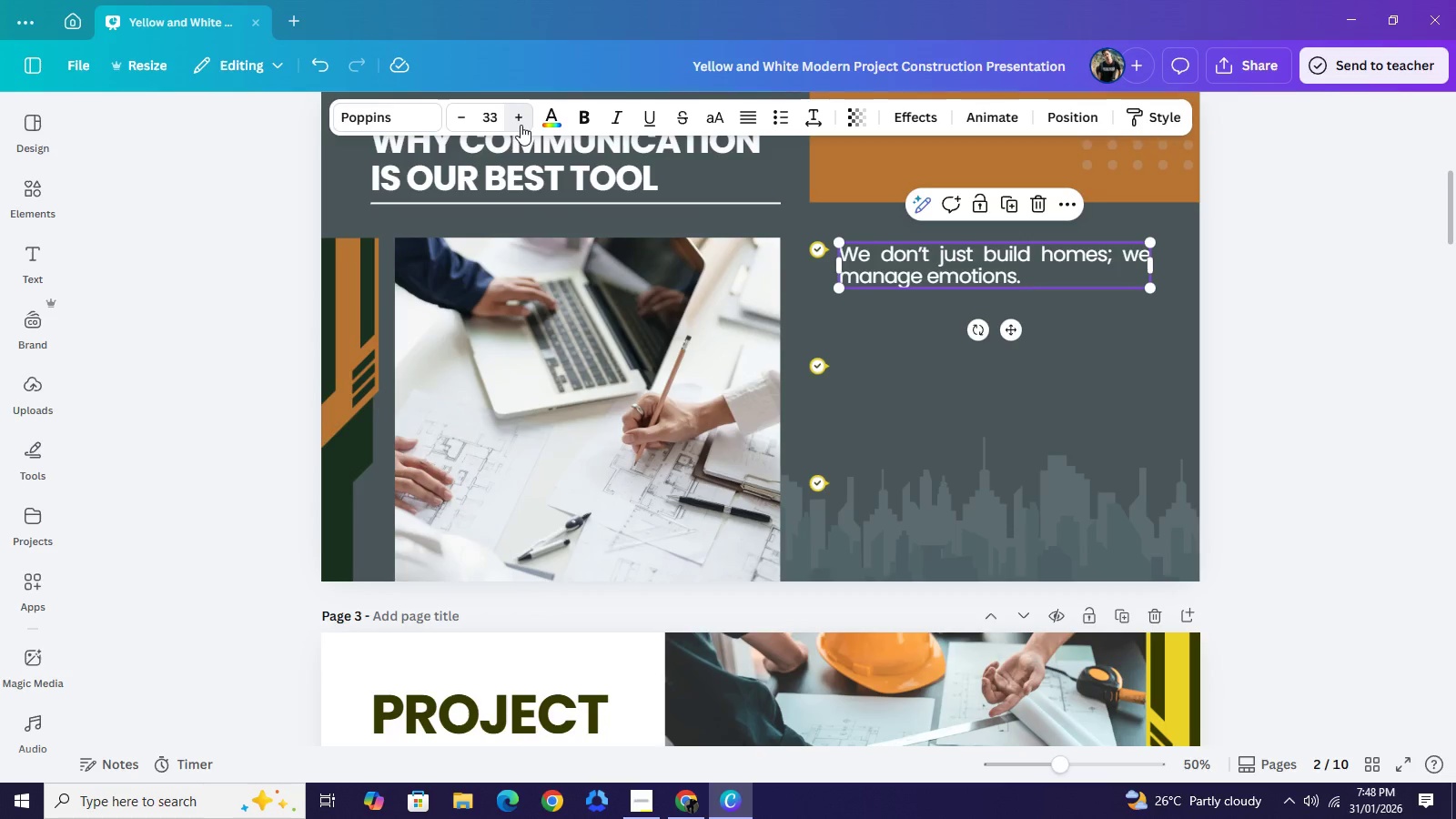 
triple_click([521, 125])
 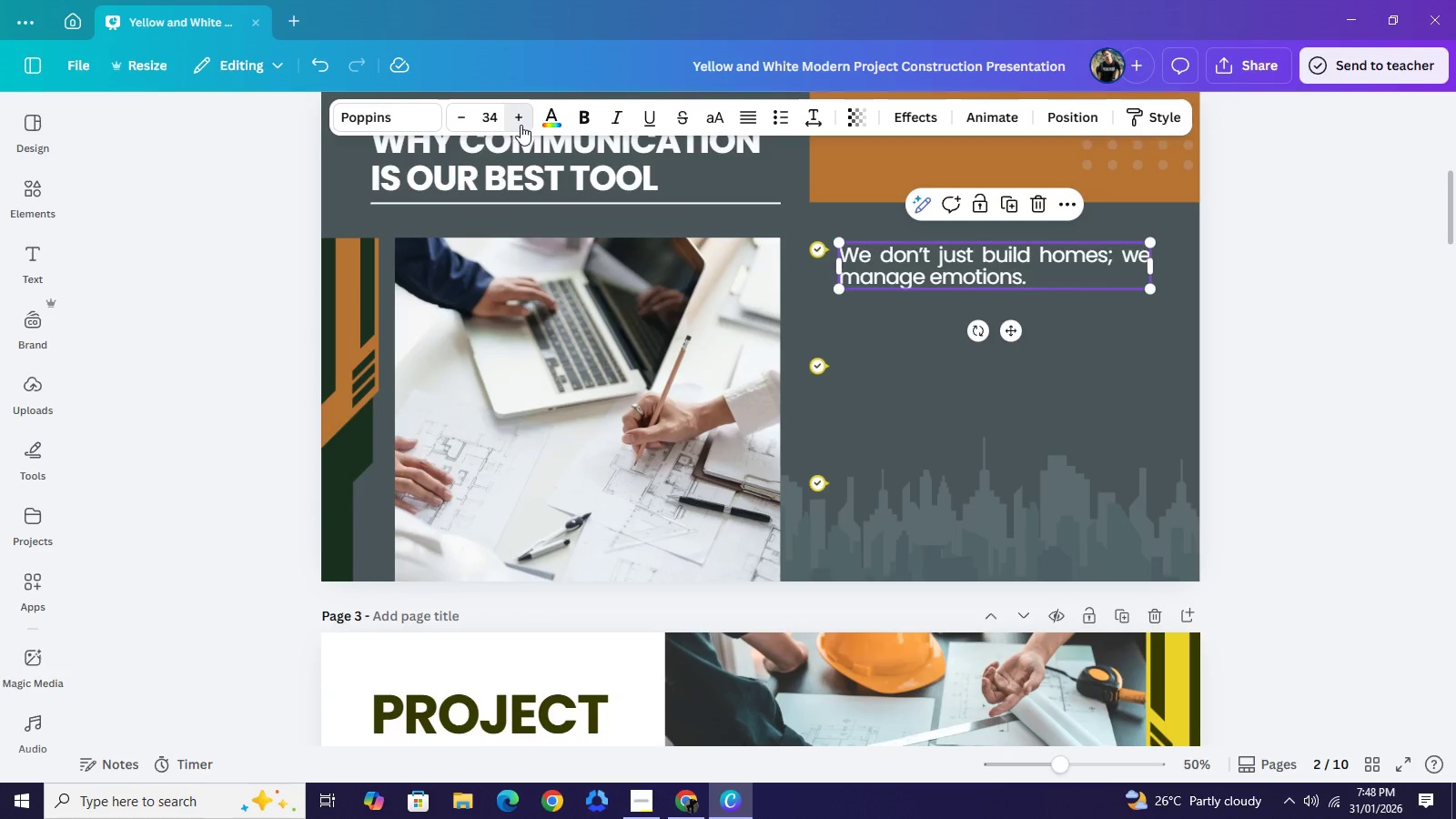 
triple_click([521, 125])
 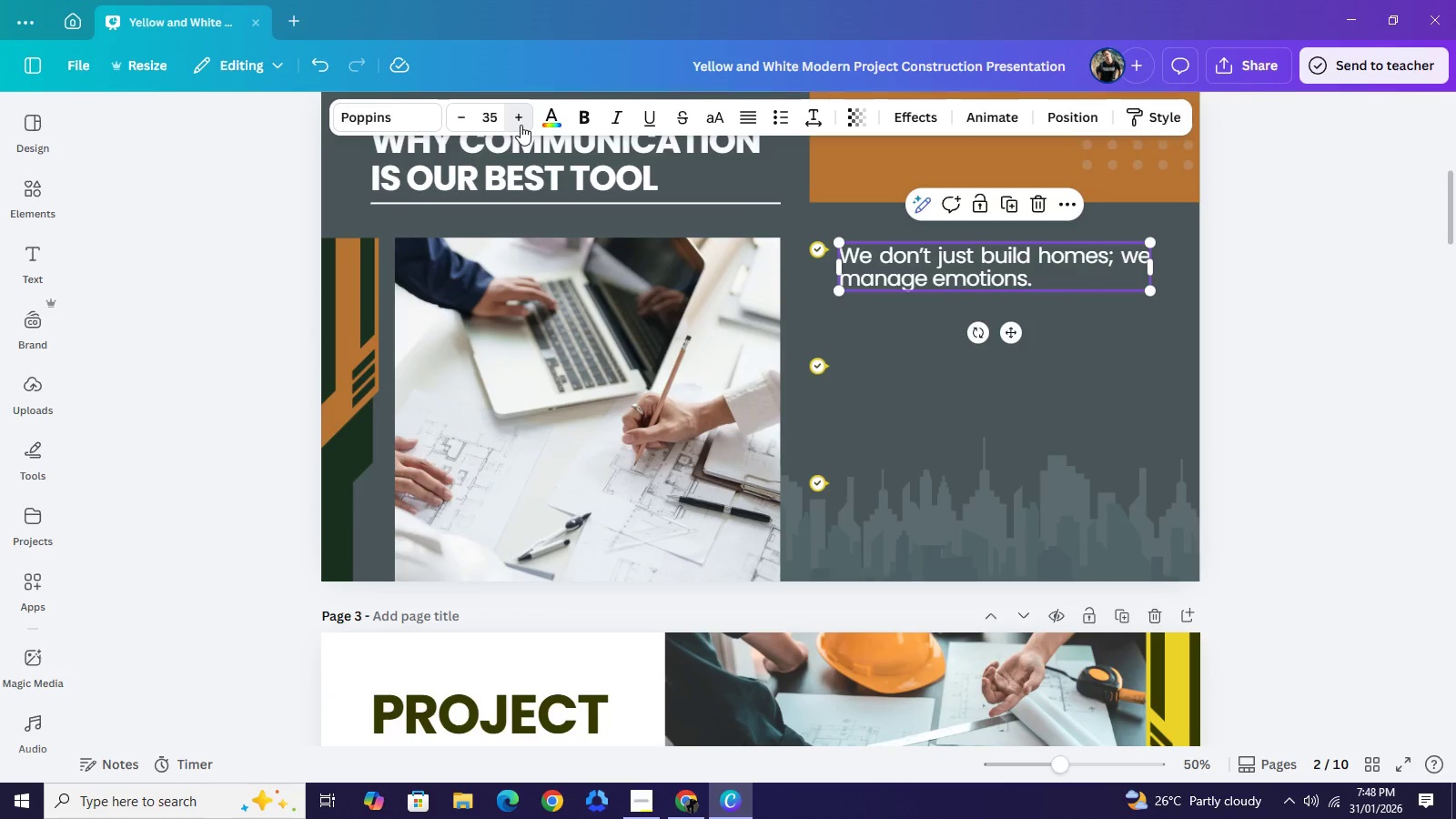 
triple_click([521, 125])
 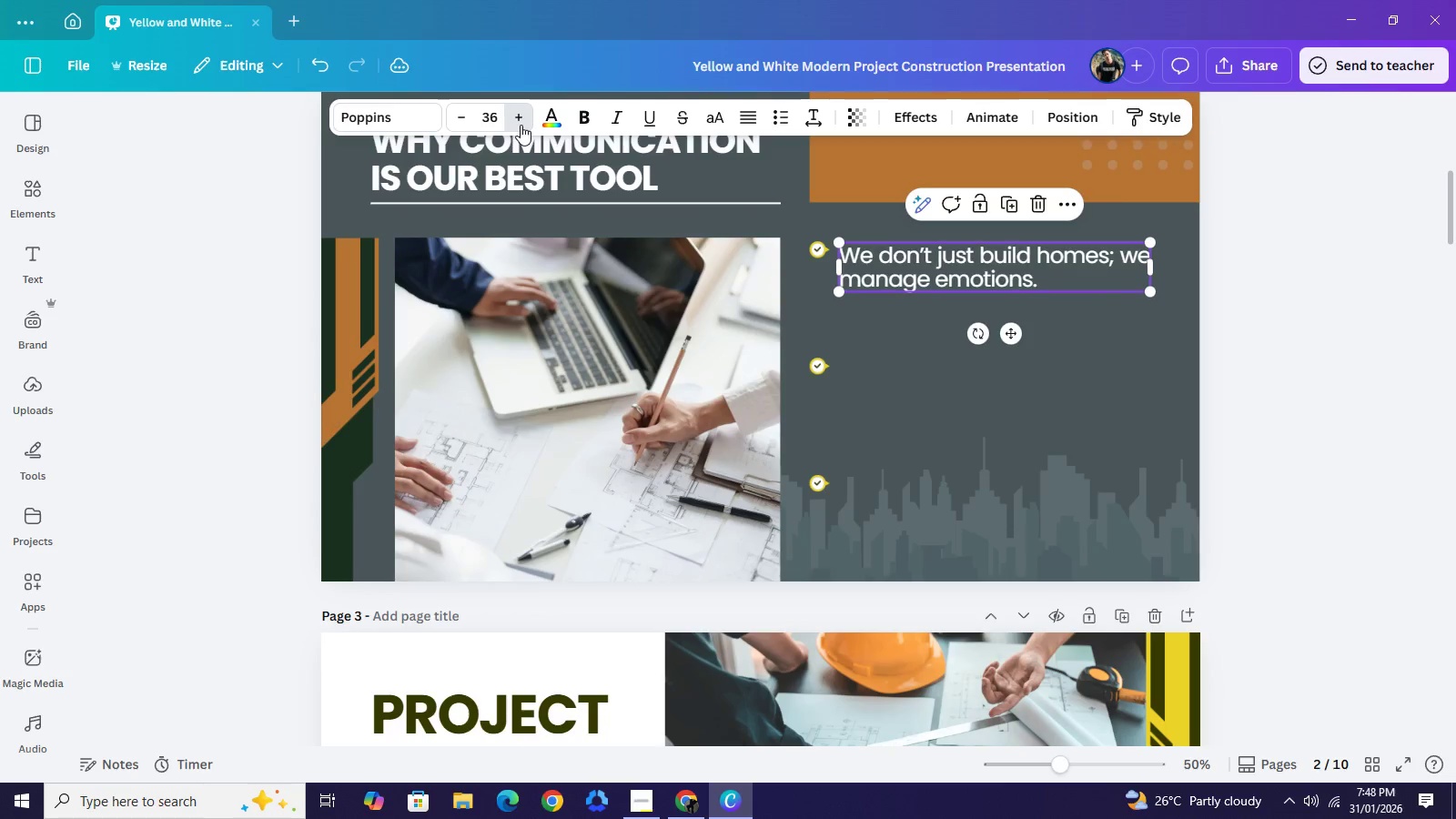 
triple_click([521, 125])
 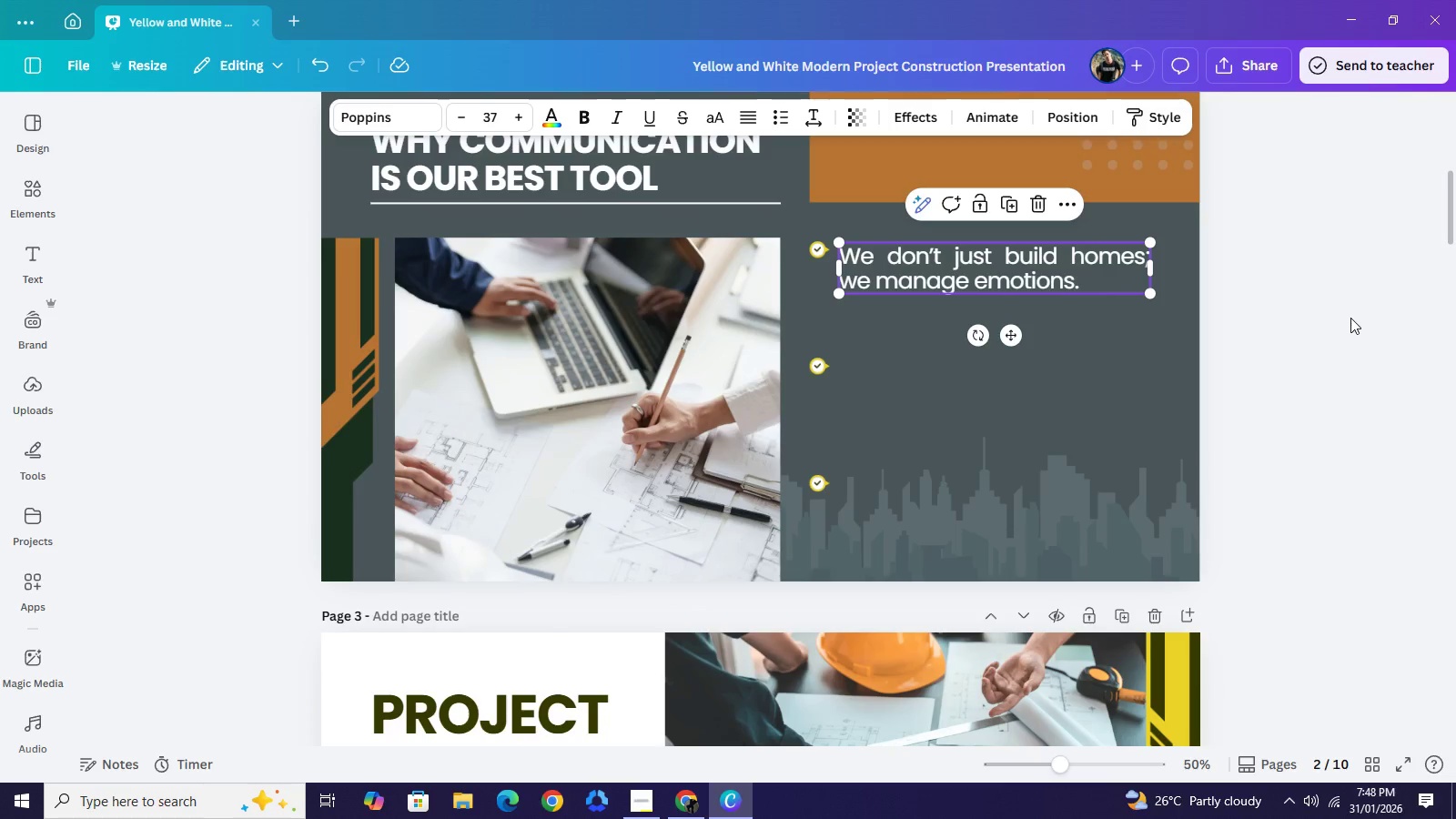 
left_click([1358, 319])
 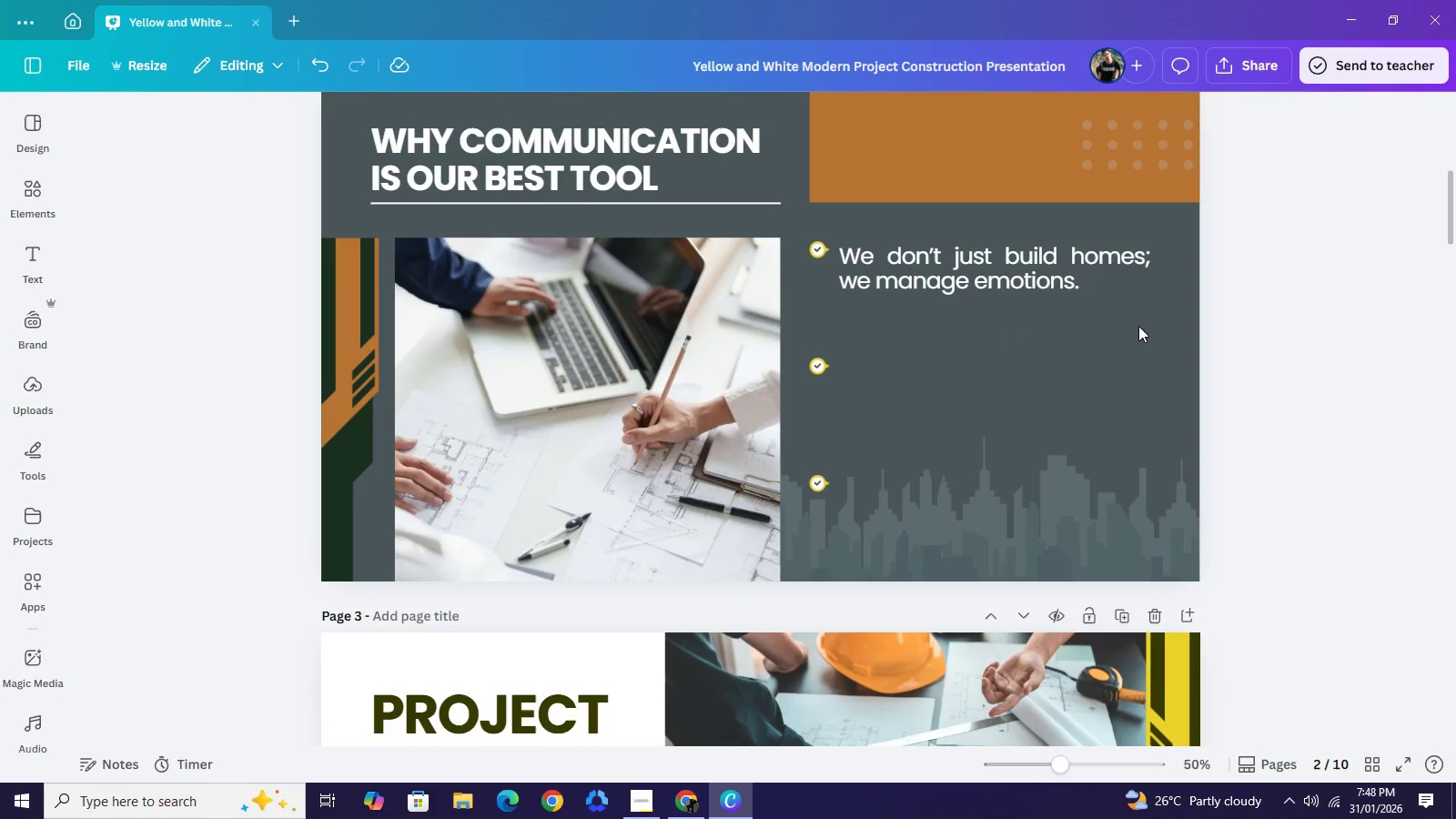 
left_click([954, 269])
 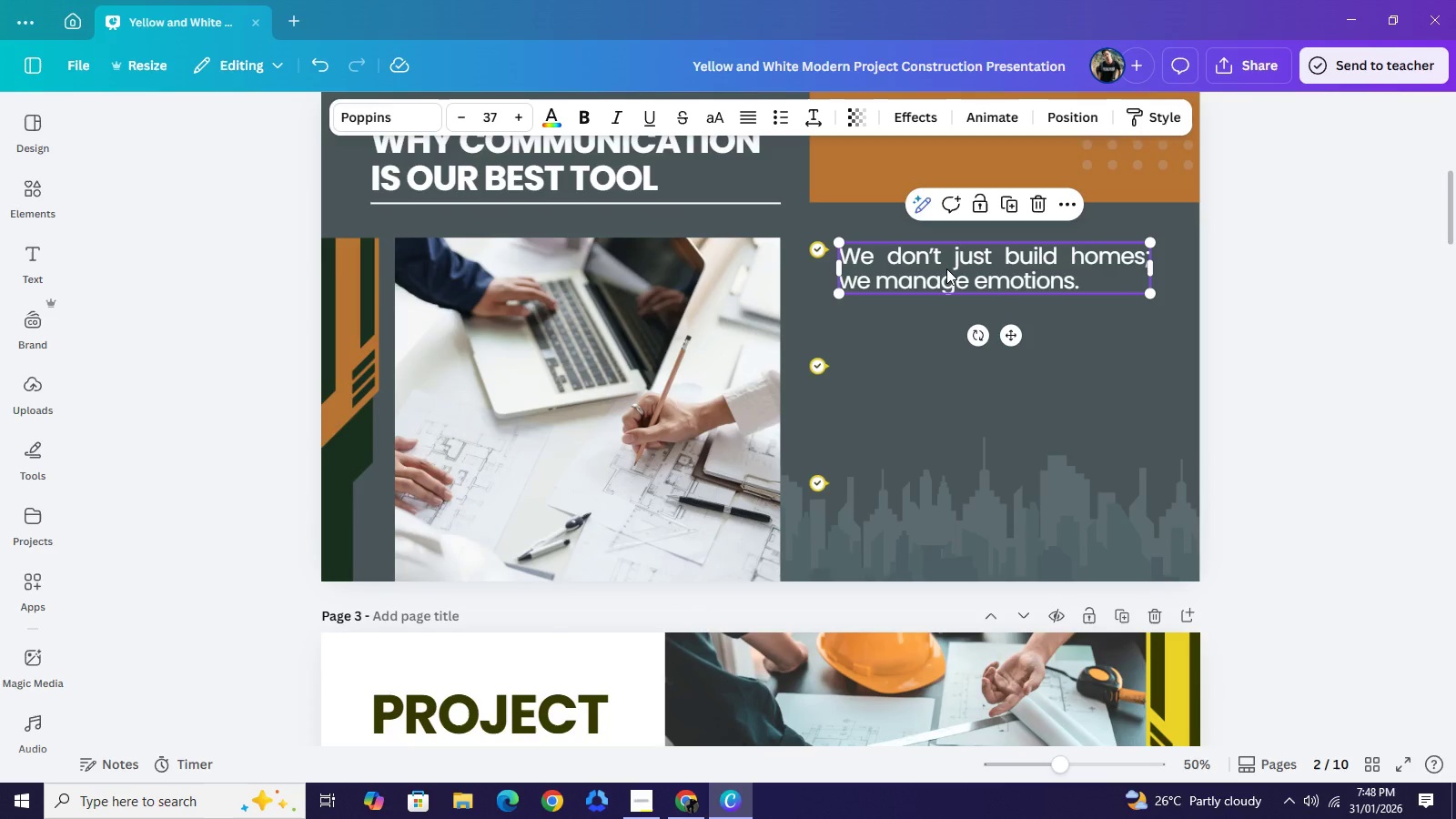 
key(Control+C)
 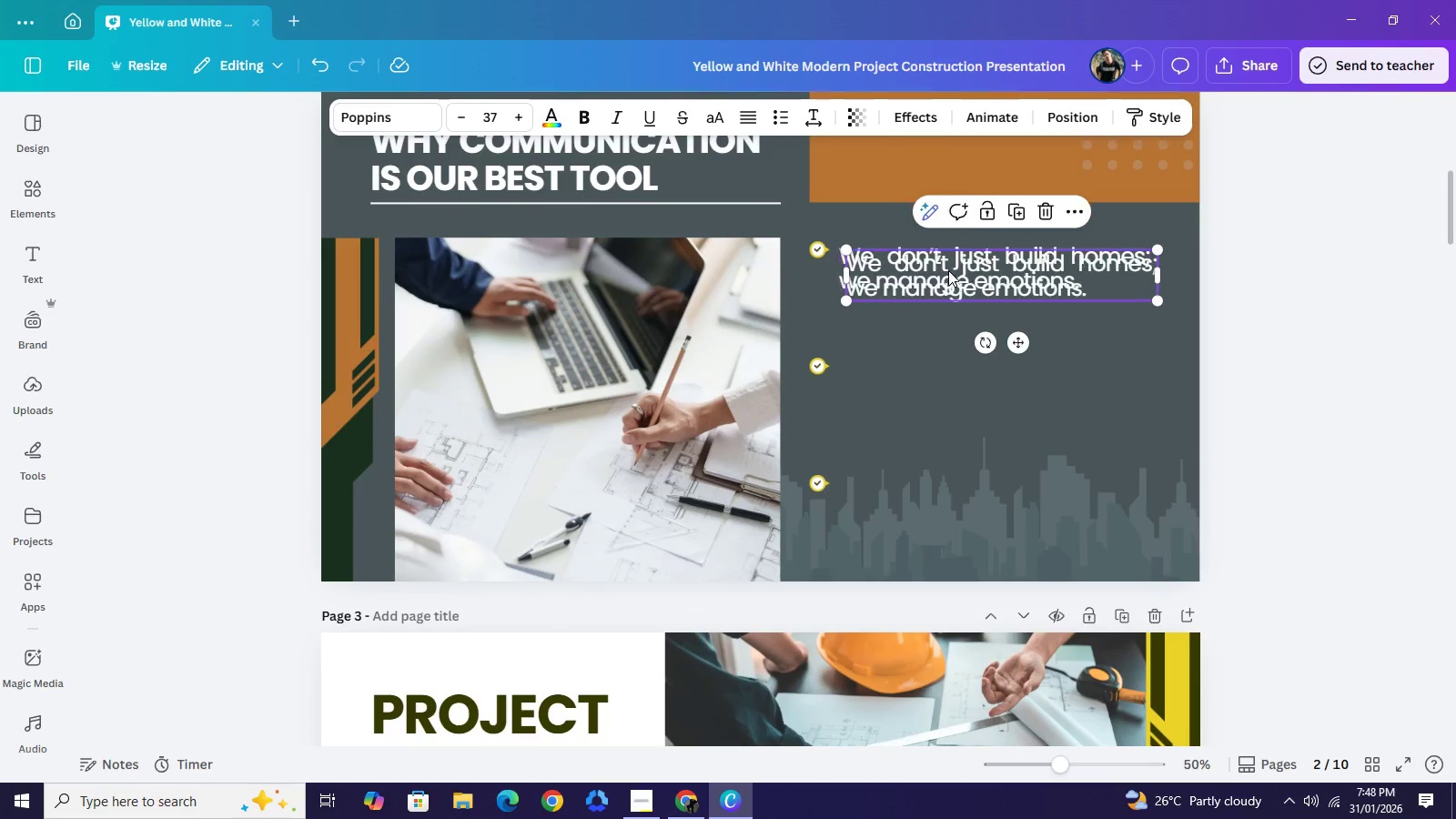 
key(Control+V)
 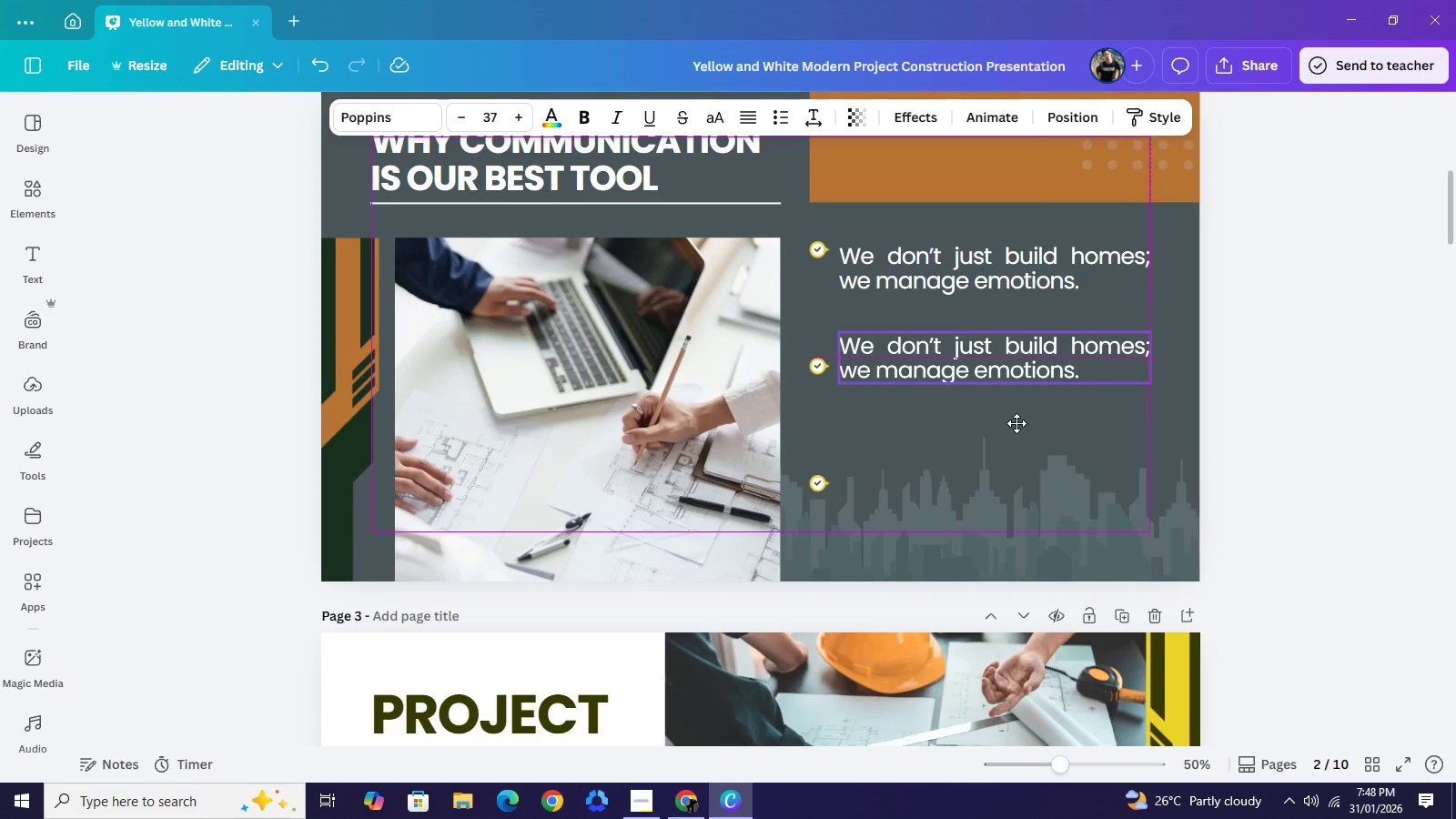 
left_click_drag(start_coordinate=[1024, 344], to_coordinate=[1016, 423])
 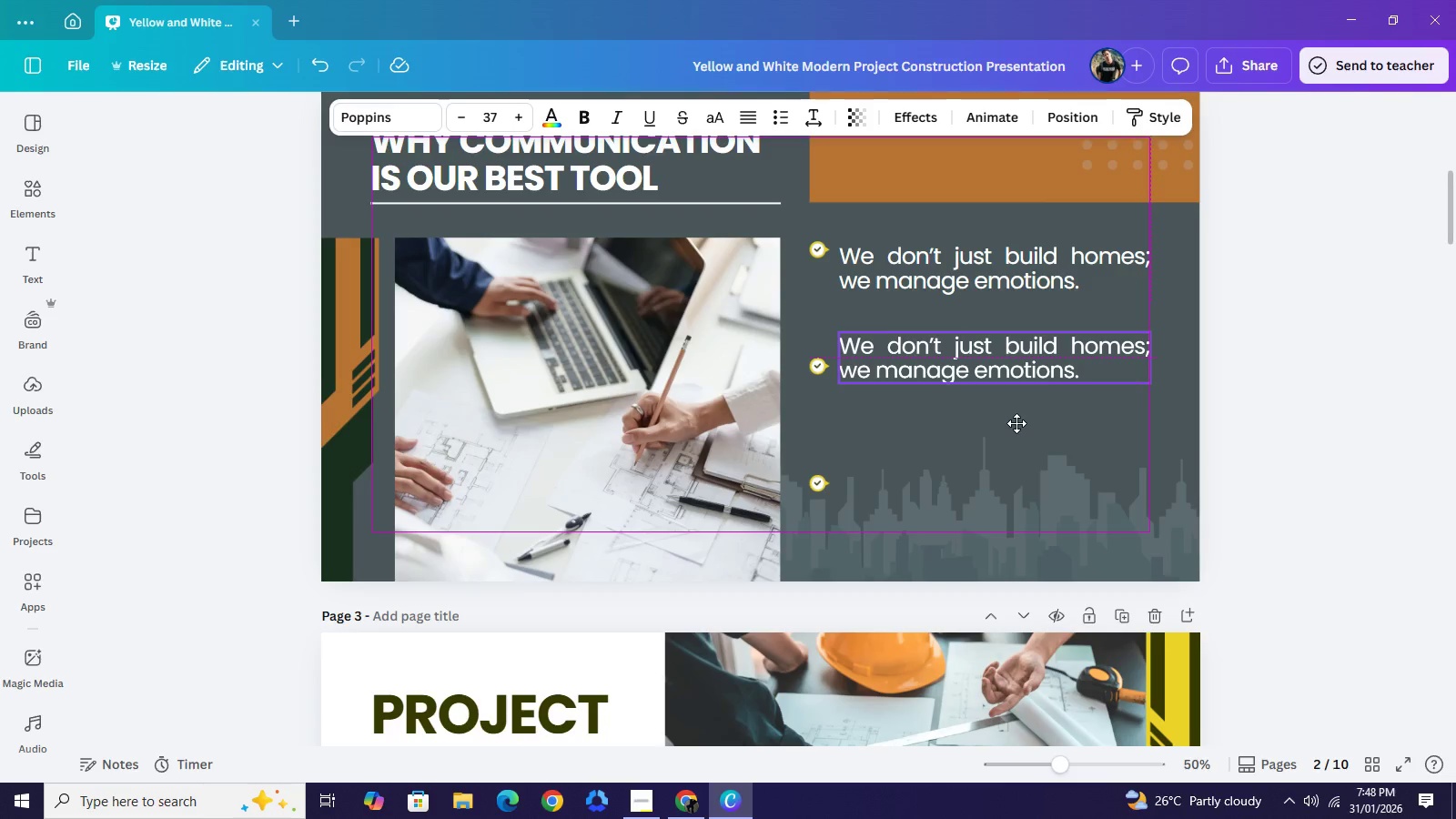 
left_click([968, 365])
 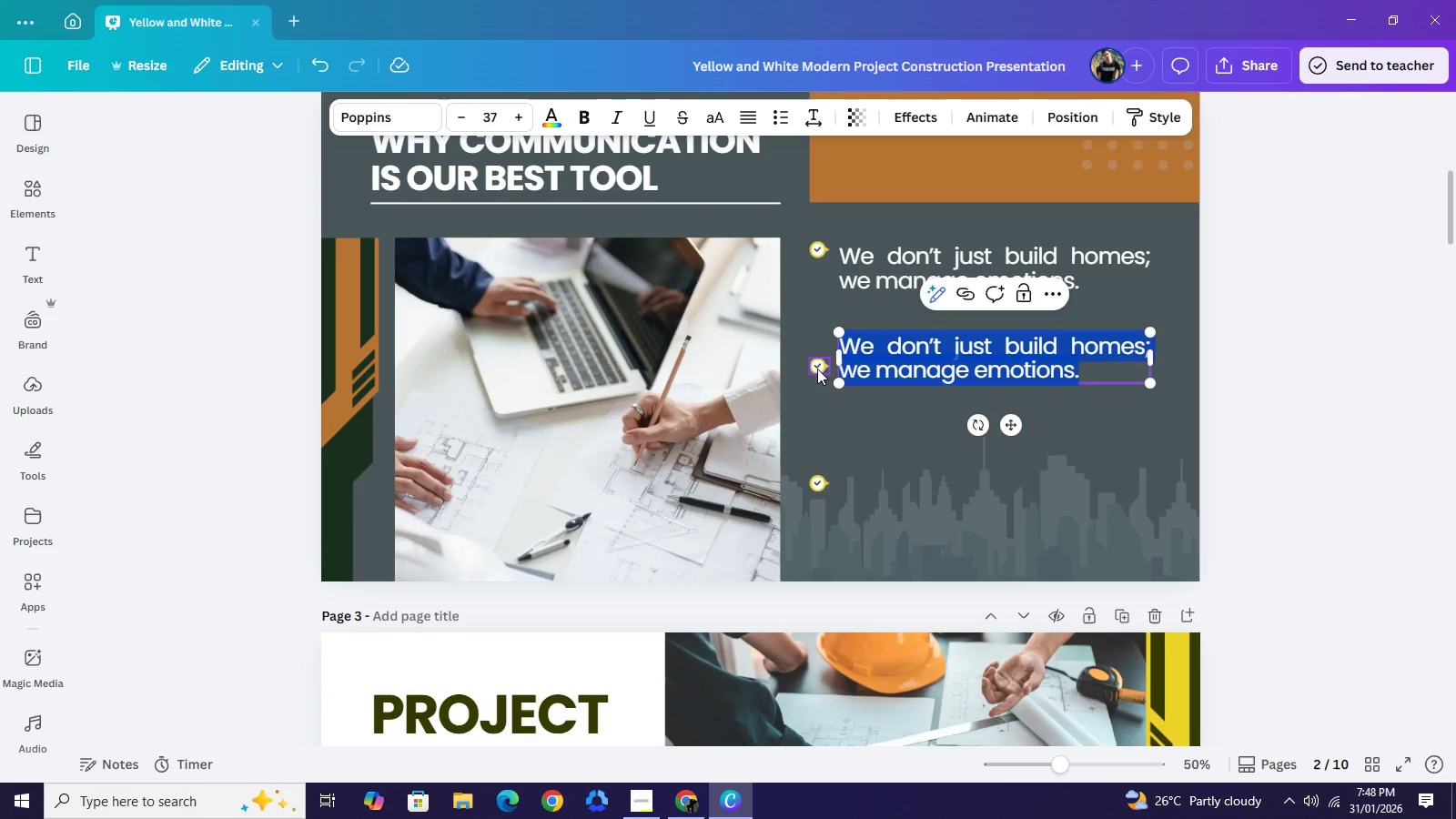 
left_click([818, 369])
 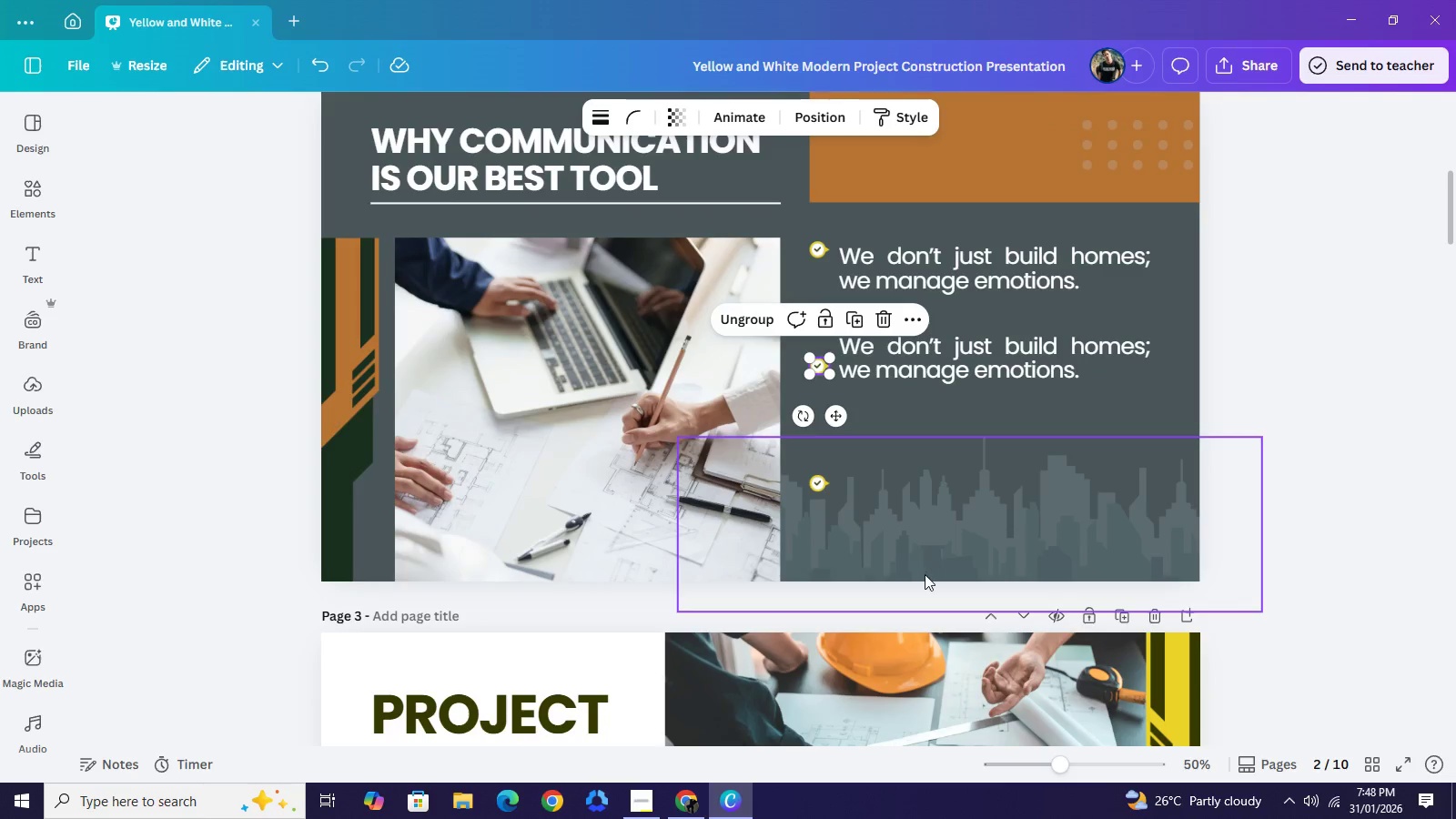 
key(ArrowUp)
 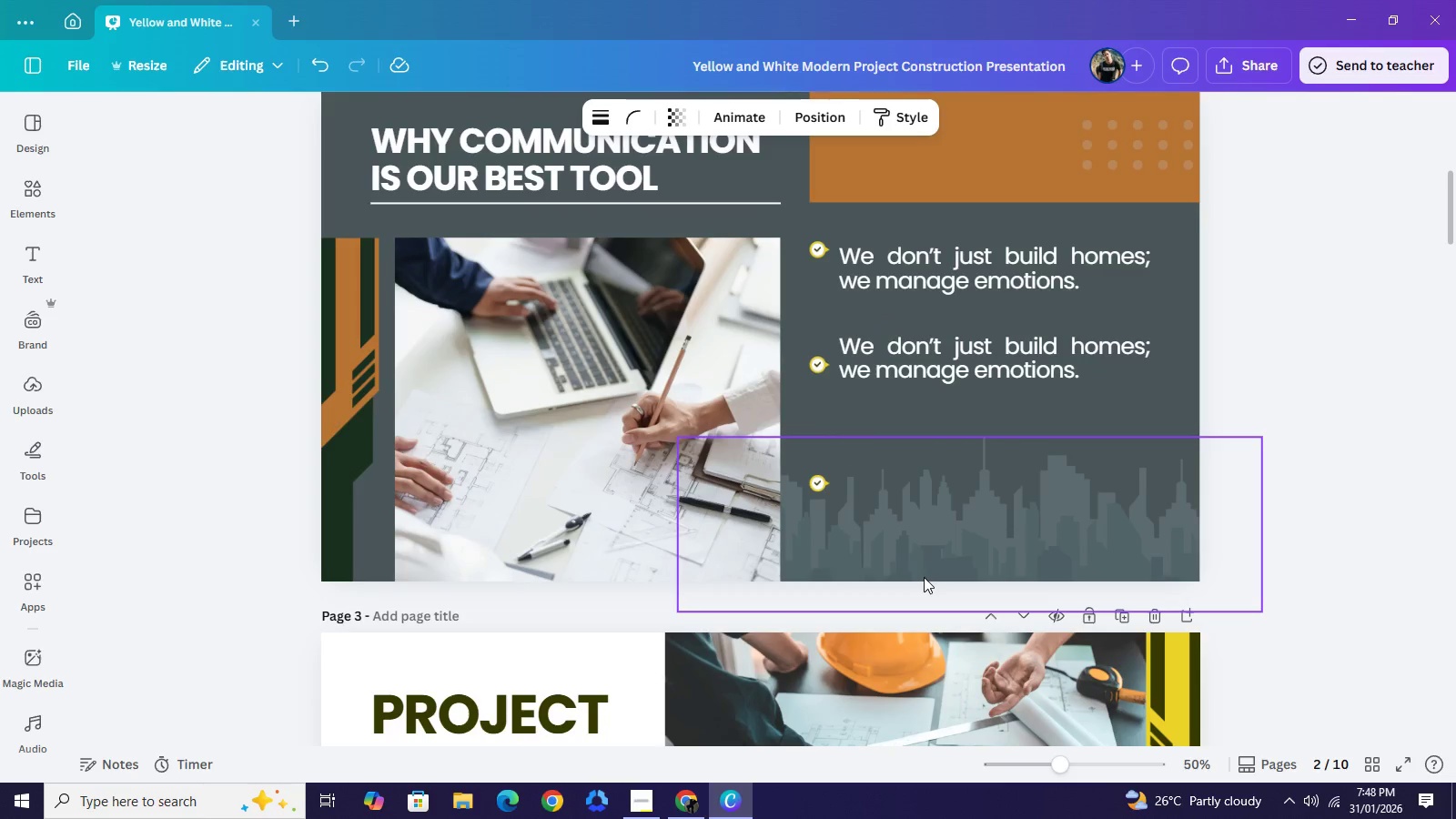 
key(ArrowUp)
 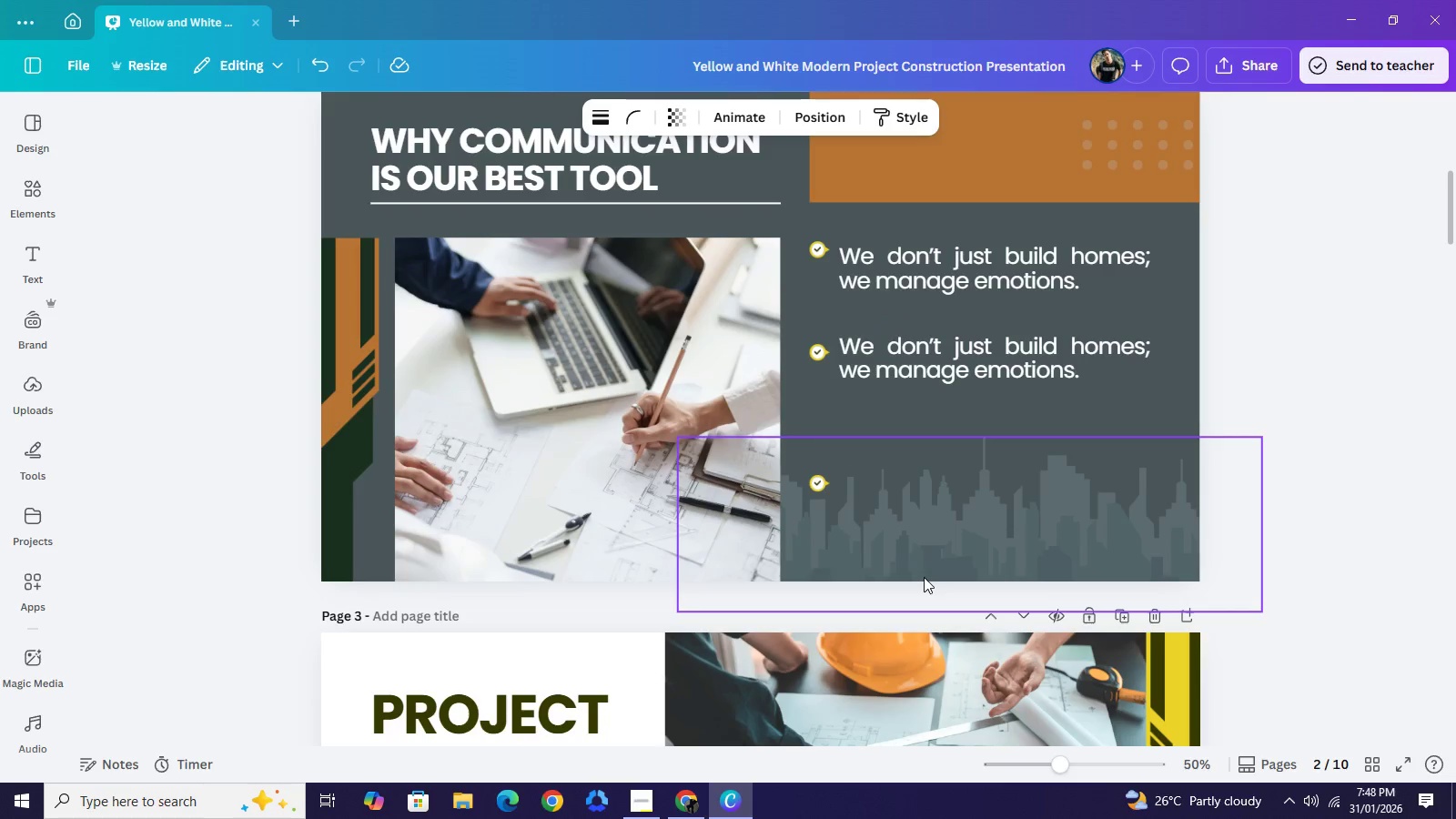 
hold_key(key=ArrowUp, duration=1.52)
 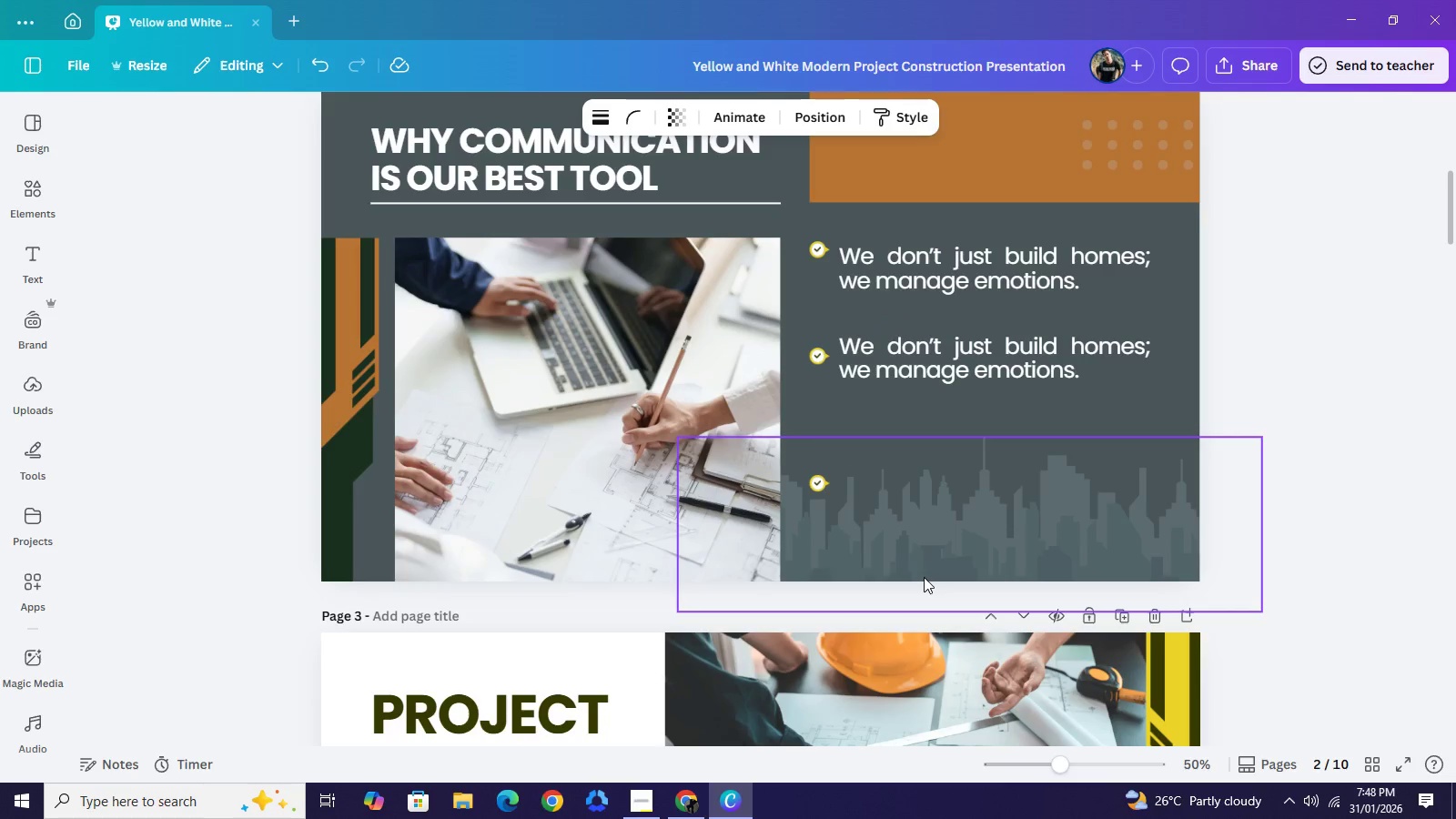 
key(ArrowUp)
 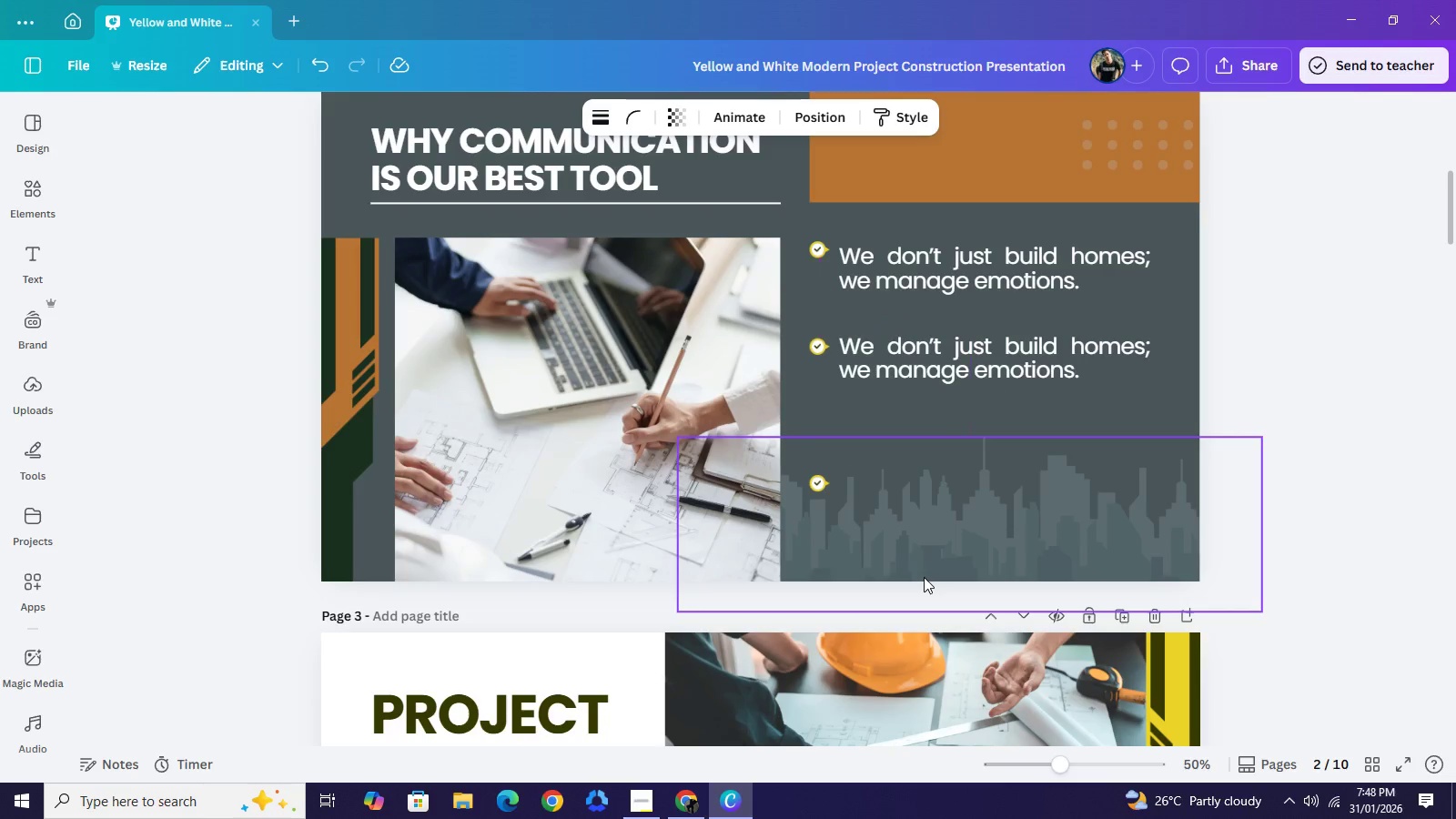 
key(ArrowUp)
 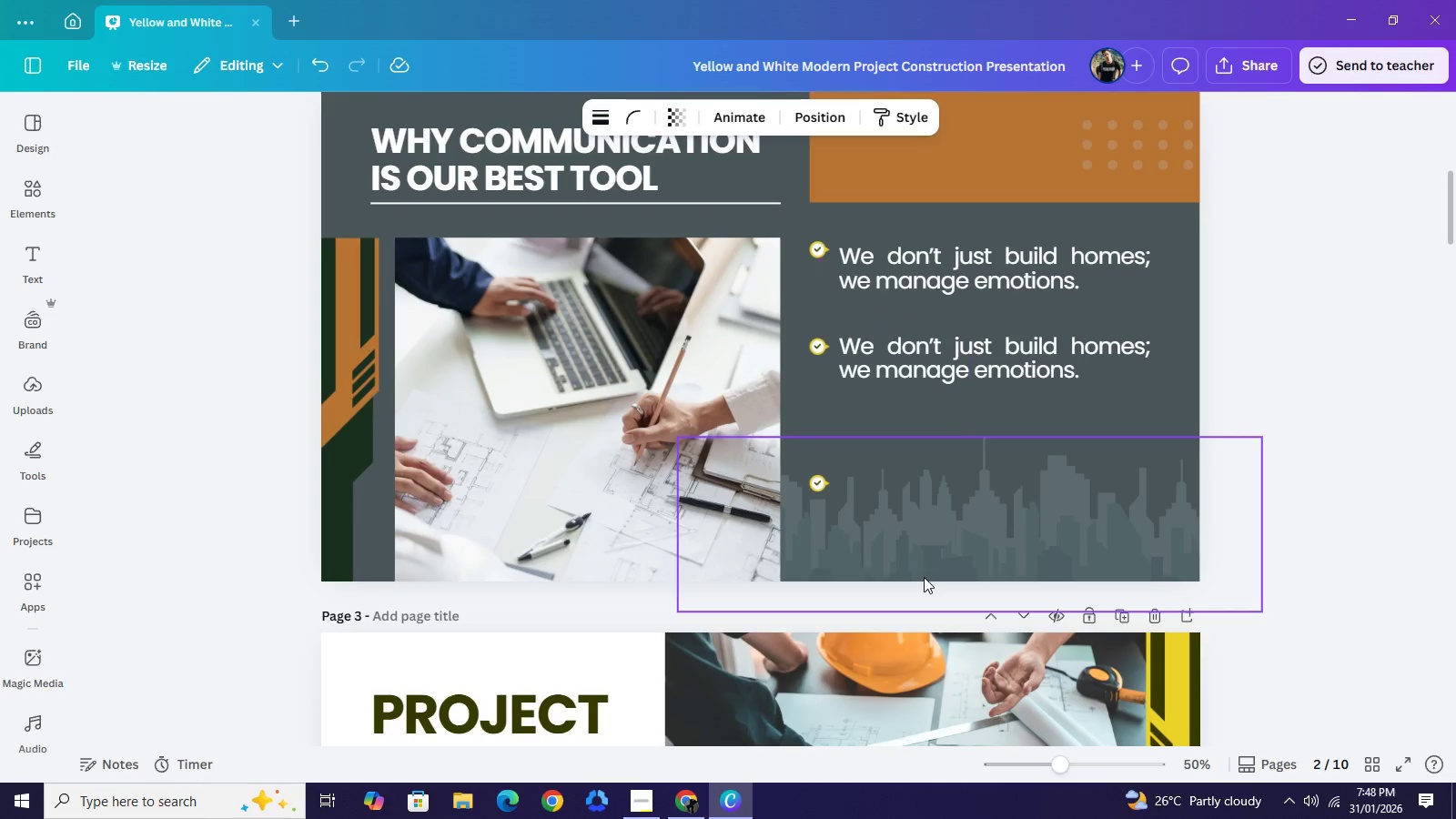 
key(ArrowUp)
 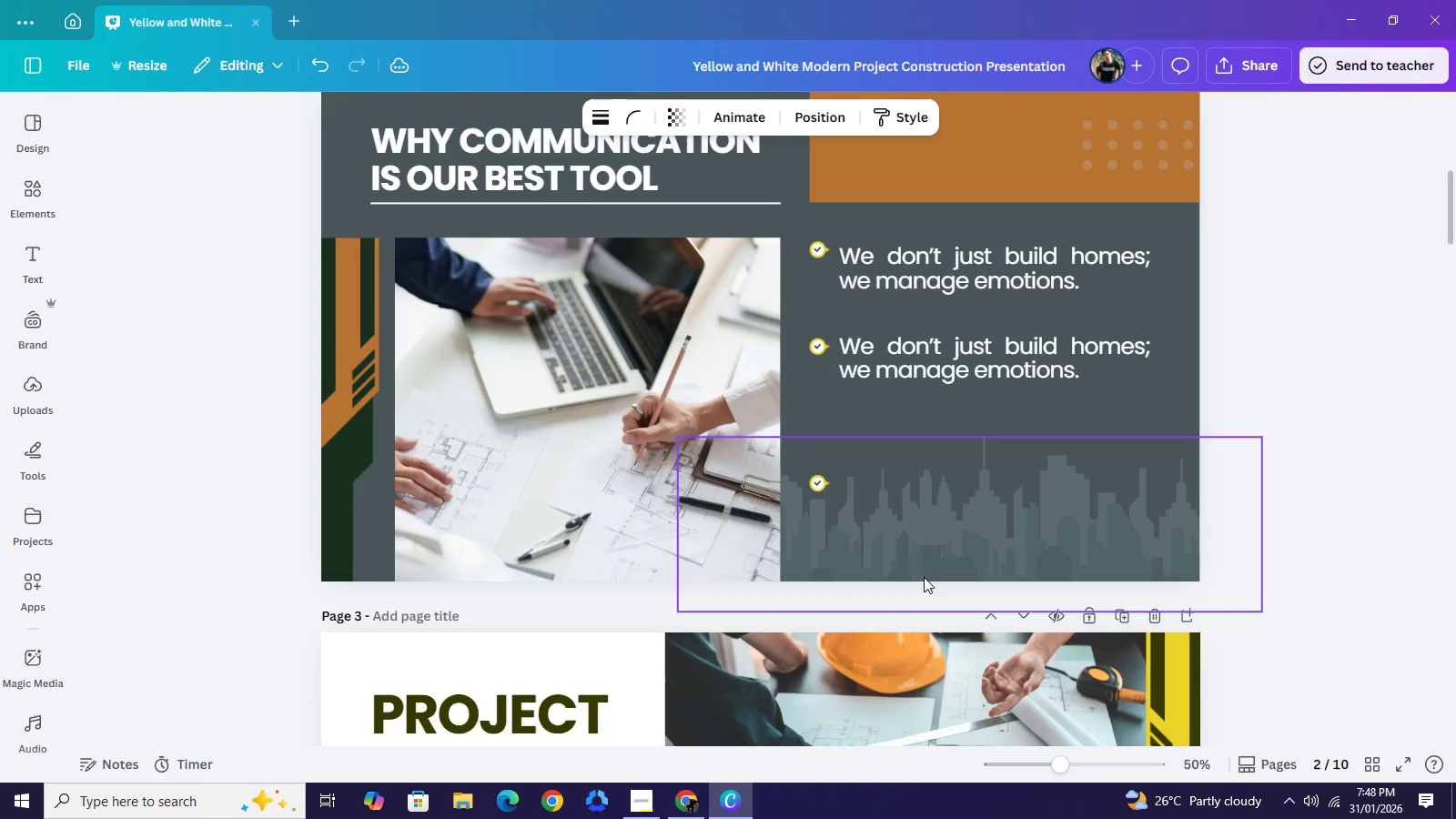 
key(ArrowUp)
 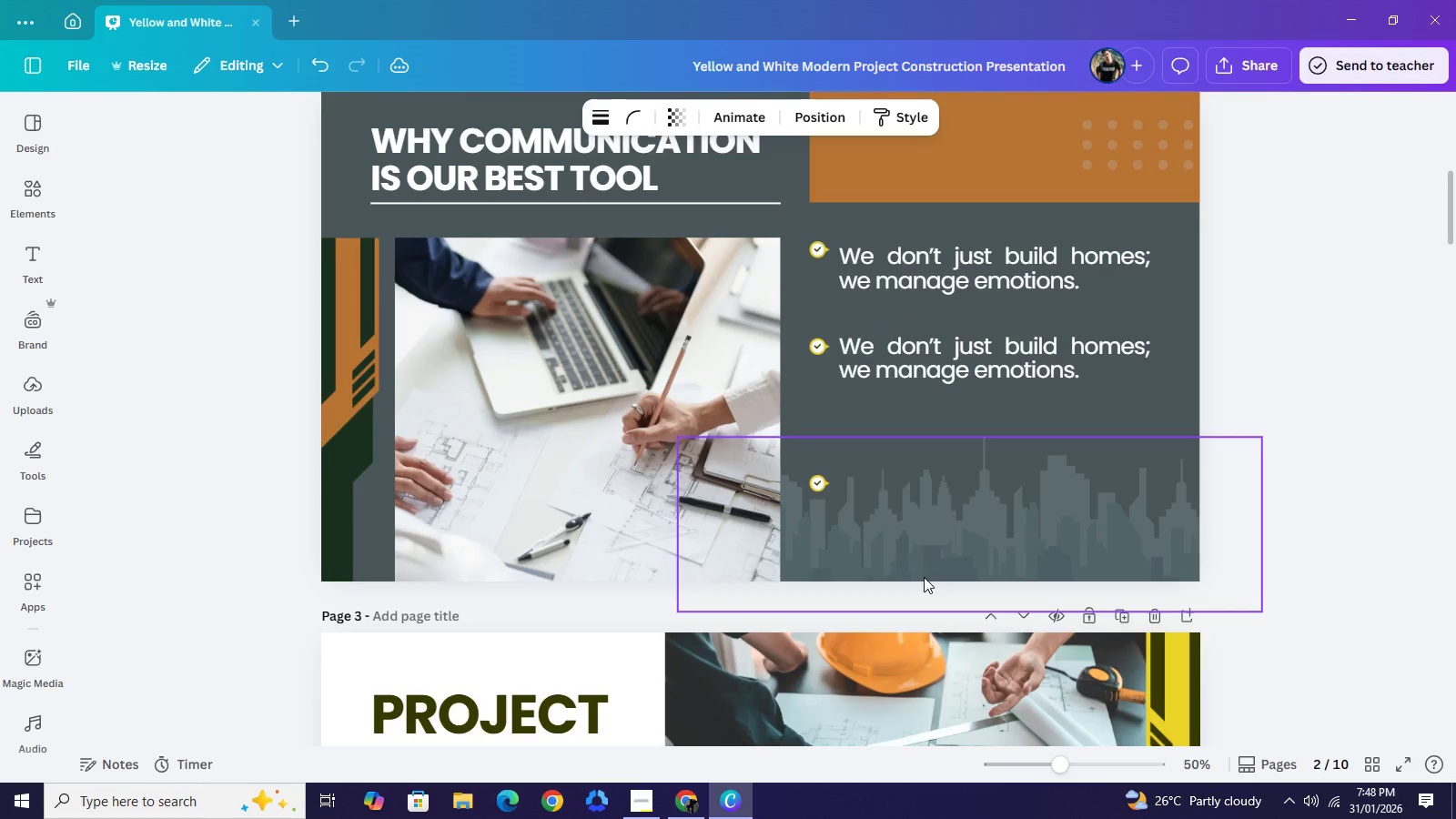 
key(ArrowUp)
 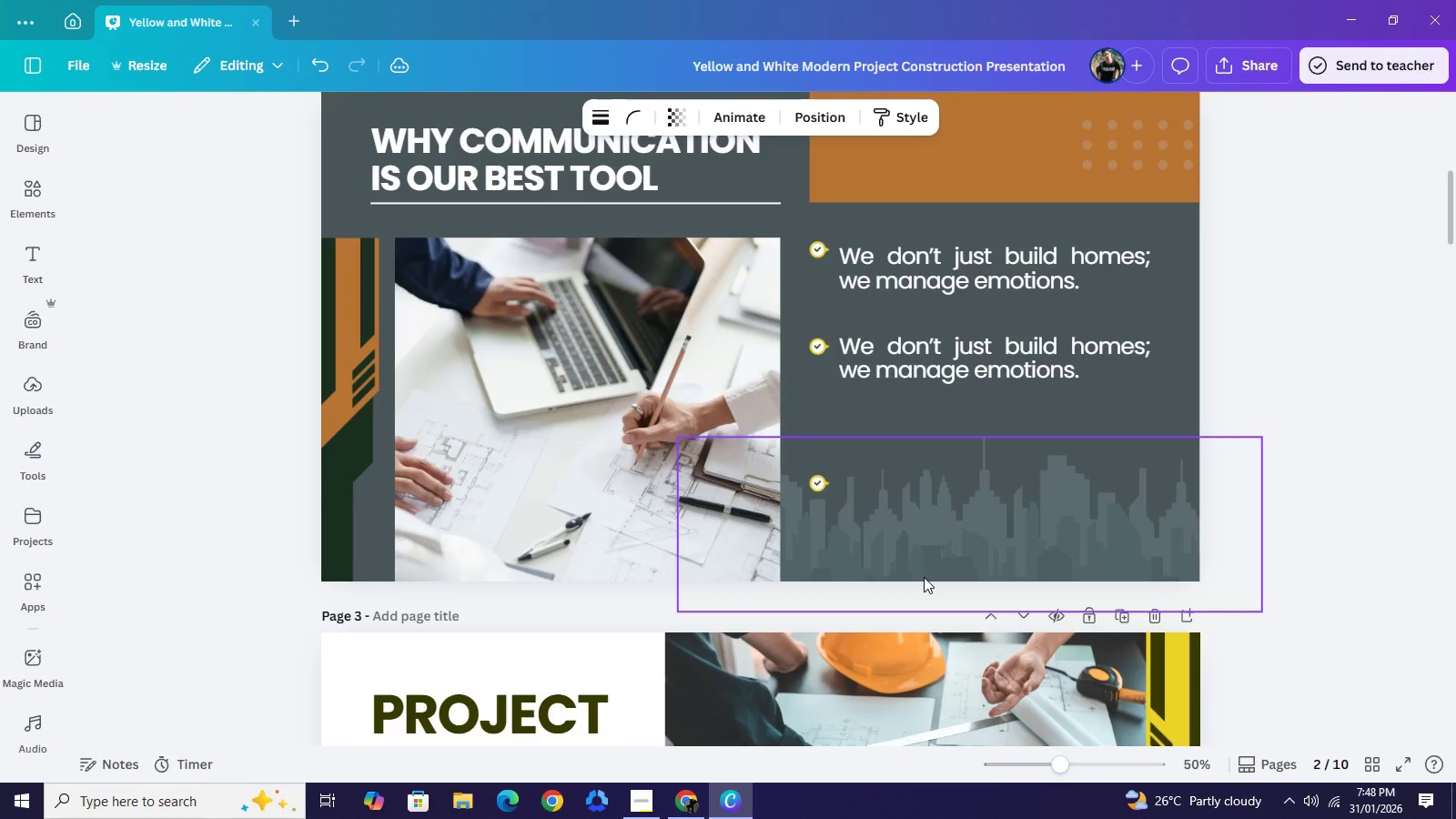 
key(ArrowUp)
 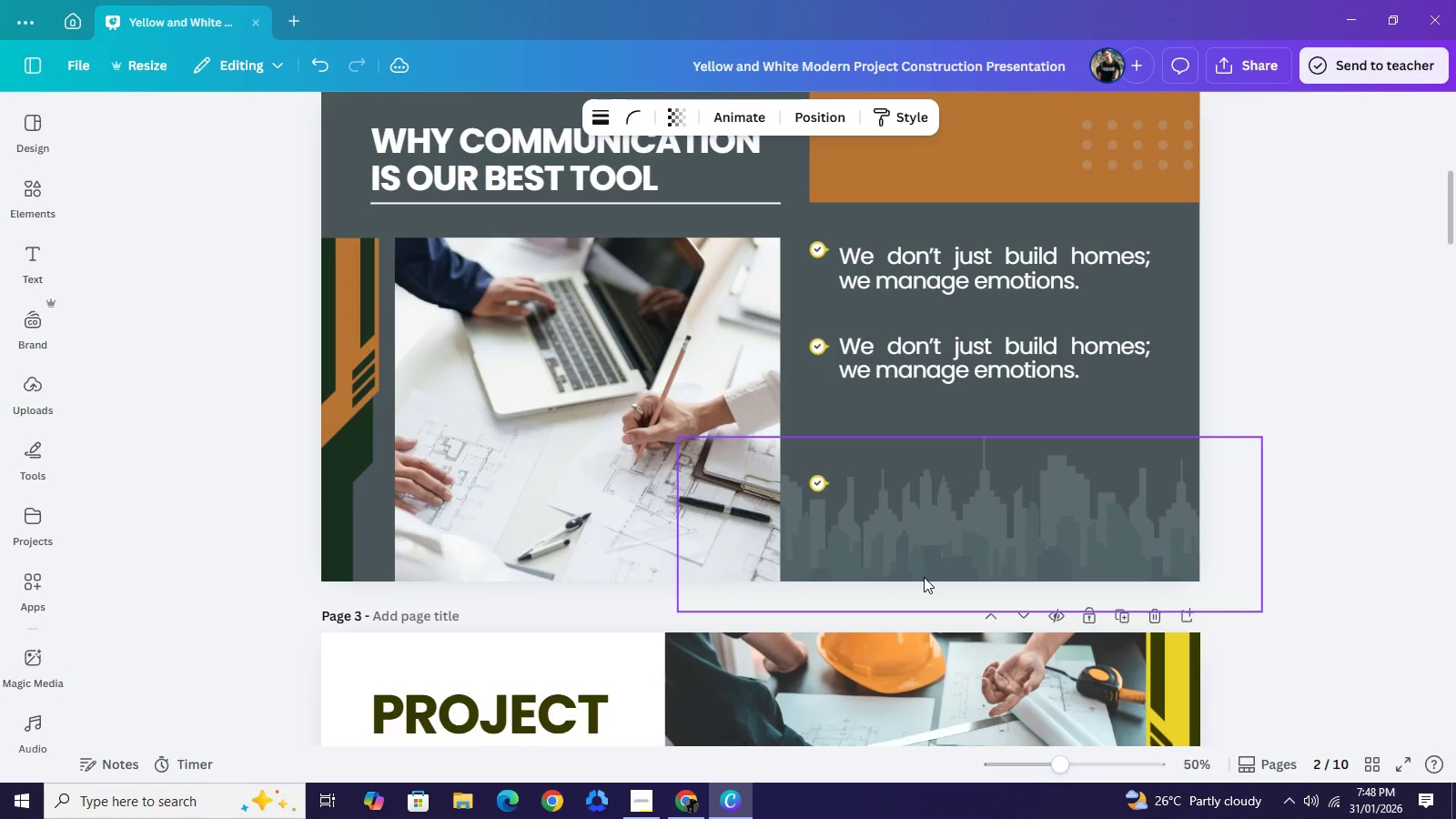 
key(ArrowUp)
 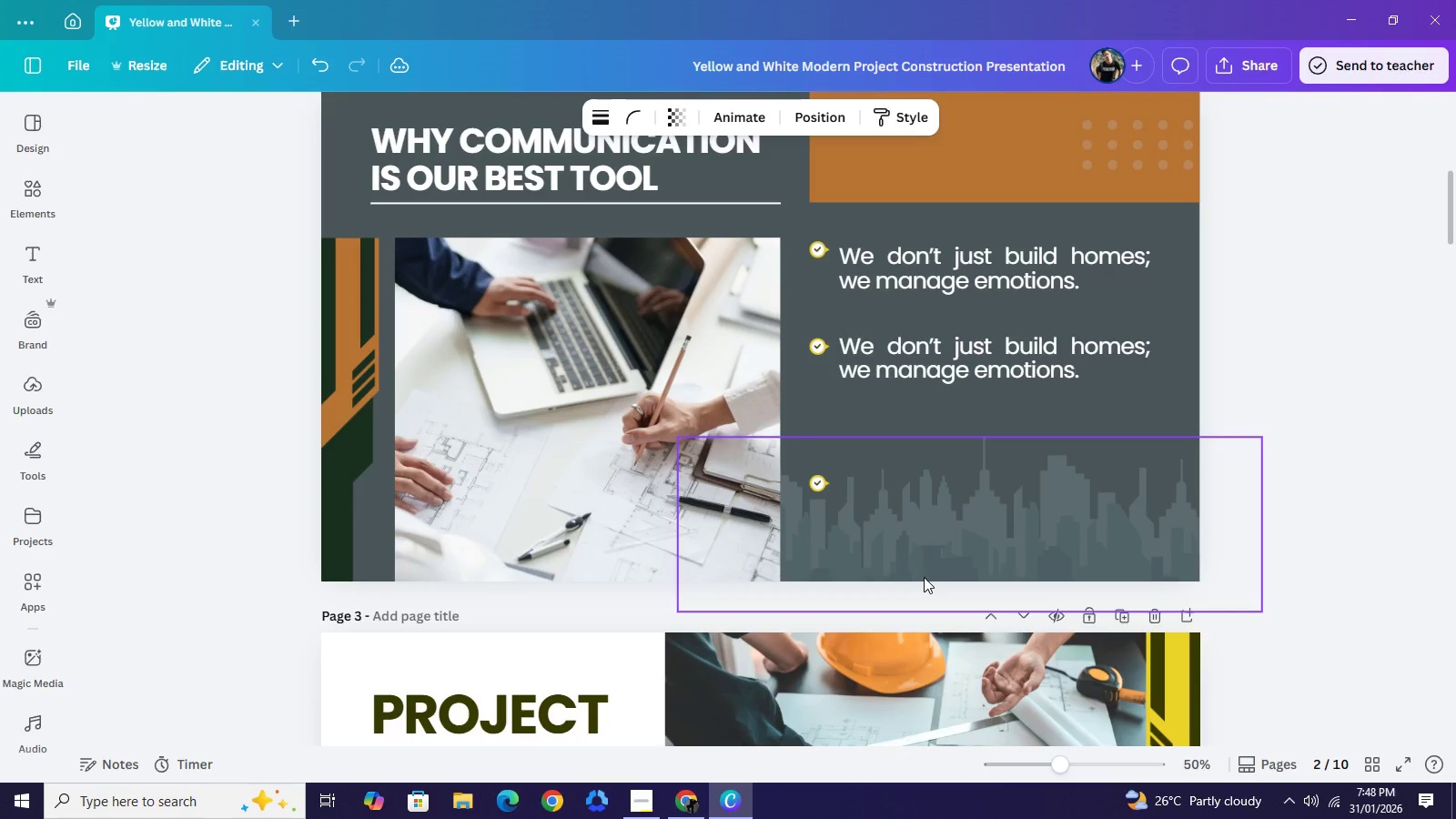 
key(ArrowUp)
 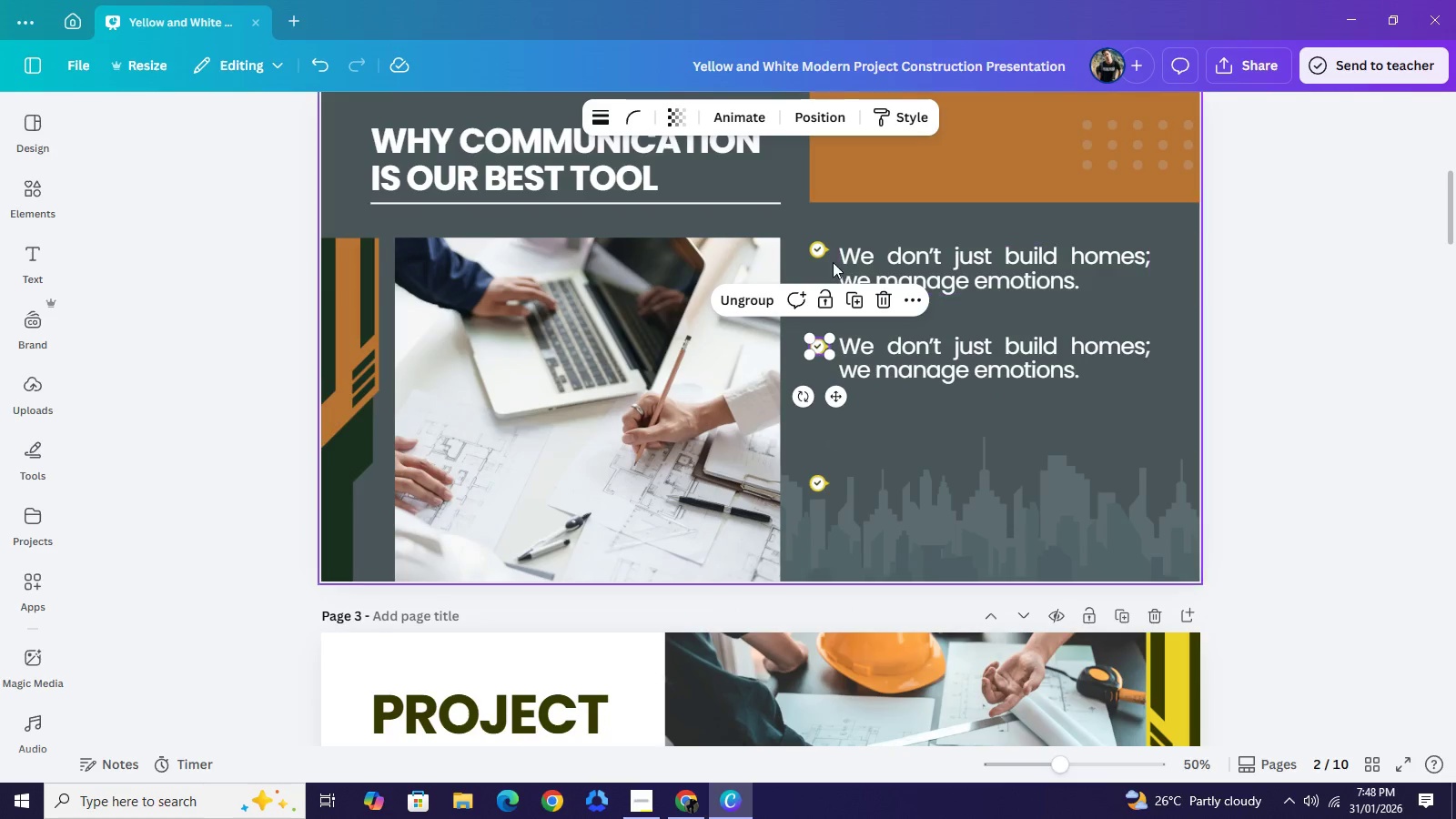 
left_click([816, 253])
 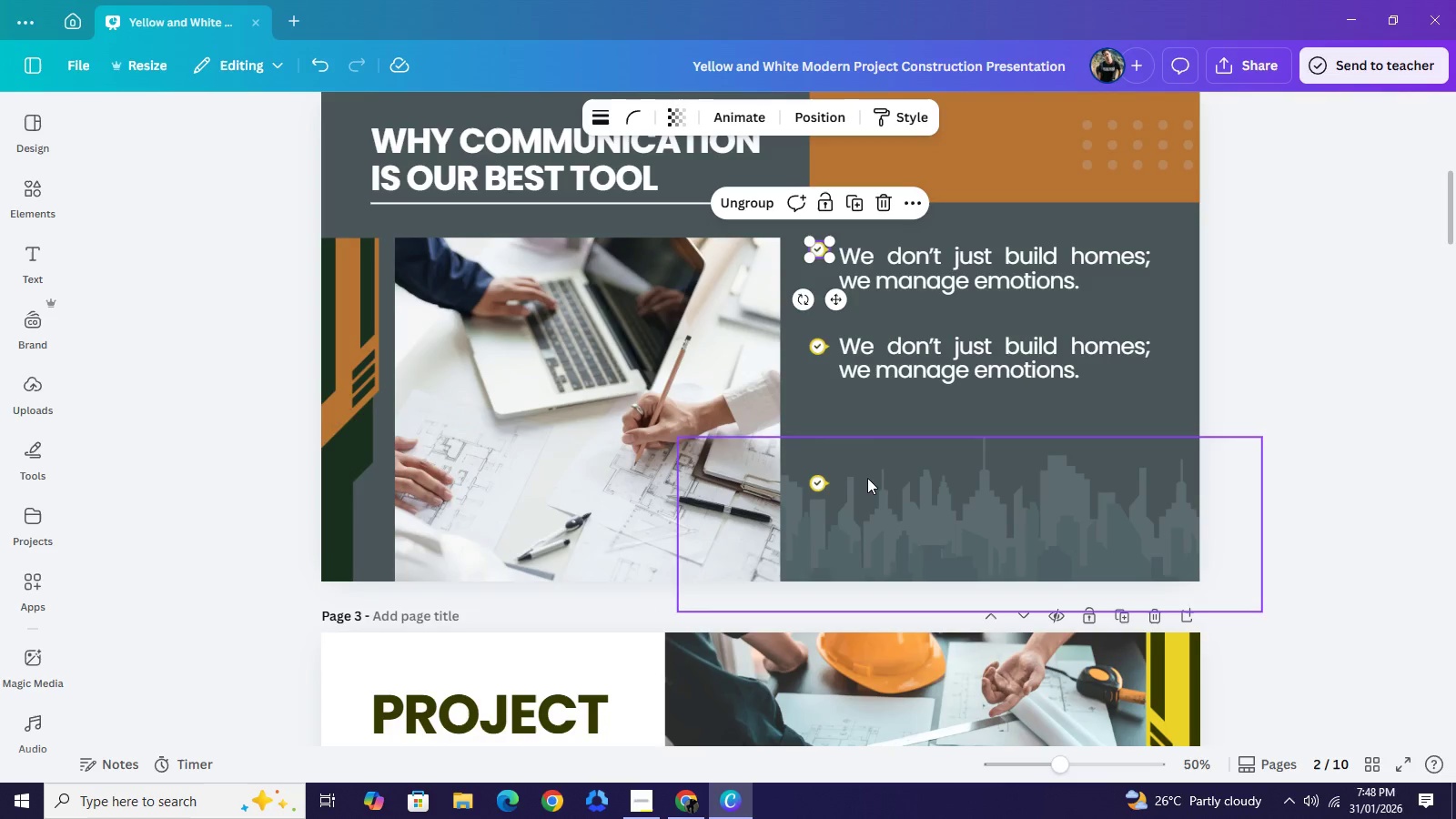 
hold_key(key=ArrowDown, duration=0.36)
 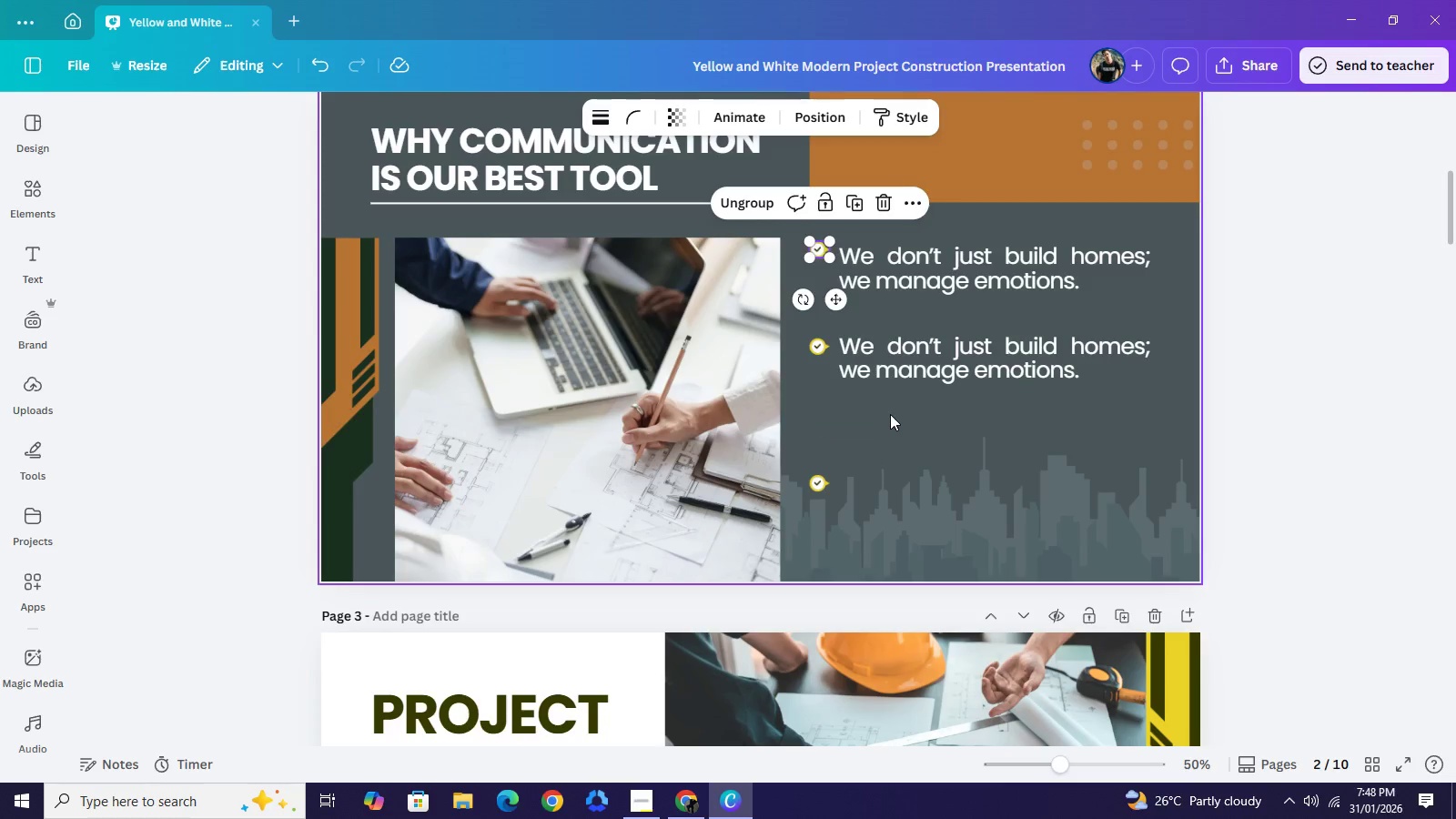 
hold_key(key=ArrowDown, duration=0.56)
 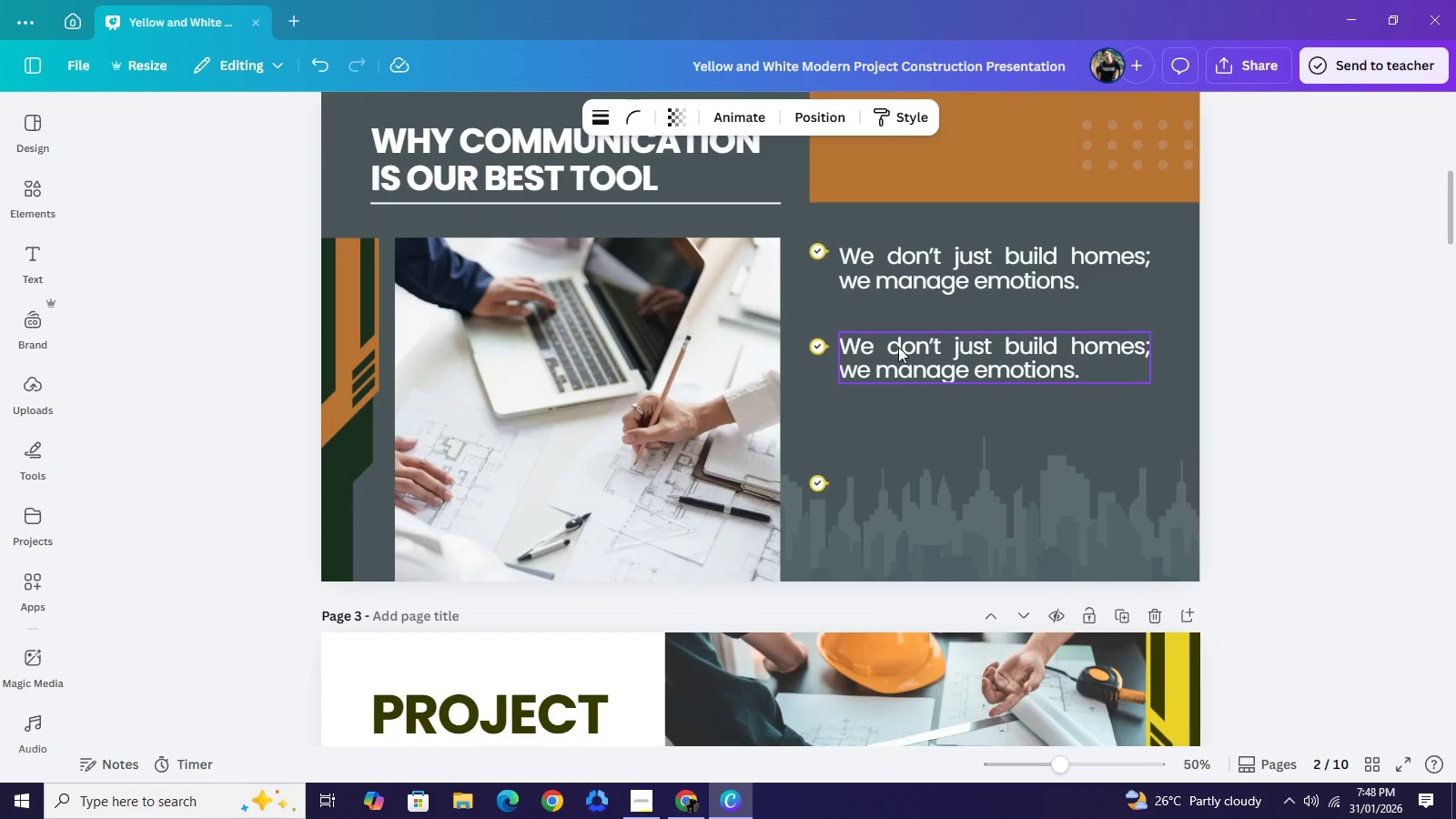 
key(ArrowDown)
 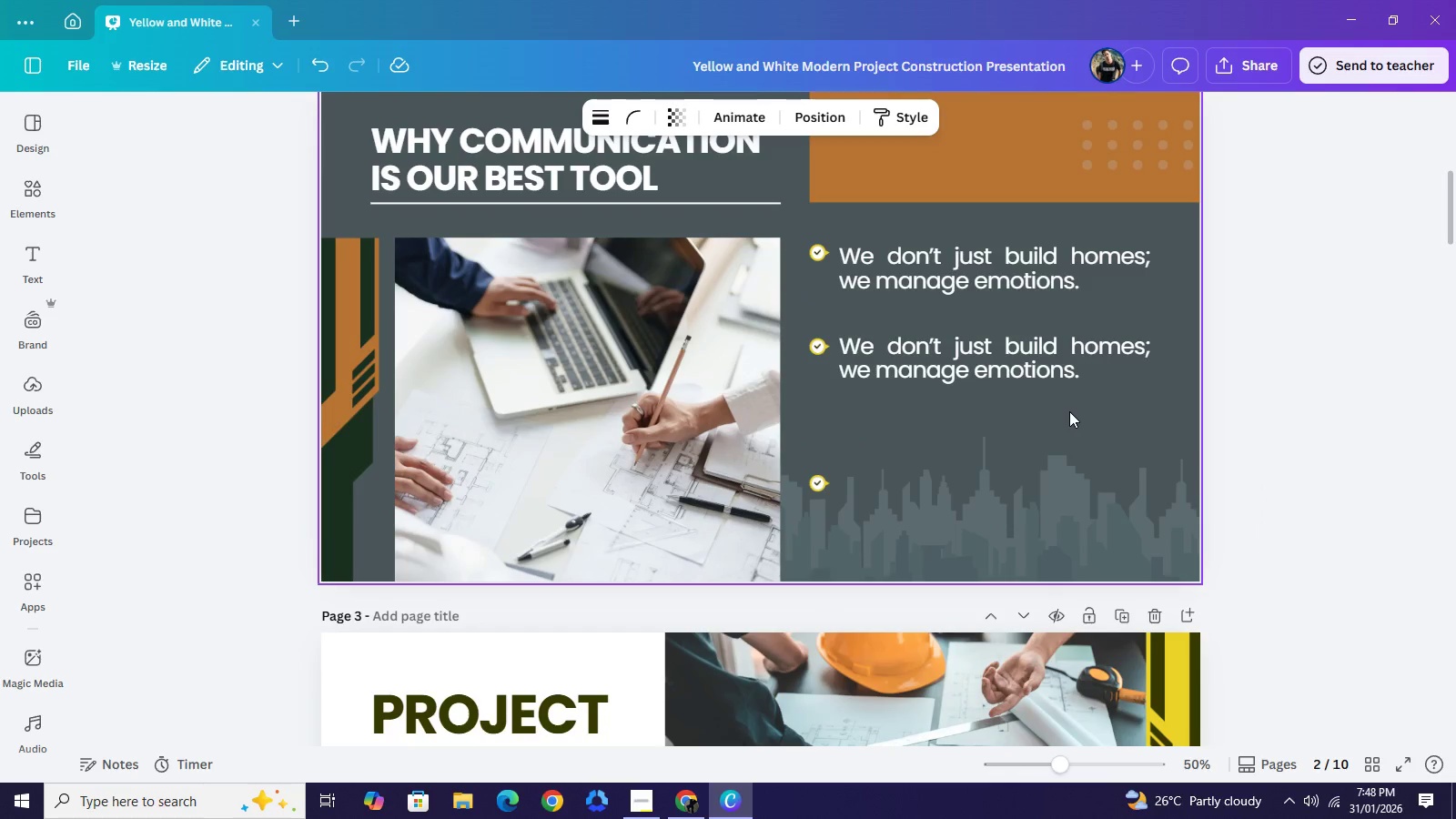 
key(ArrowDown)
 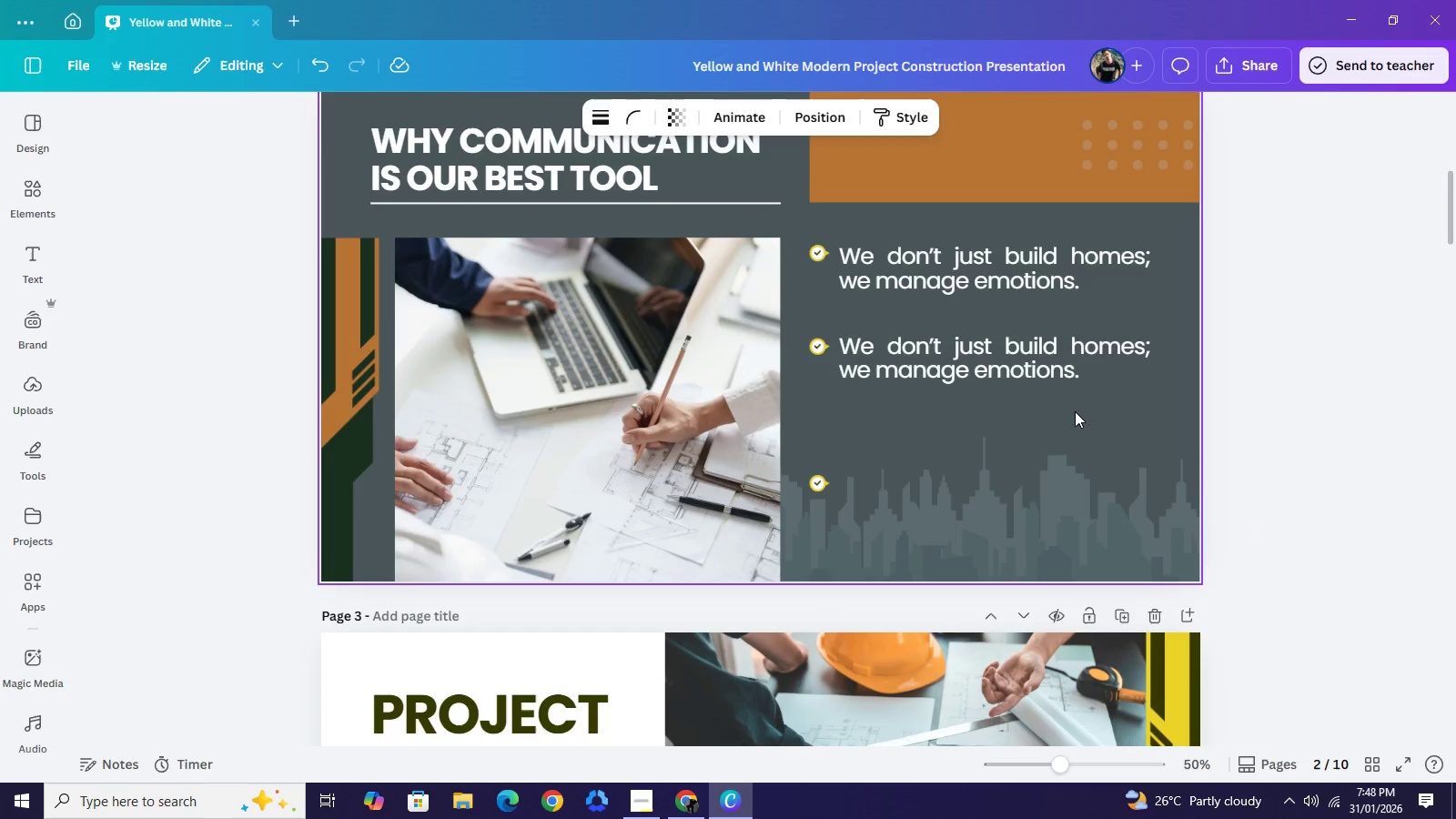 
key(ArrowDown)
 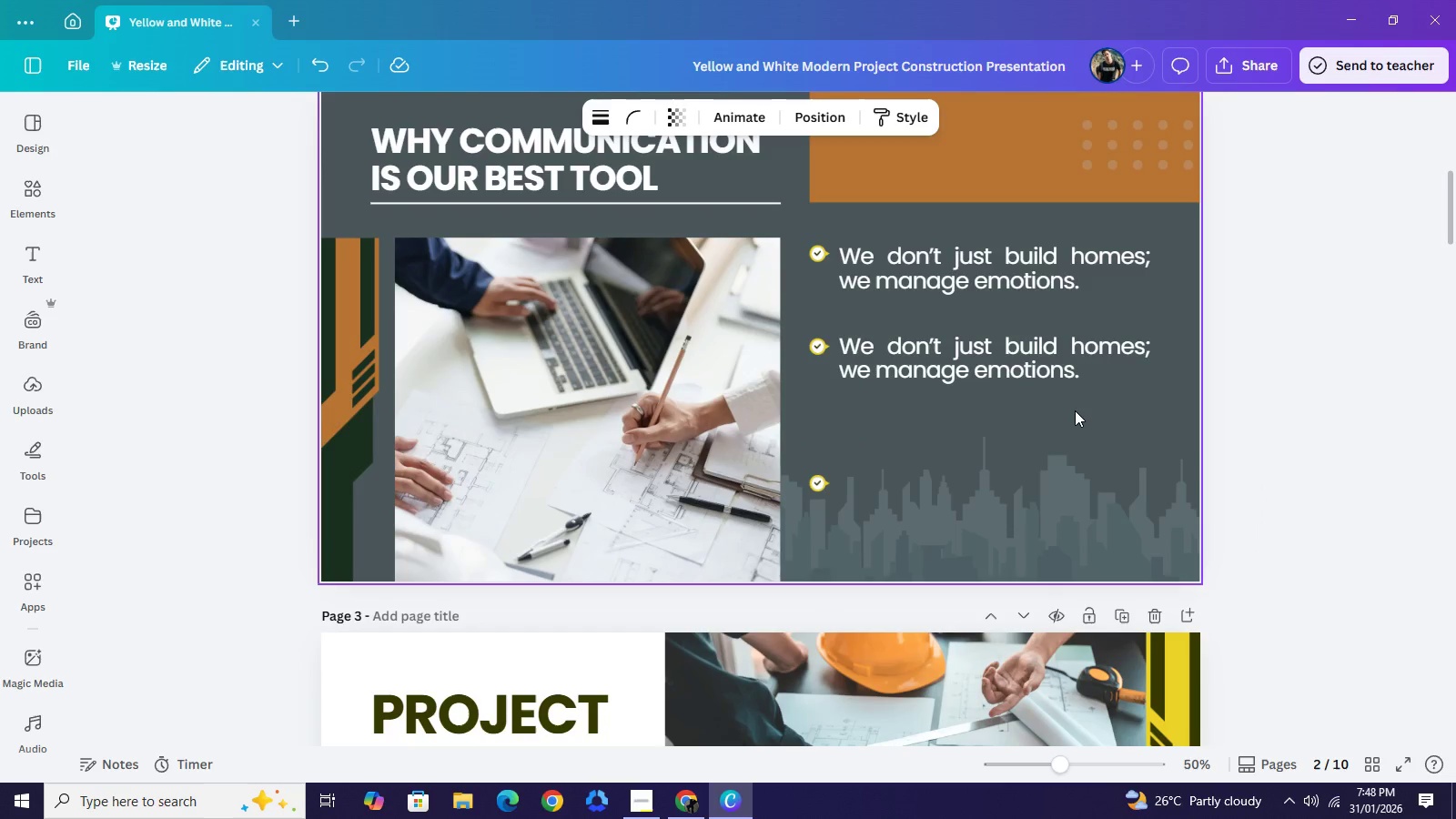 
key(ArrowDown)
 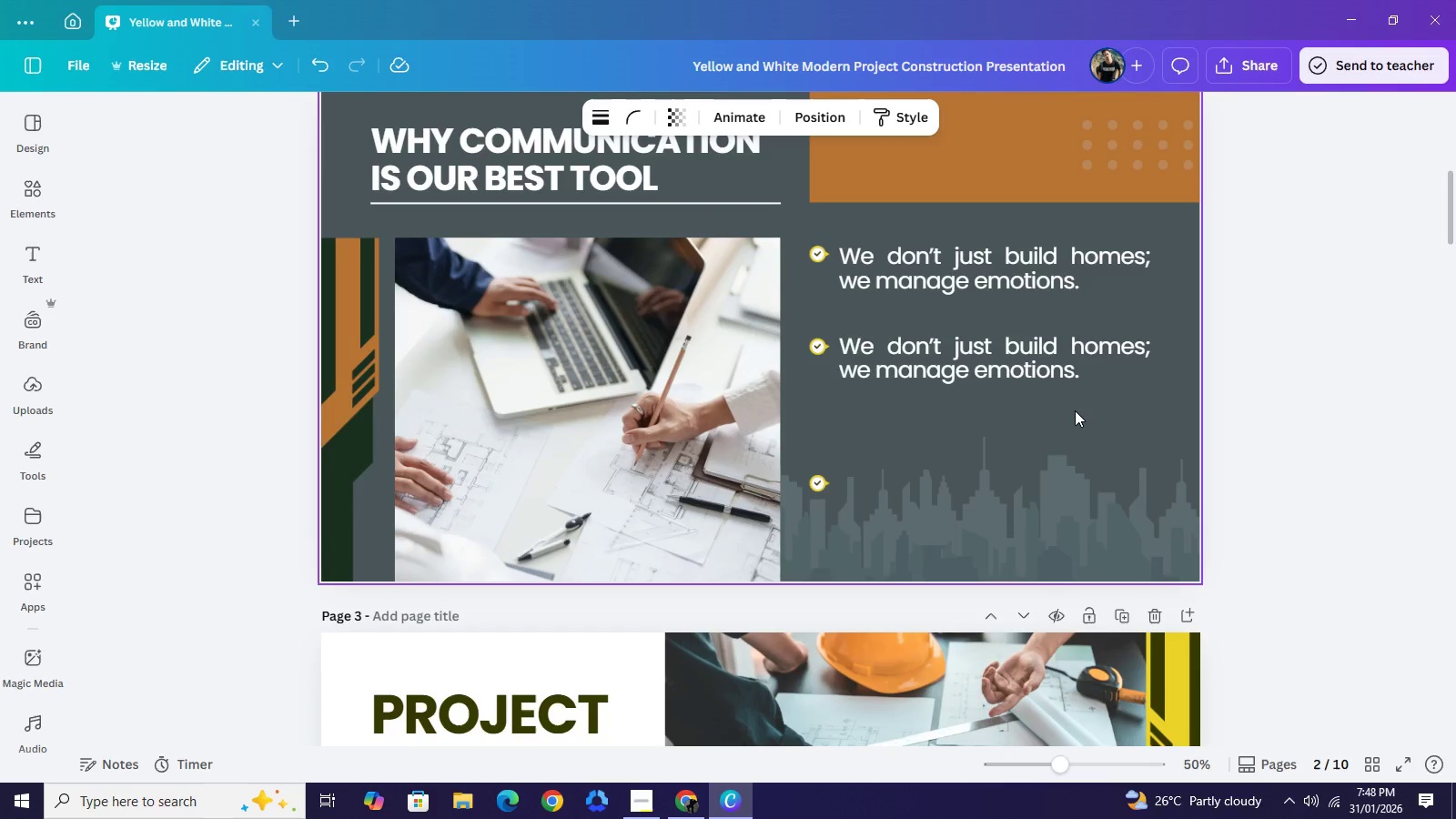 
key(ArrowDown)
 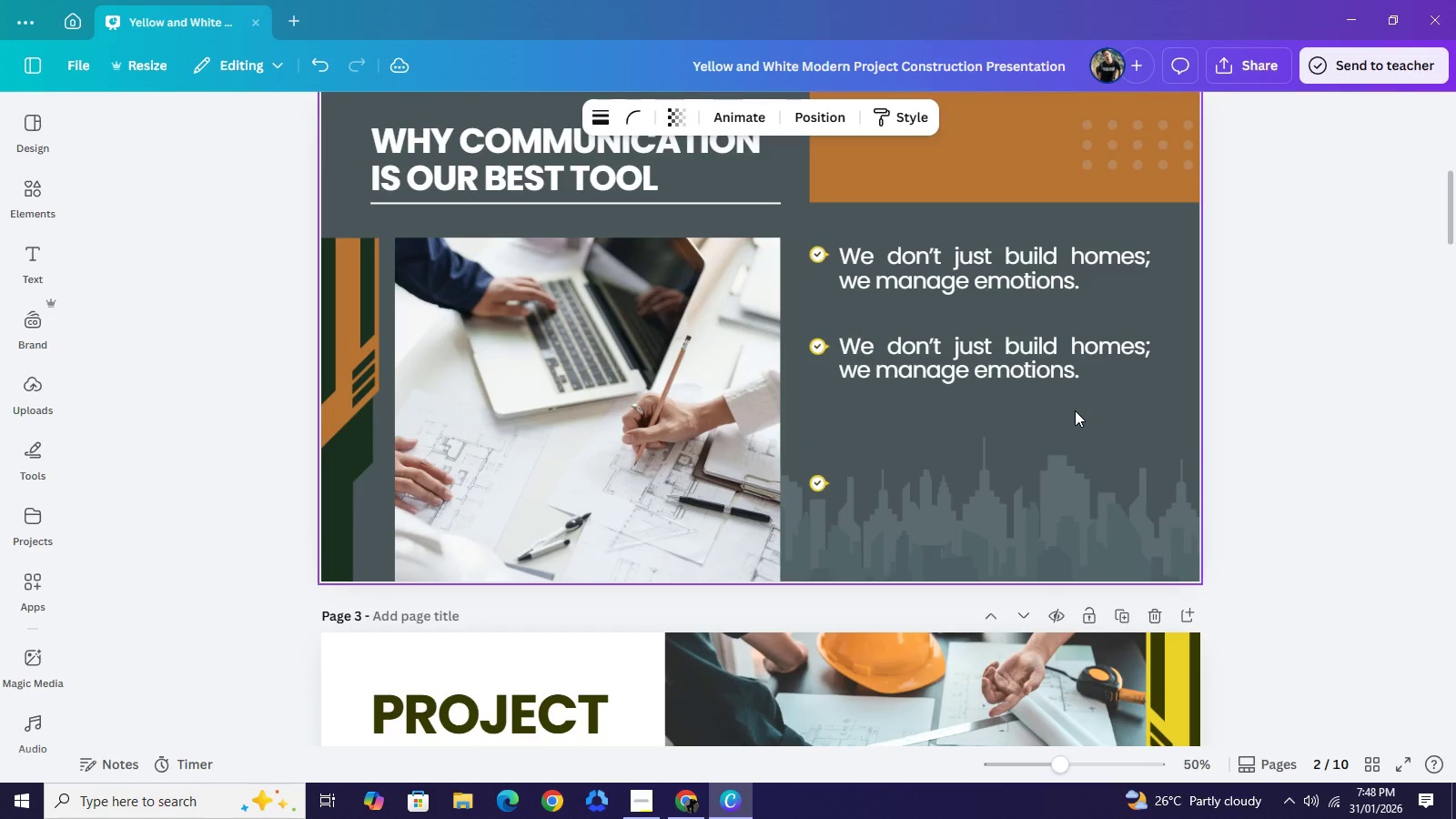 
key(ArrowDown)
 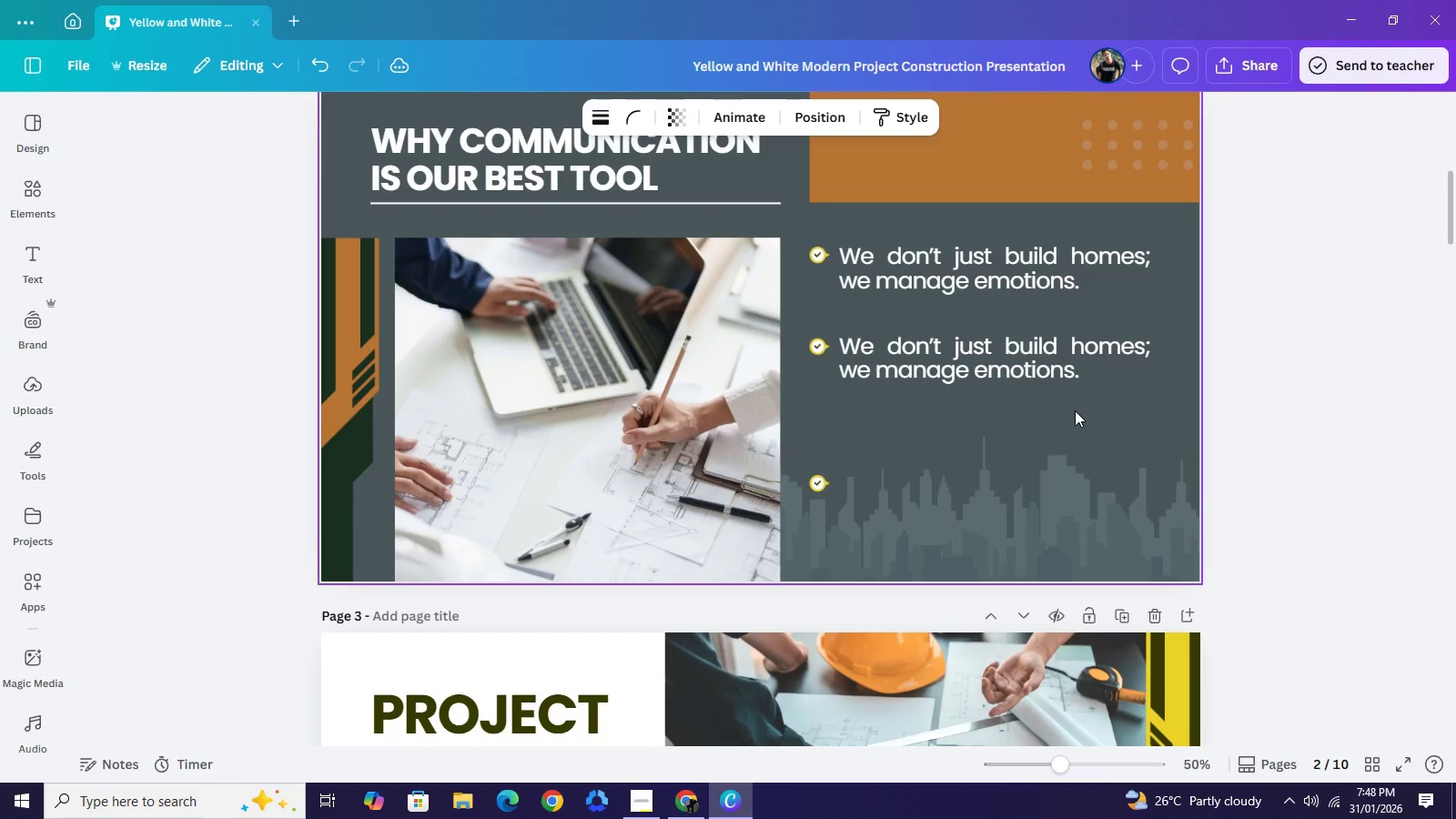 
key(ArrowDown)
 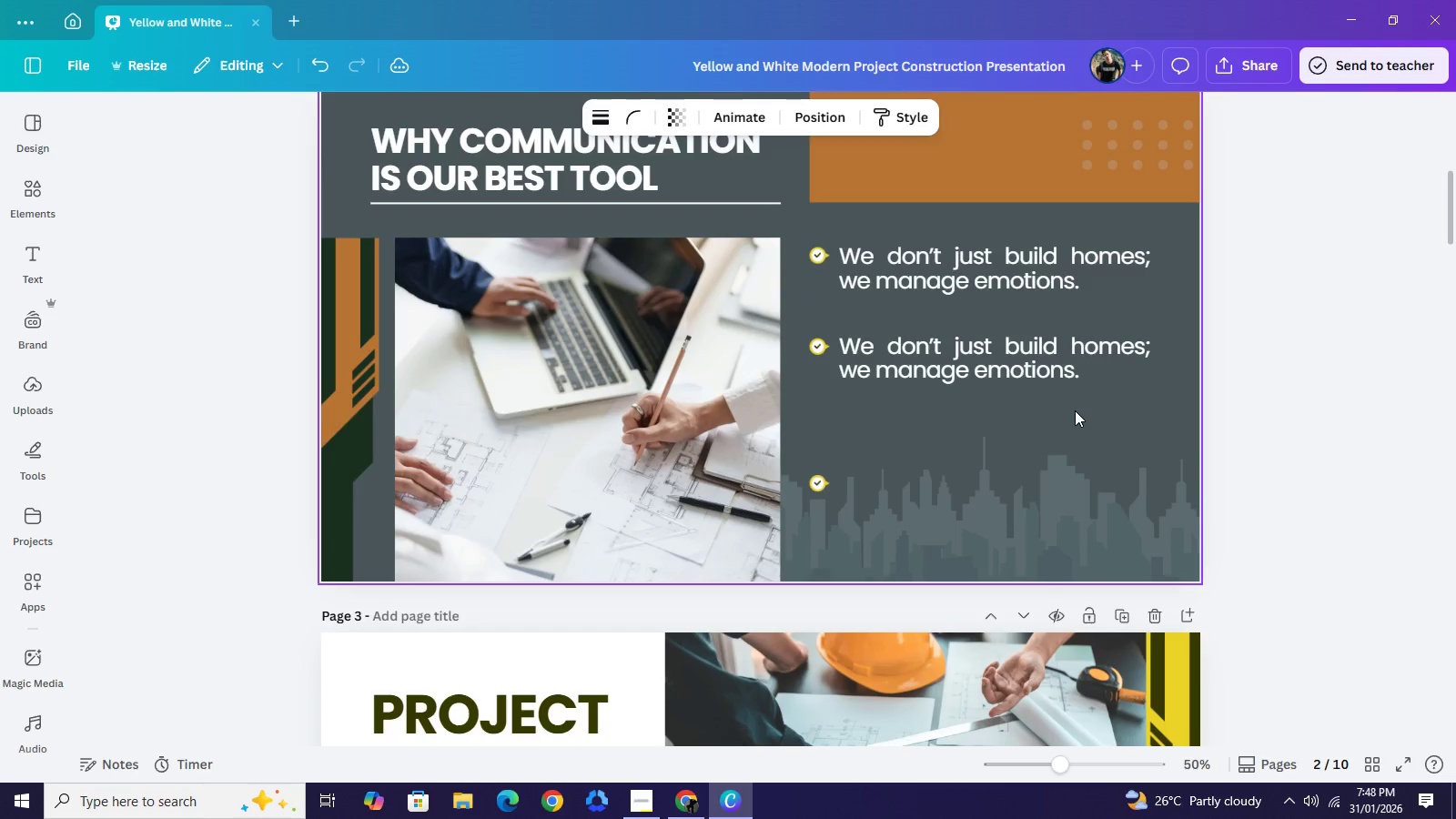 
key(ArrowDown)
 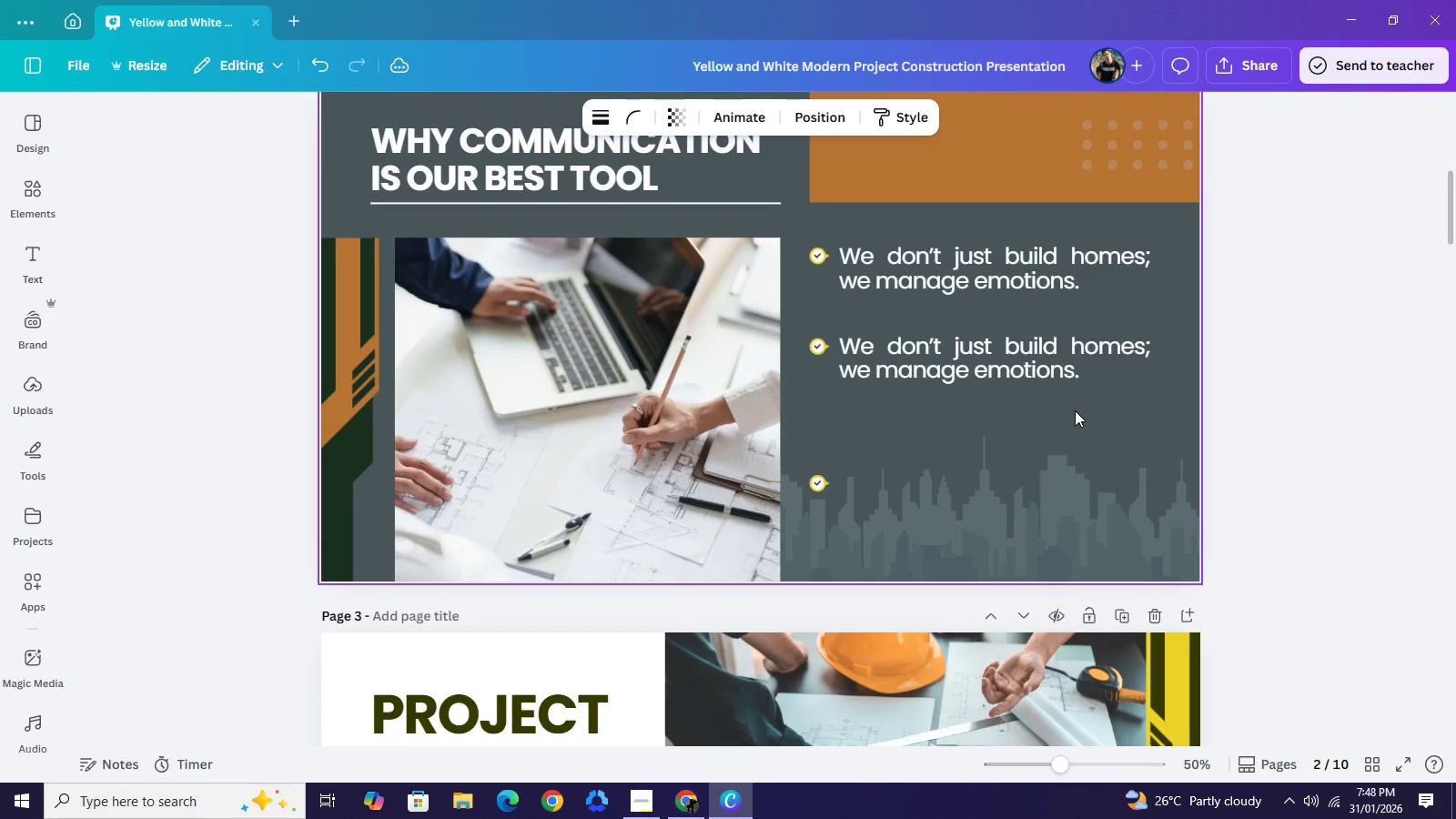 
key(ArrowDown)
 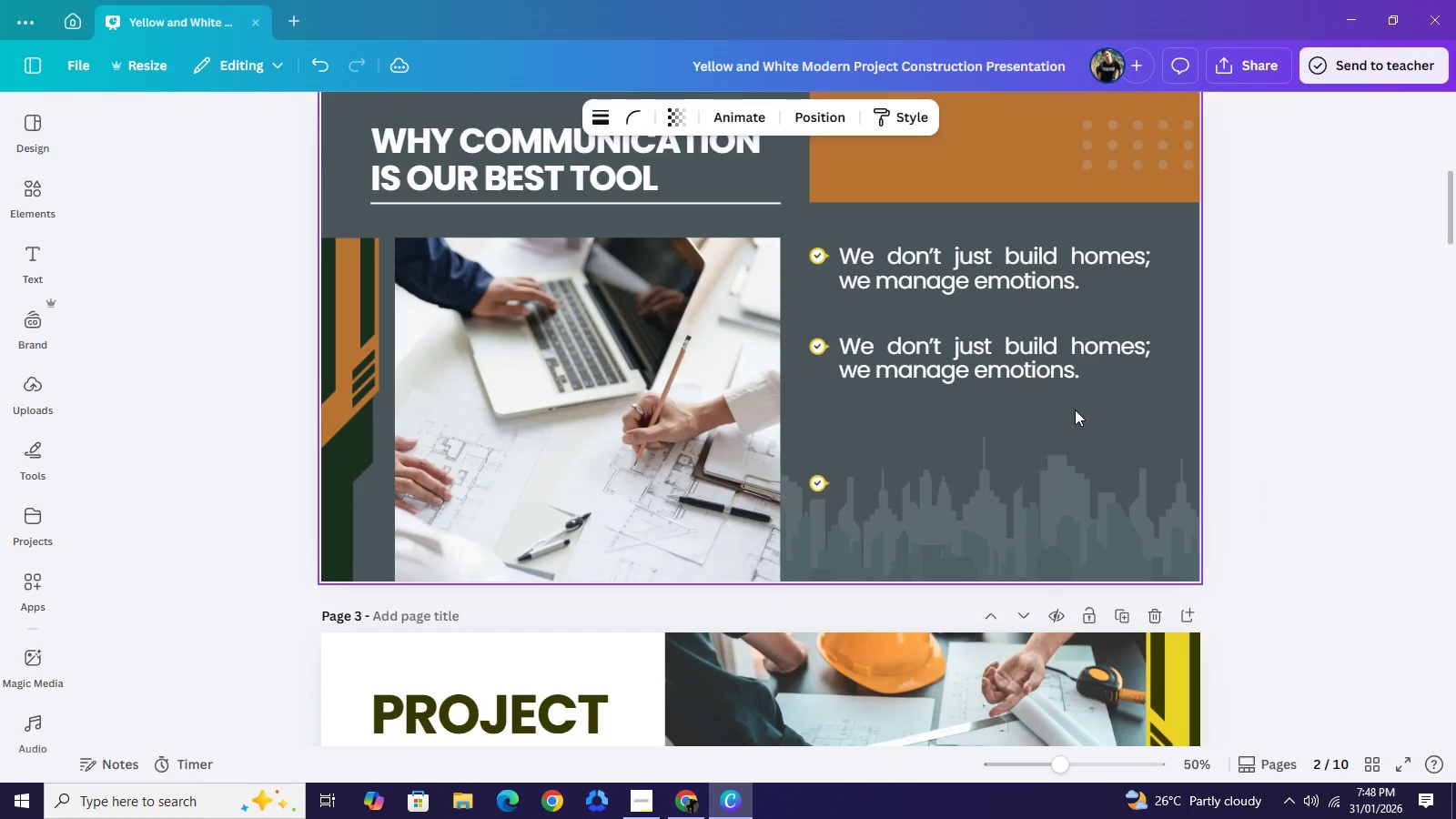 
key(ArrowDown)
 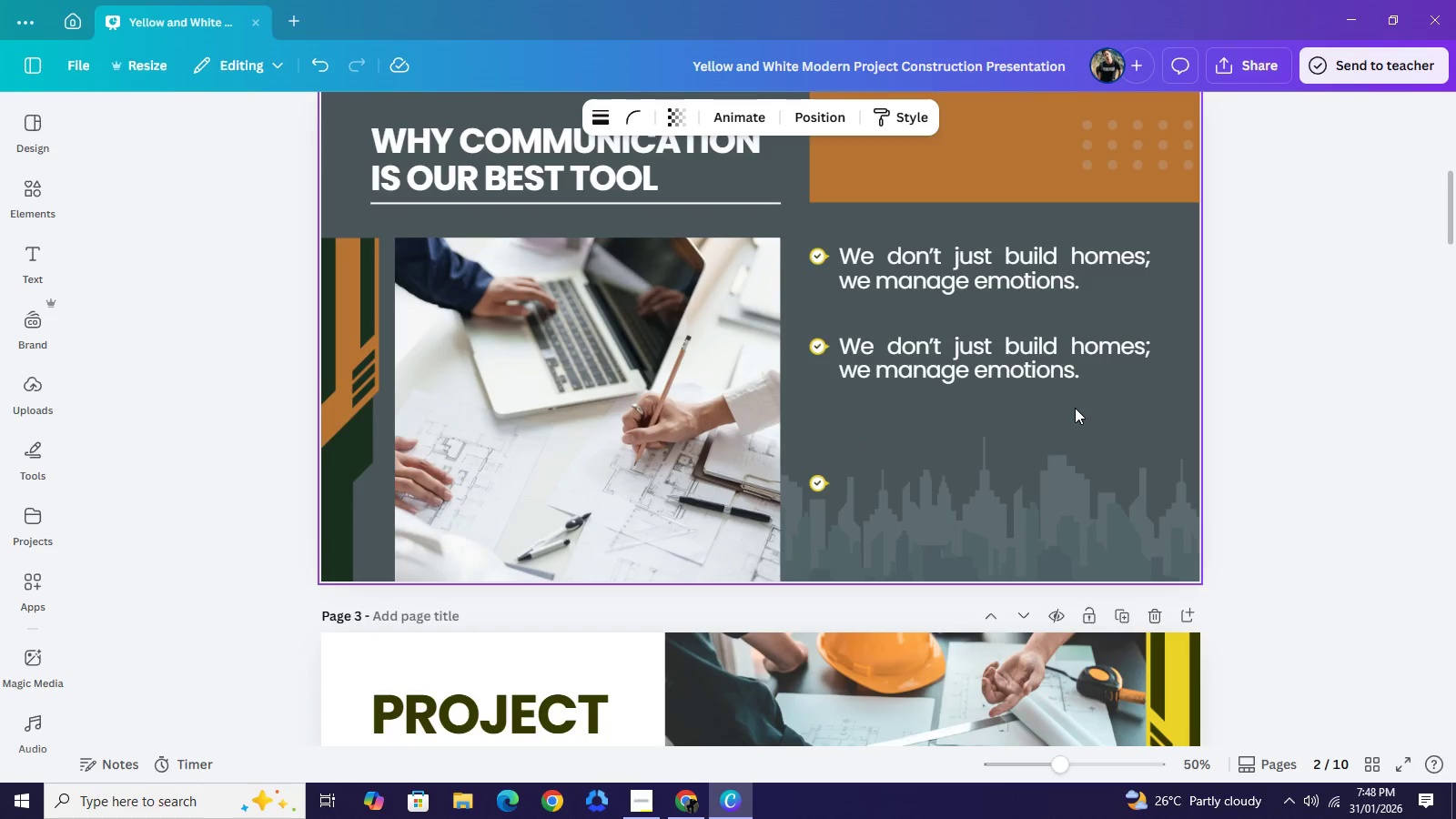 
key(ArrowDown)
 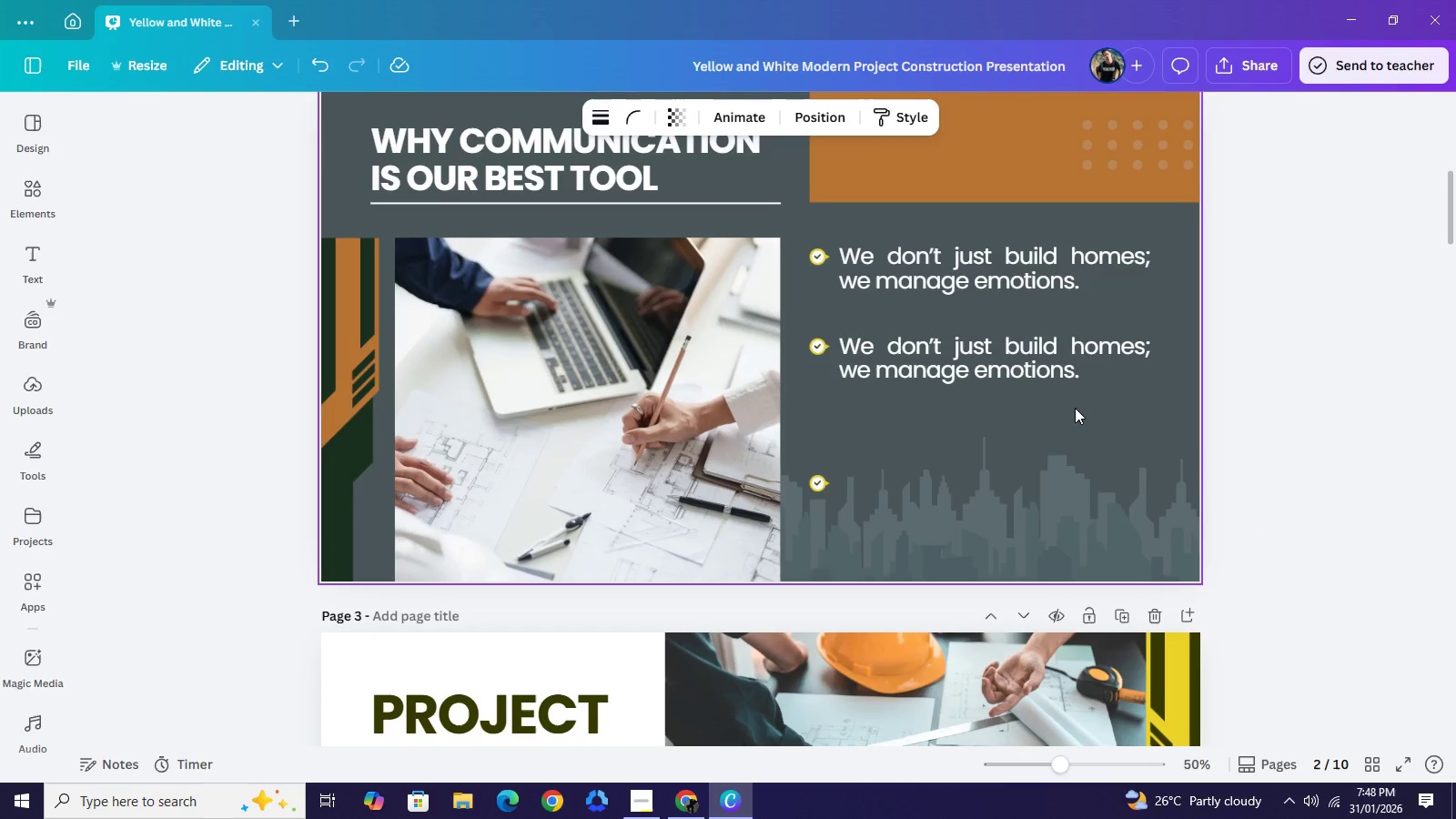 
key(ArrowDown)
 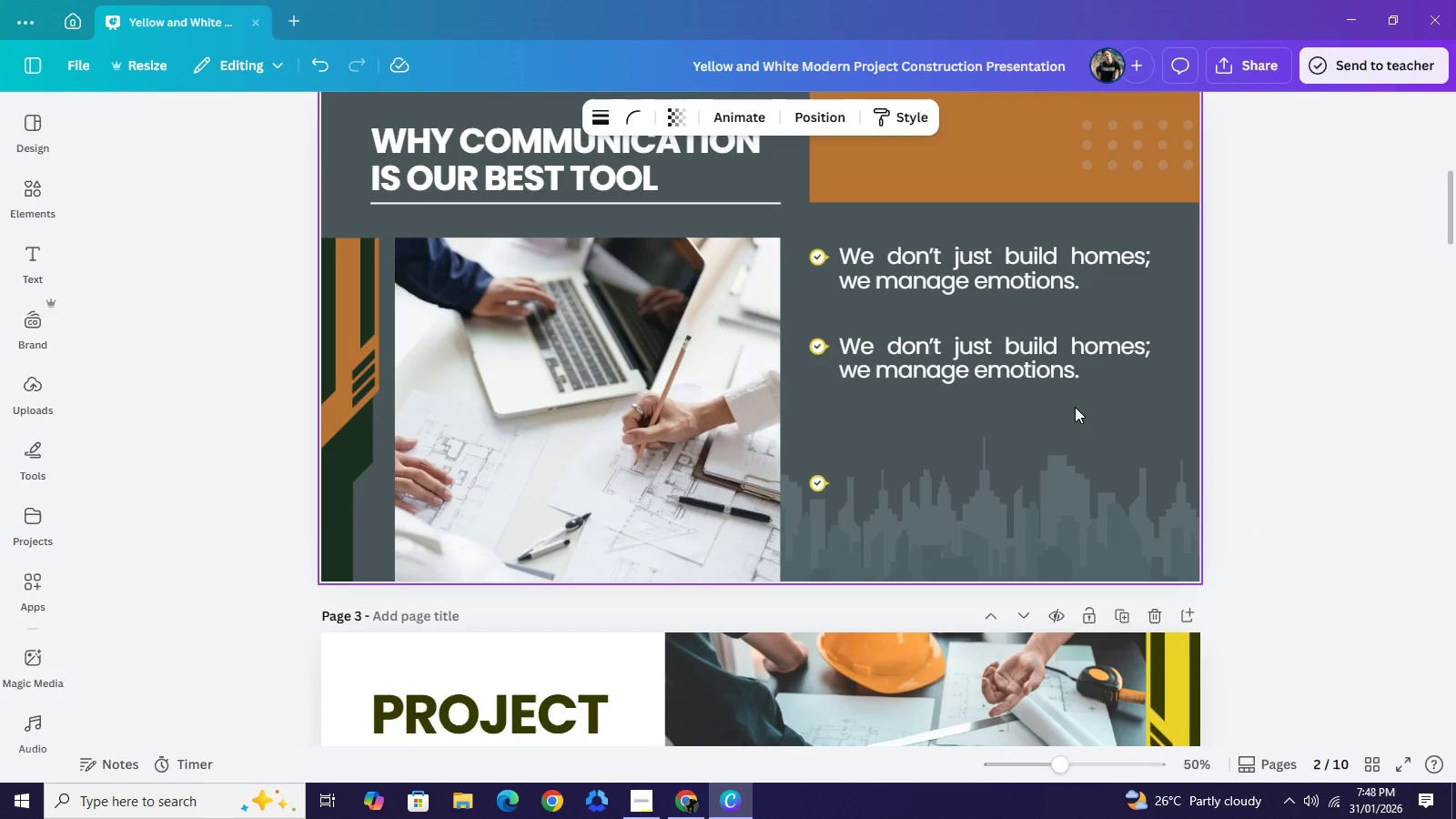 
key(ArrowDown)
 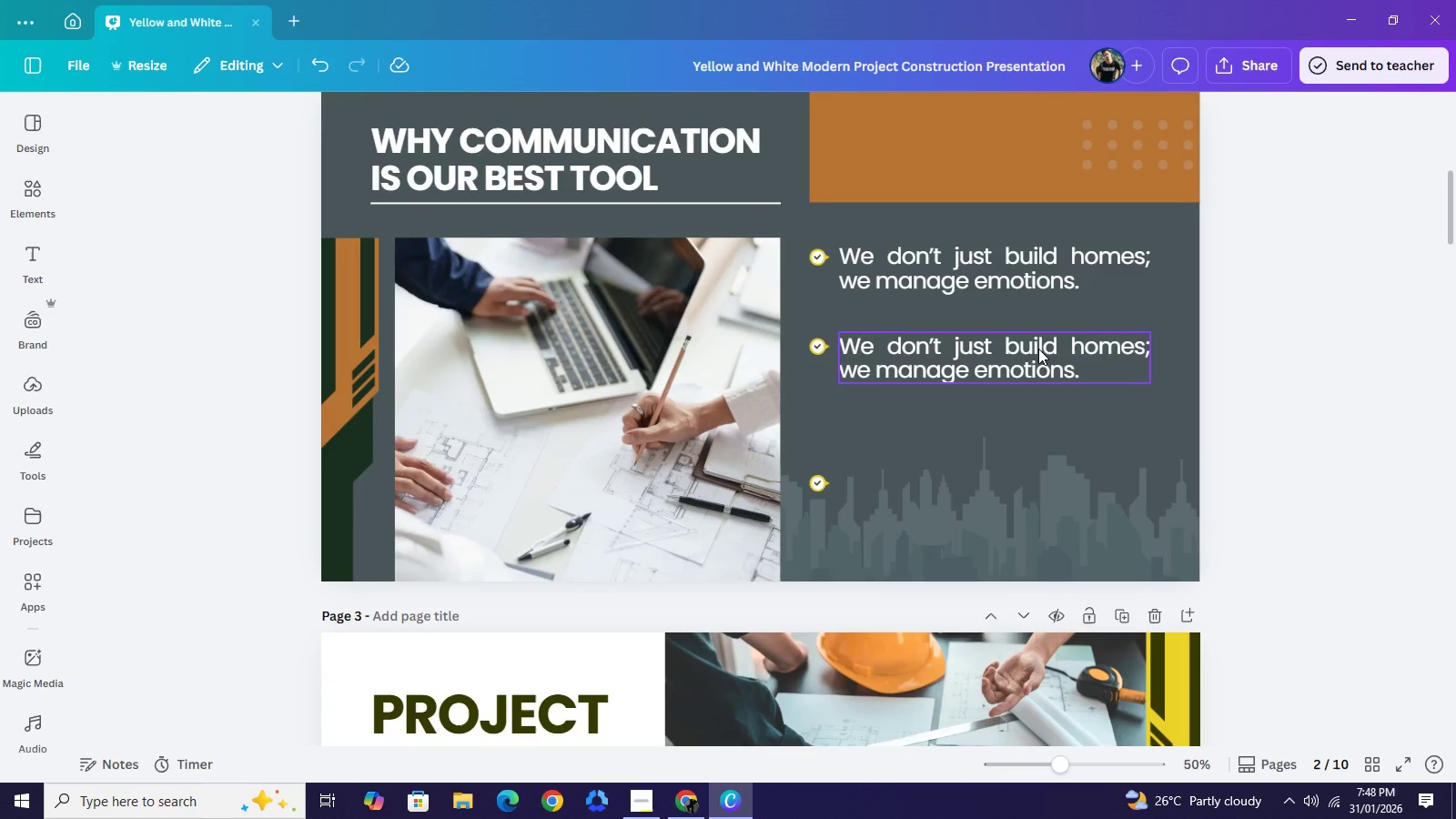 
double_click([1037, 349])
 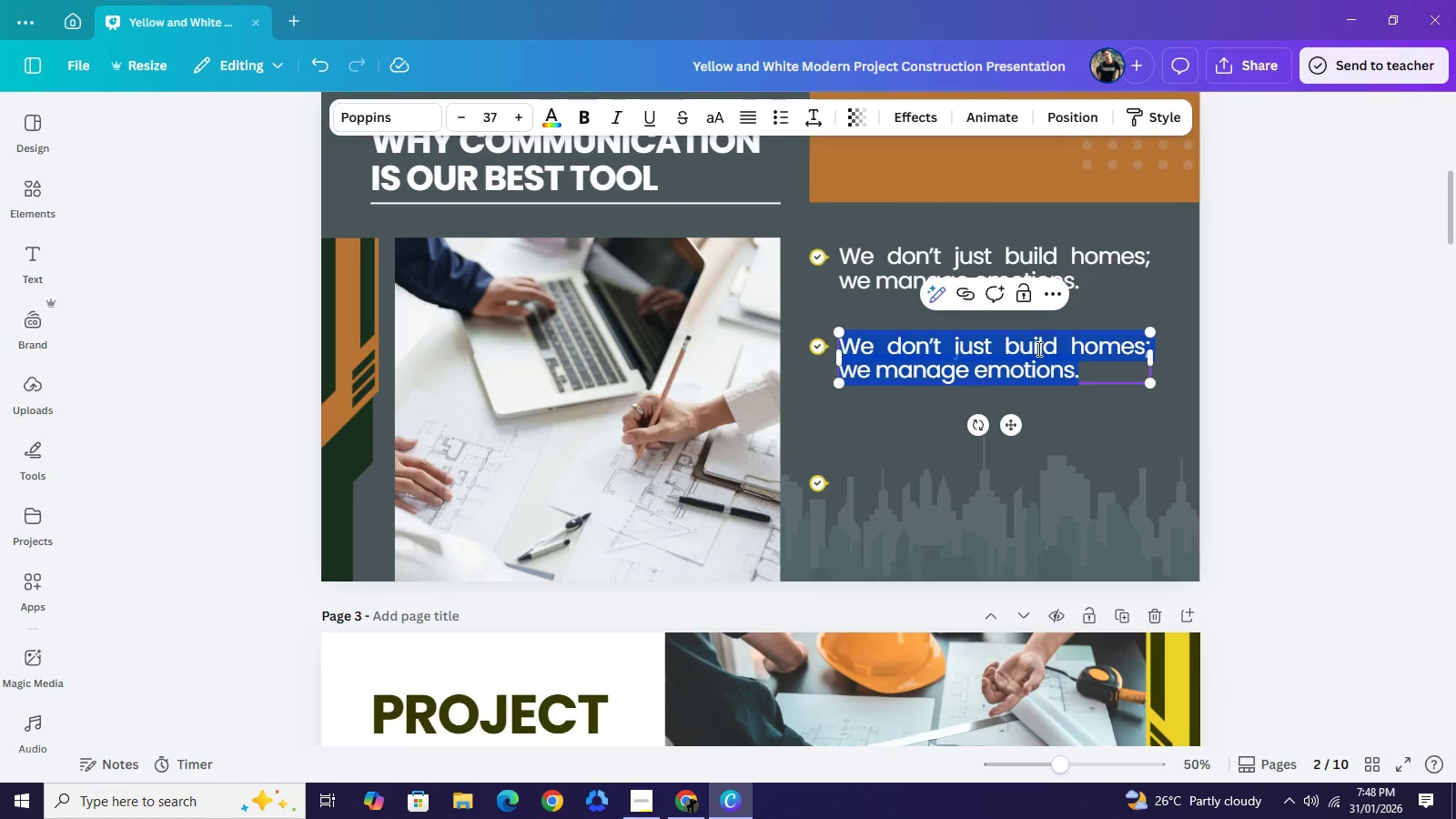 
type(Trust is build)
key(Backspace)
type(t in the ")
 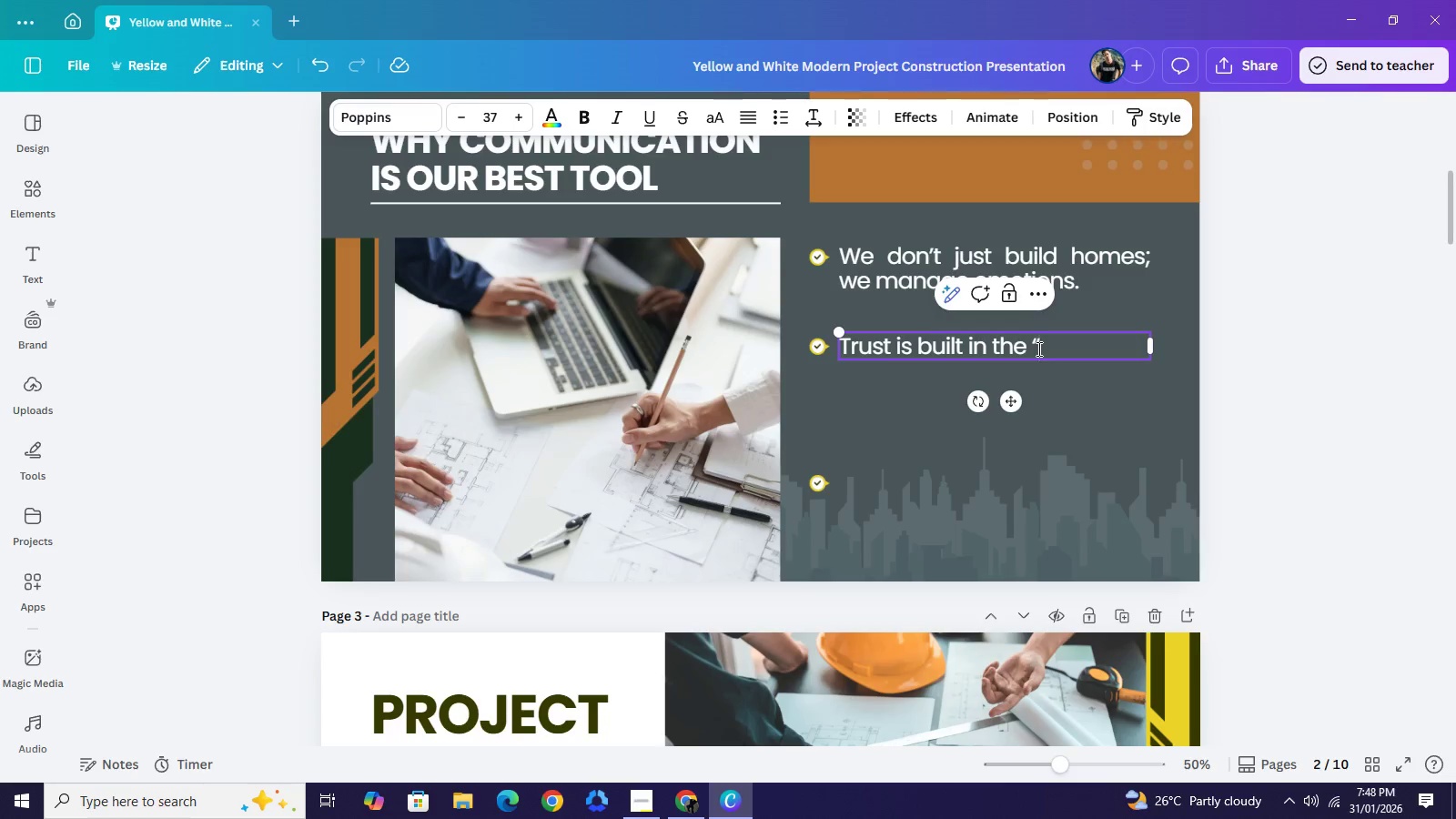 
wait(6.31)
 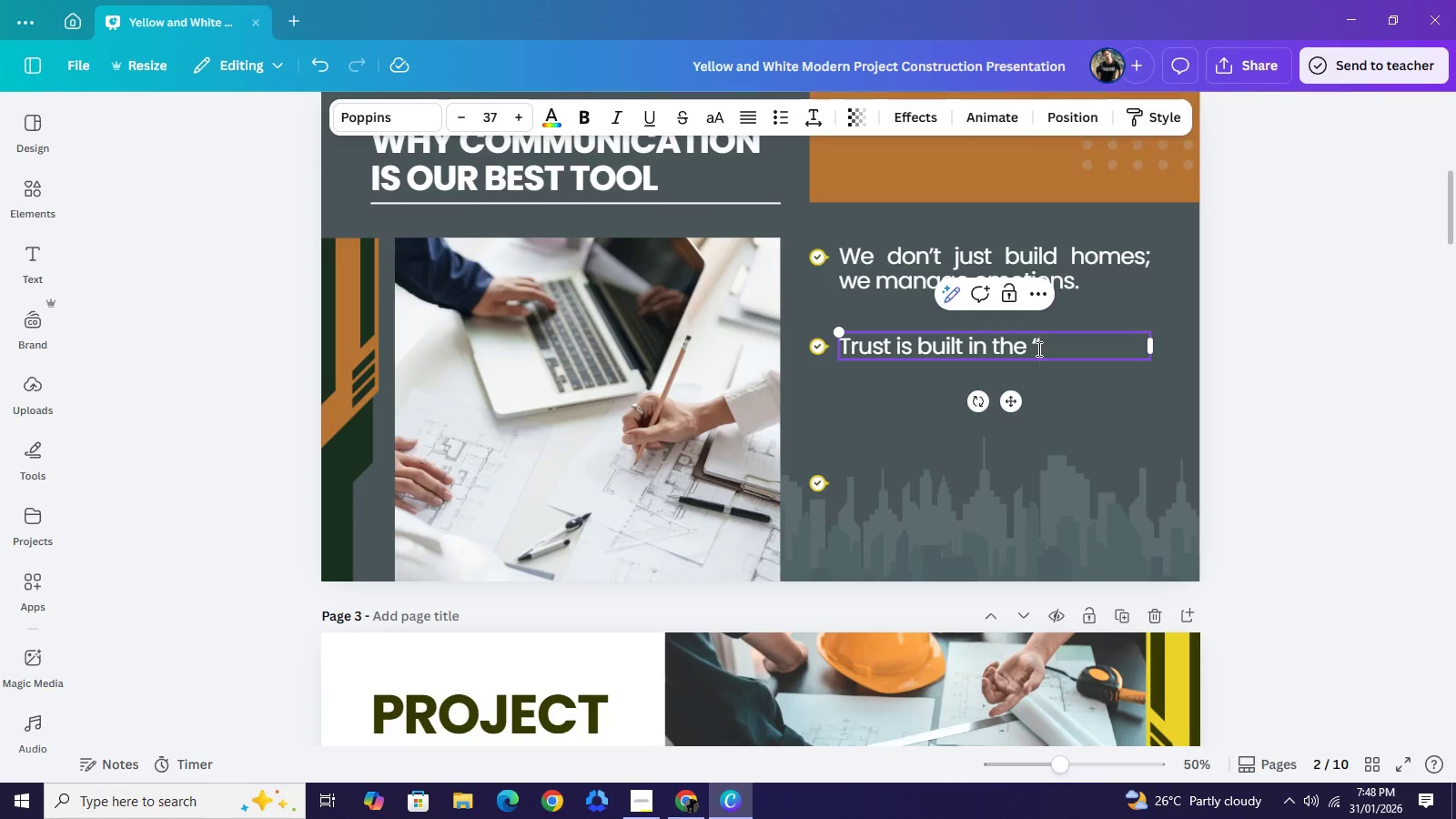 
type(middle" of the project, not jusr)
key(Backspace)
type(t the end.)
 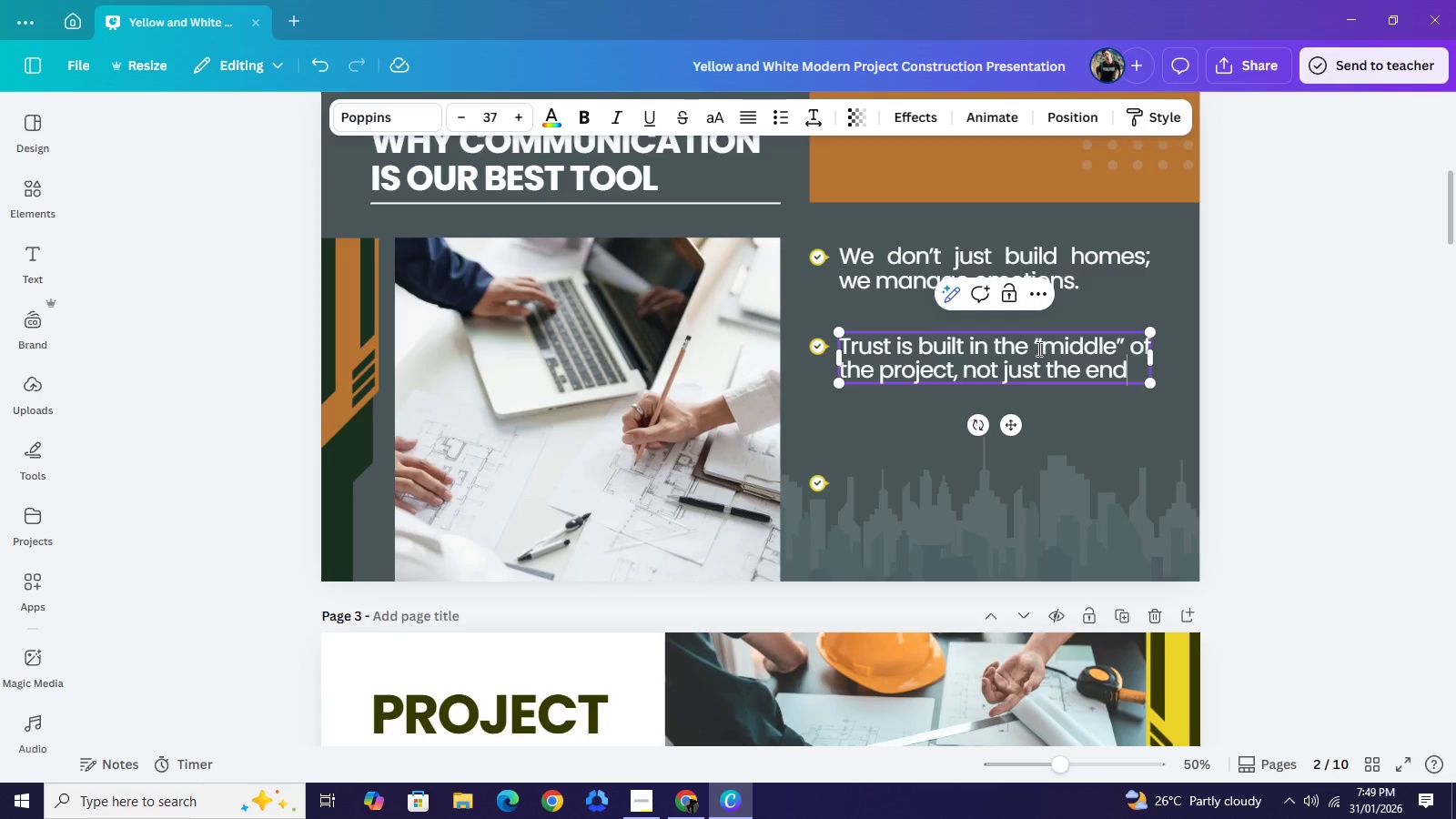 
left_click([921, 376])
 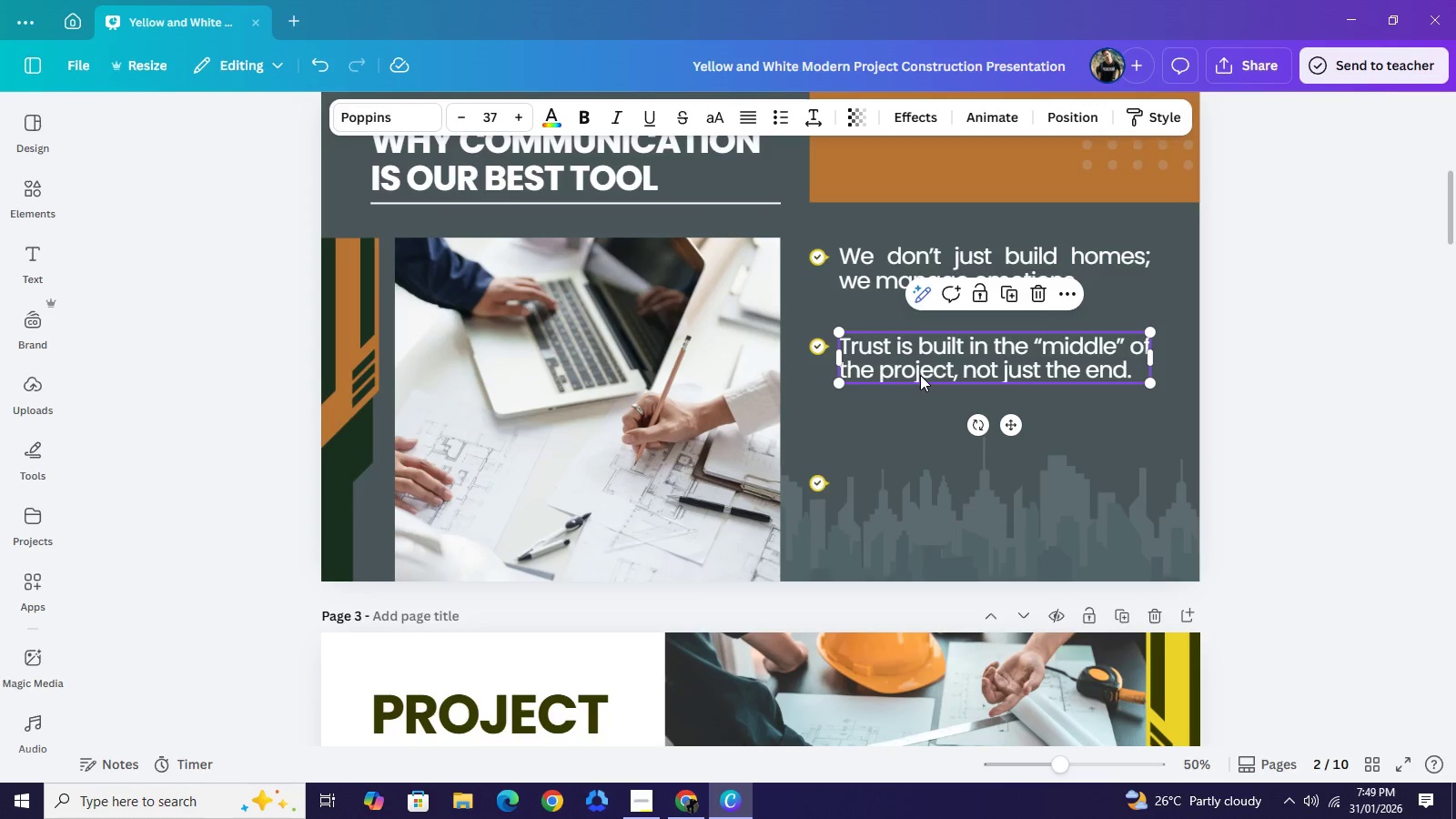 
key(Control+C)
 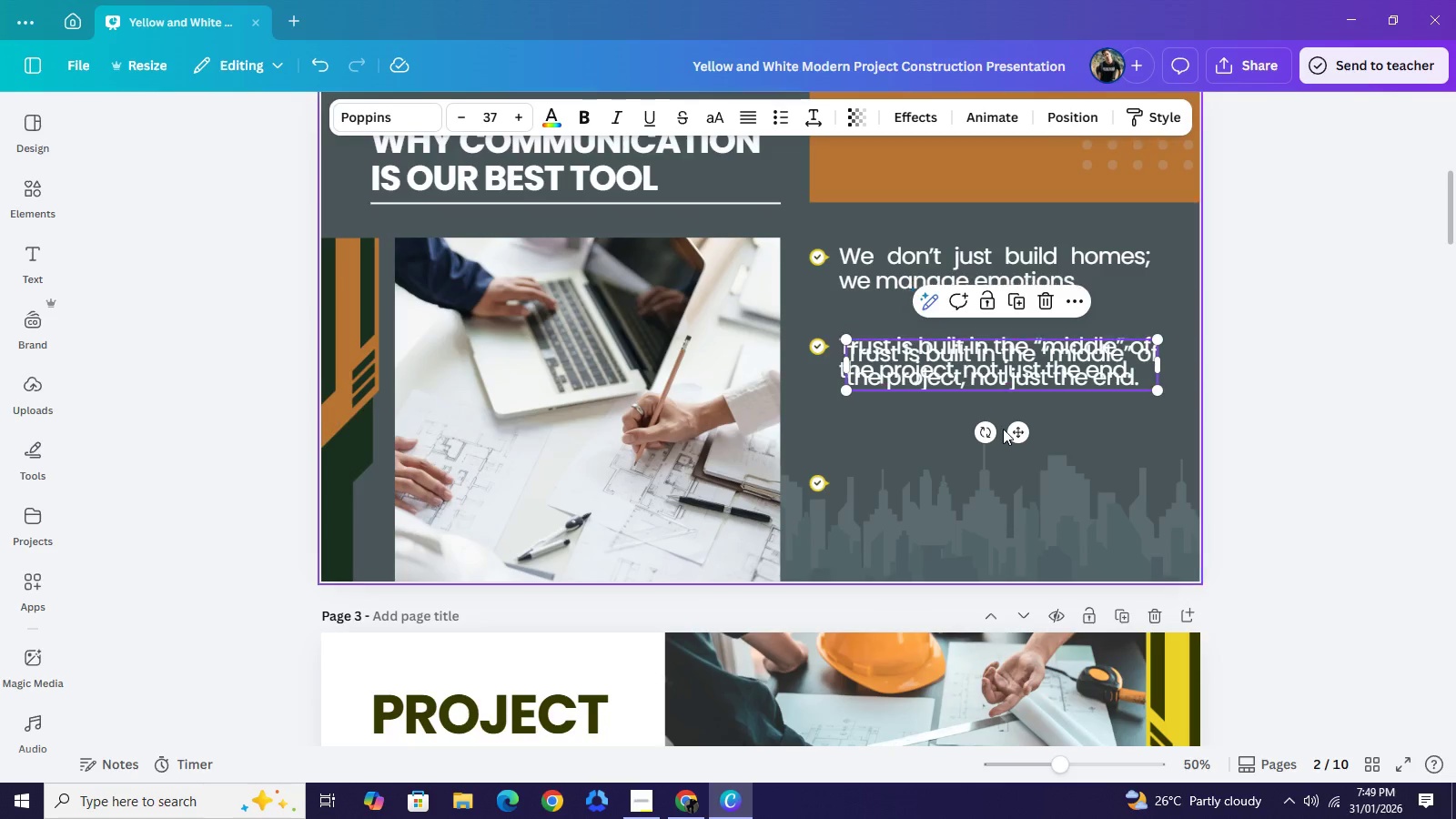 
key(Control+V)
 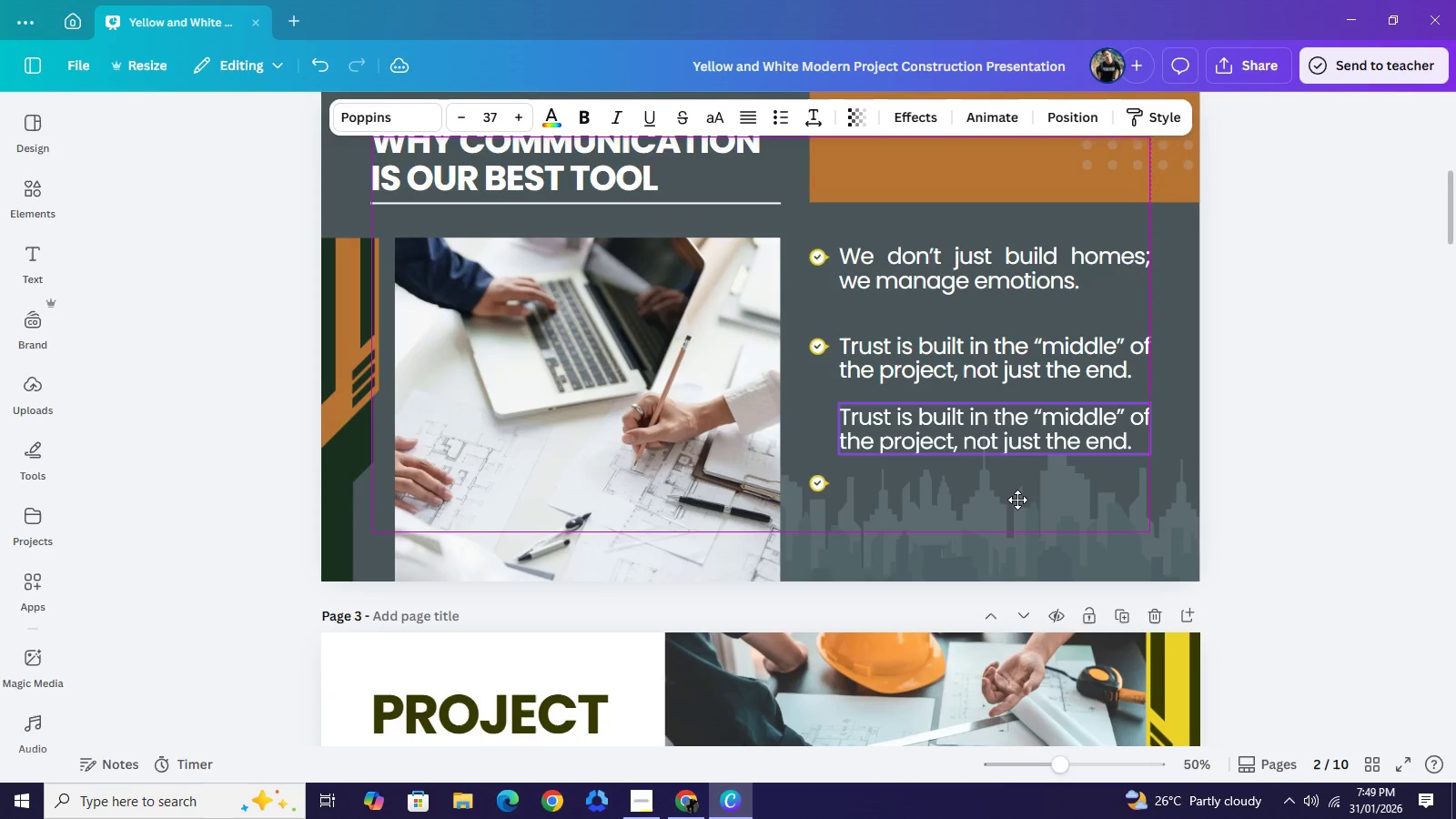 
left_click_drag(start_coordinate=[1020, 436], to_coordinate=[1016, 512])
 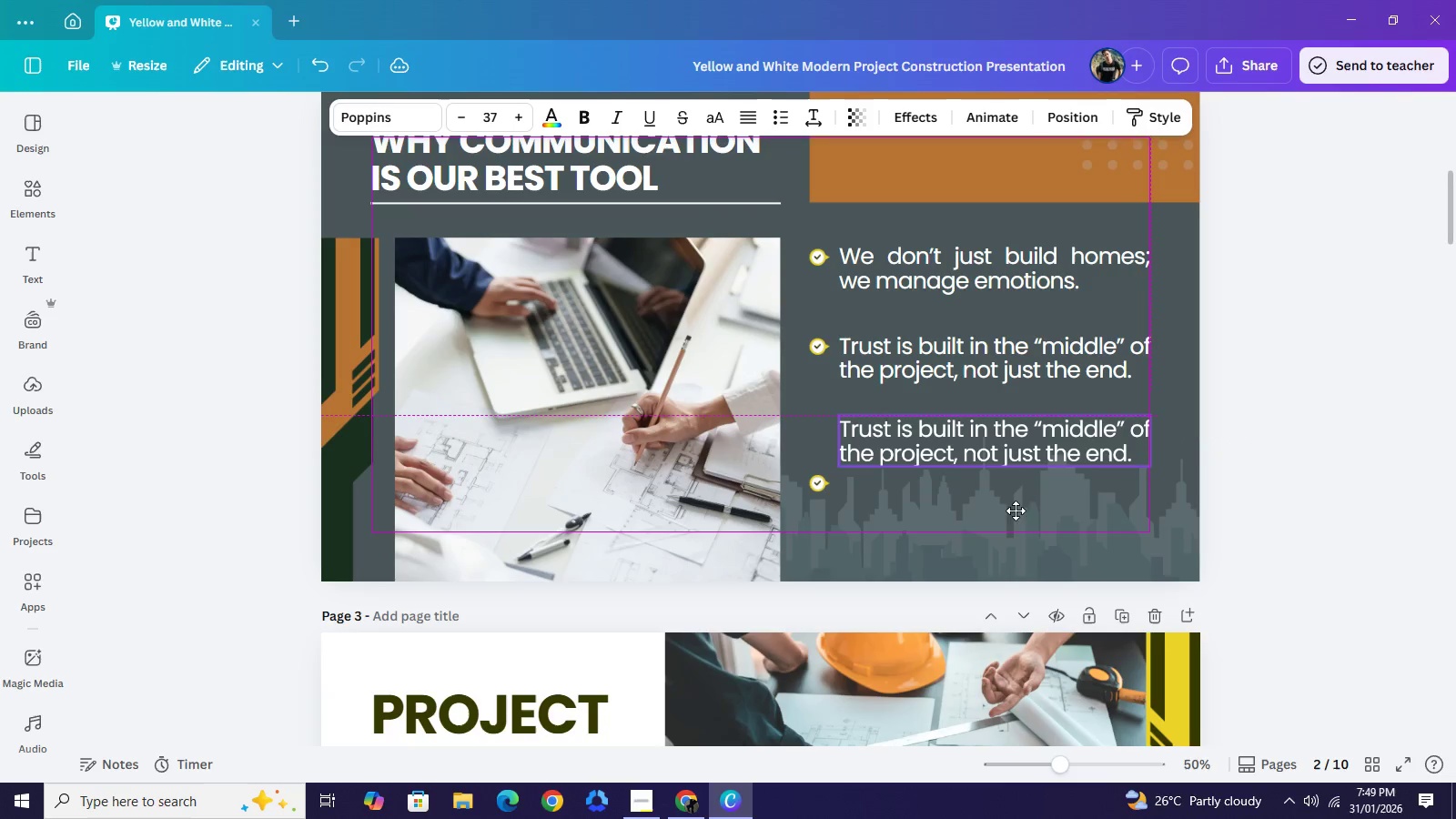 
left_click([822, 481])
 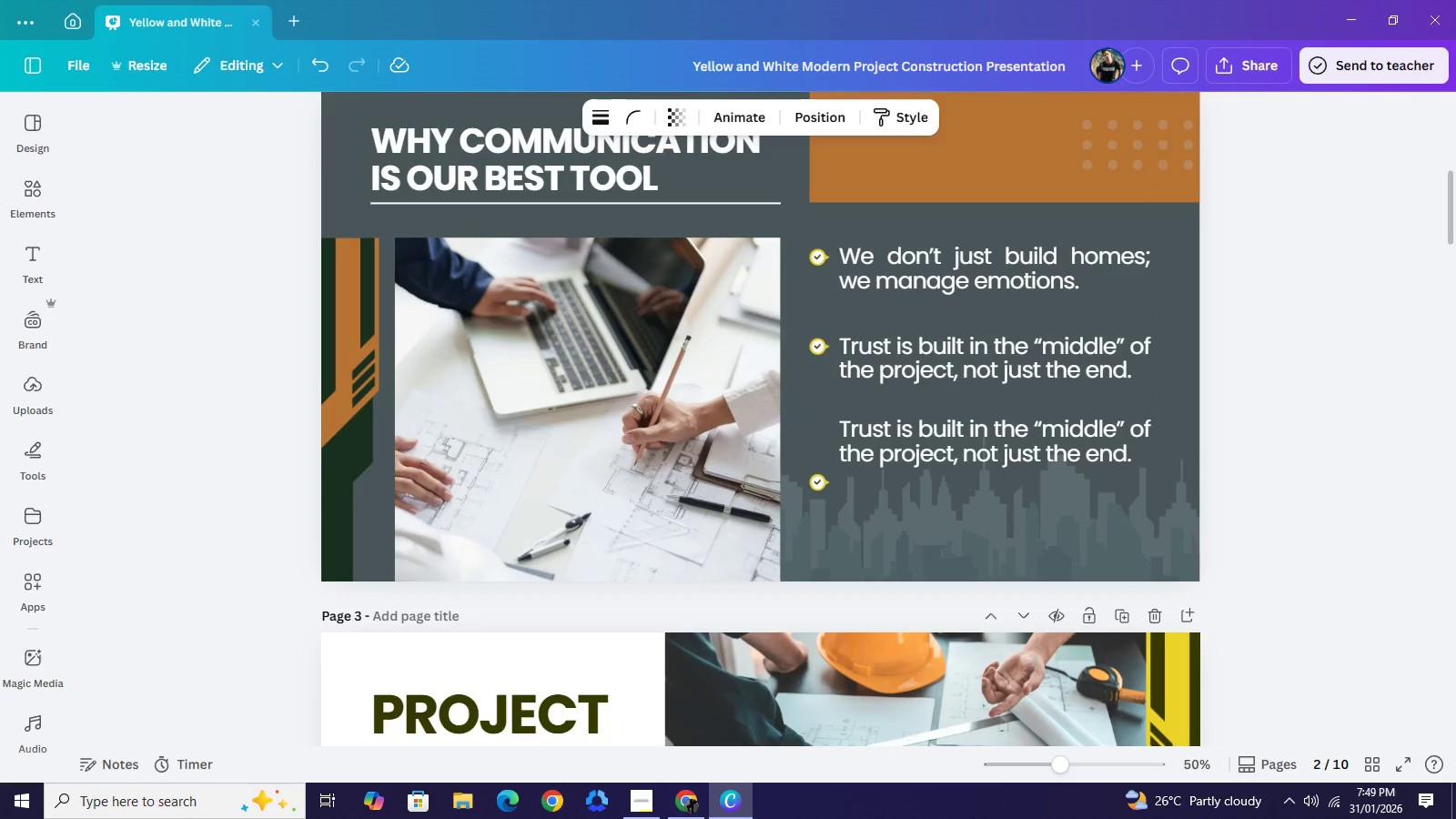 
hold_key(key=ArrowUp, duration=1.53)
 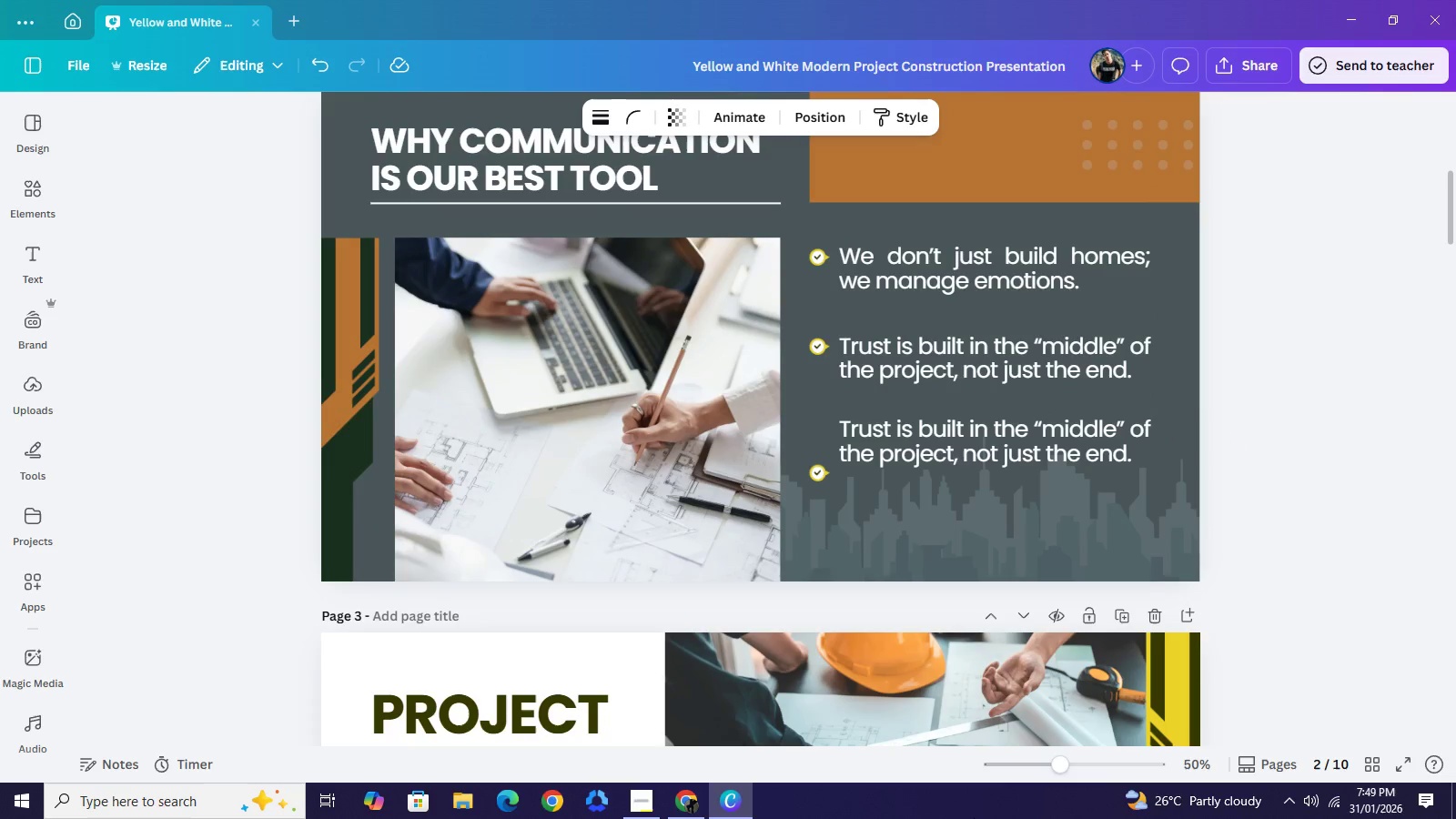 
hold_key(key=ArrowUp, duration=1.5)
 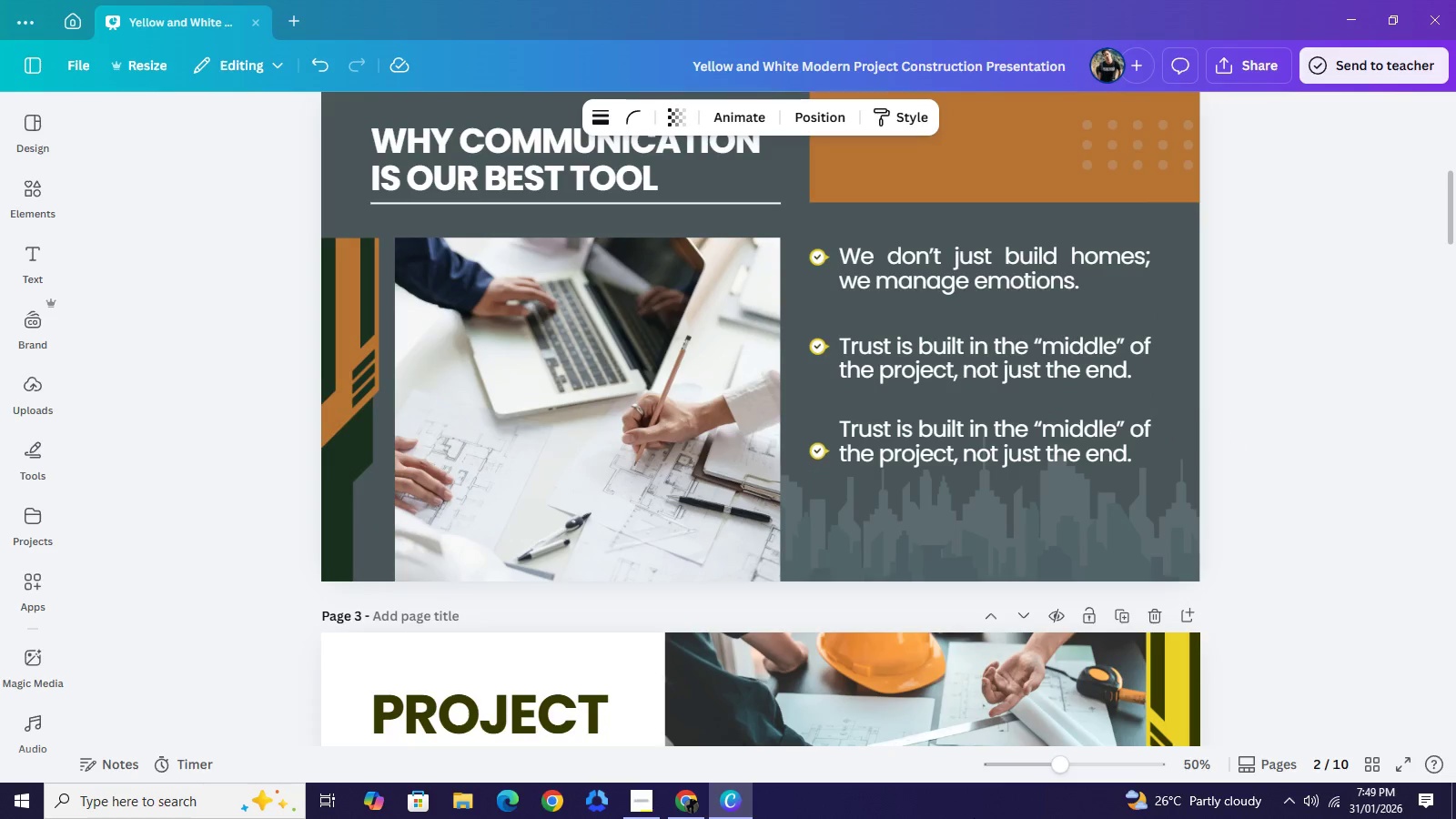 
hold_key(key=ArrowUp, duration=1.23)
 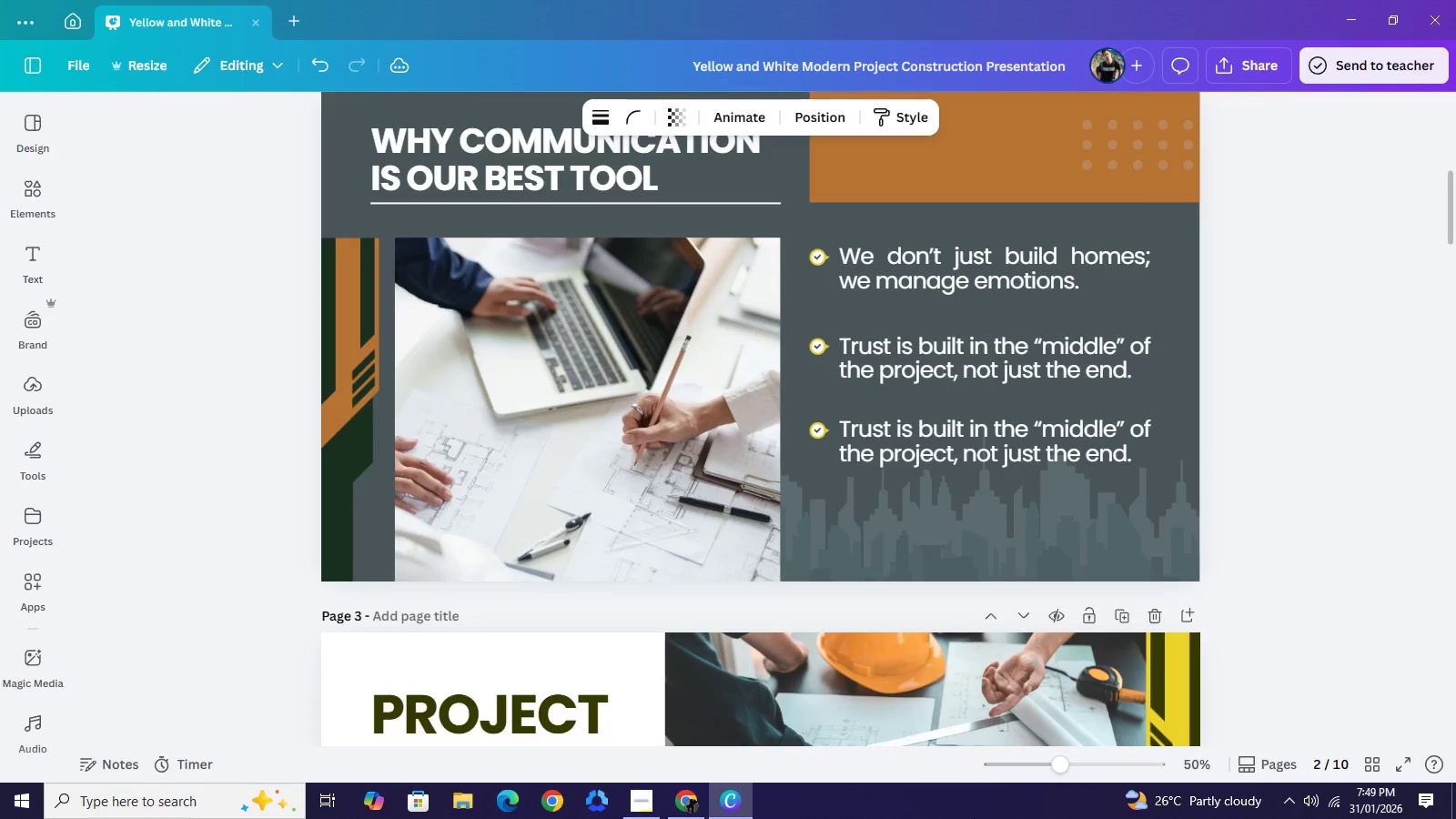 
key(ArrowDown)
 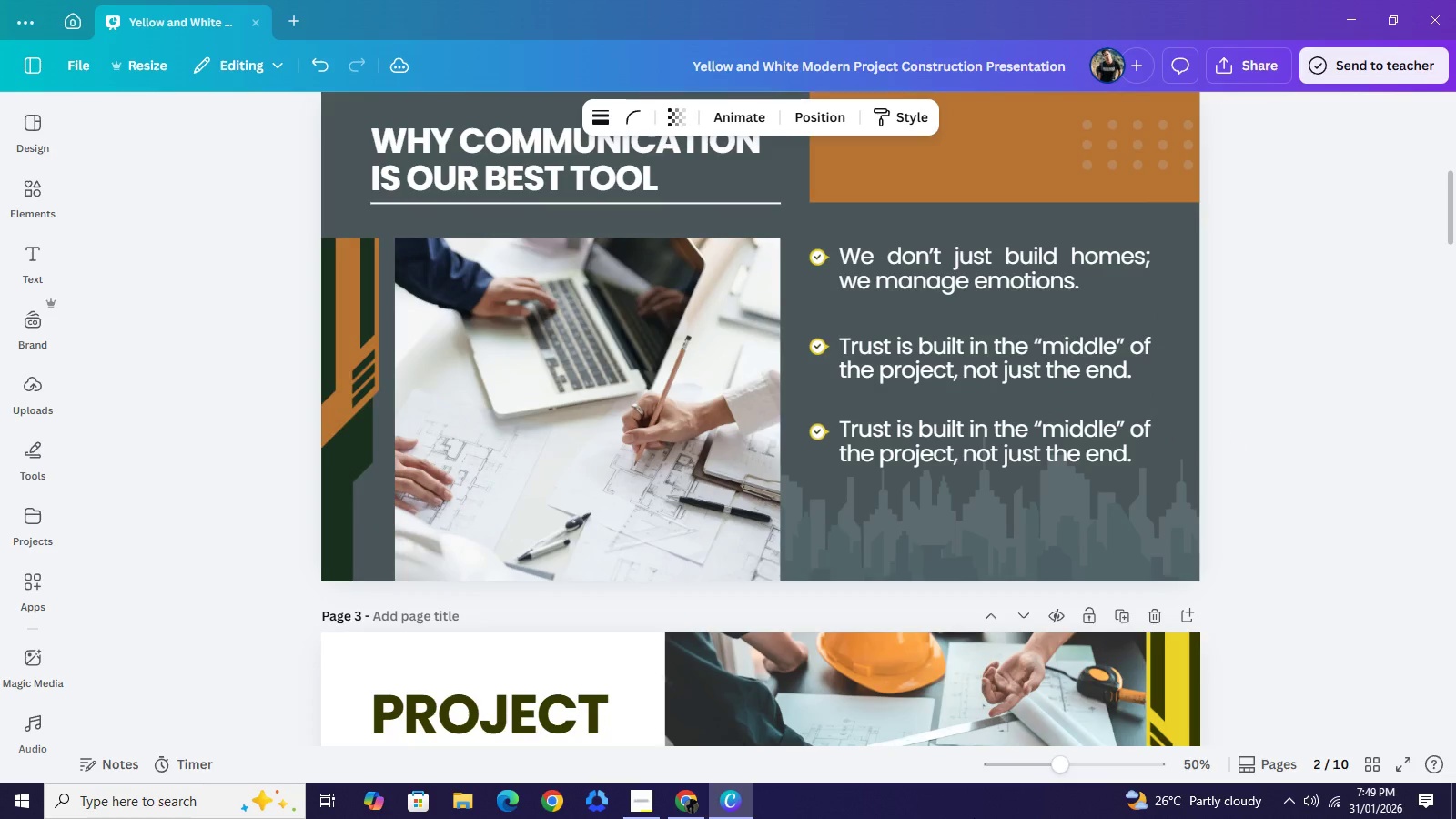 
key(ArrowDown)
 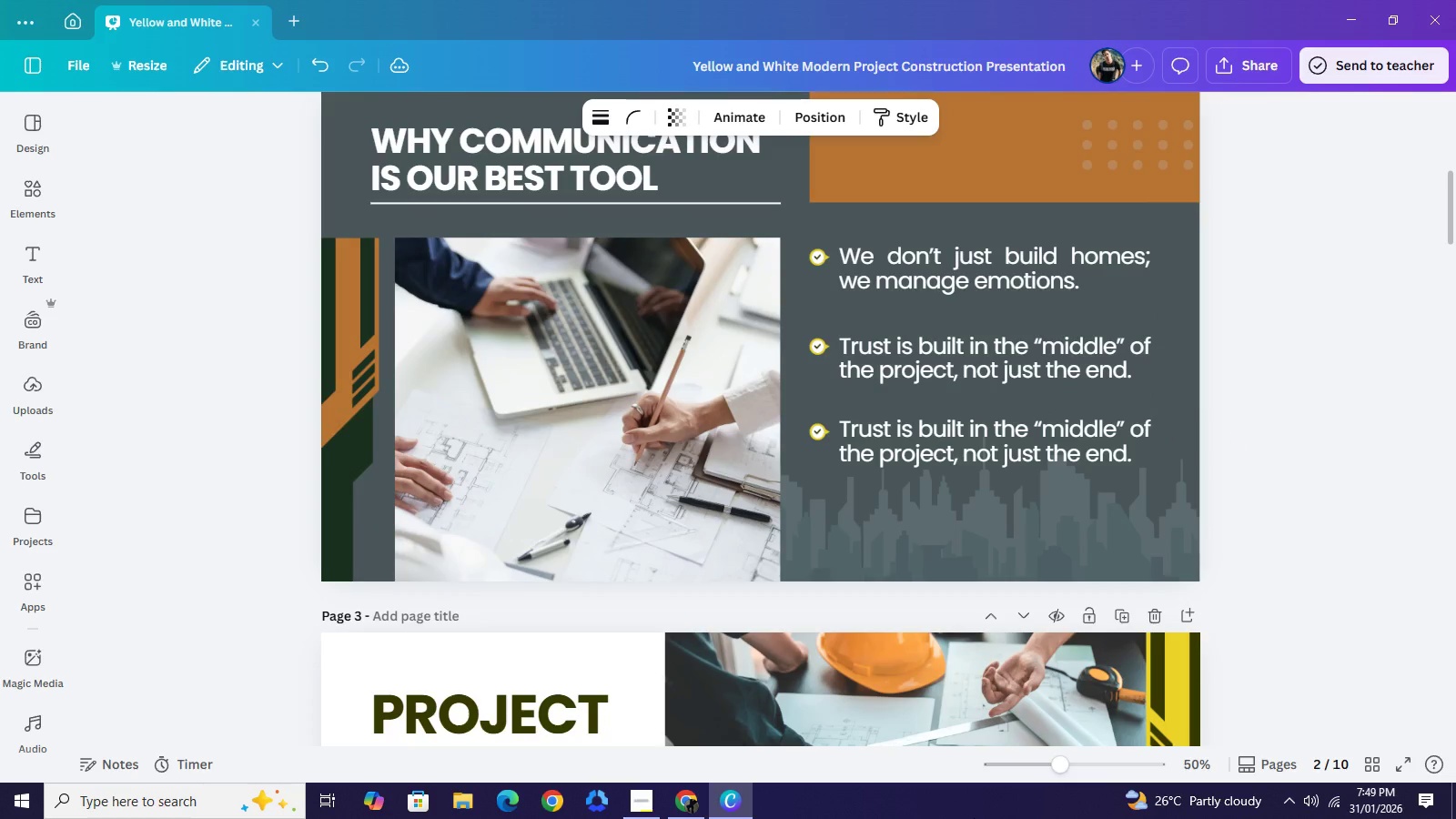 
key(ArrowDown)
 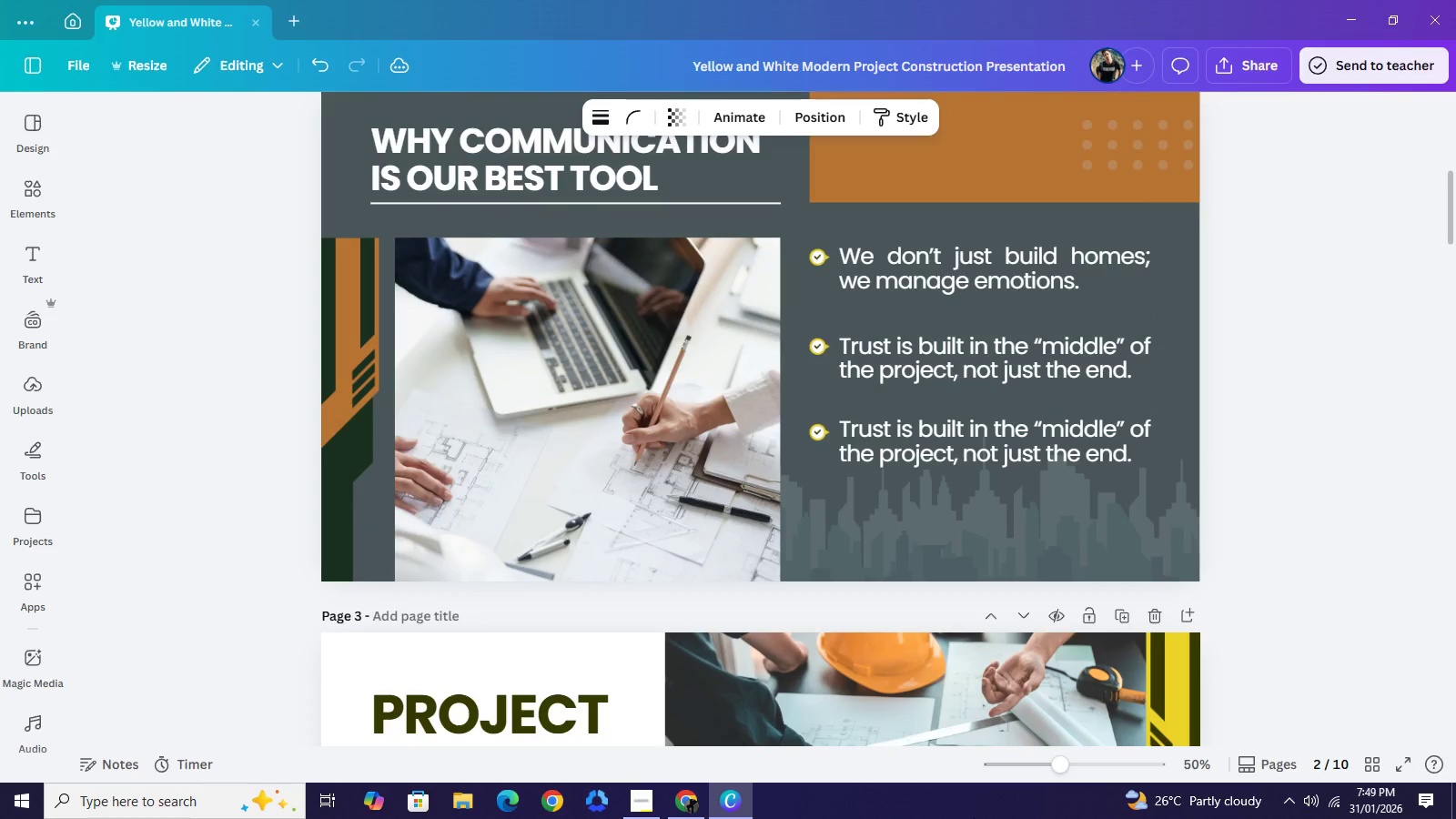 
key(ArrowDown)
 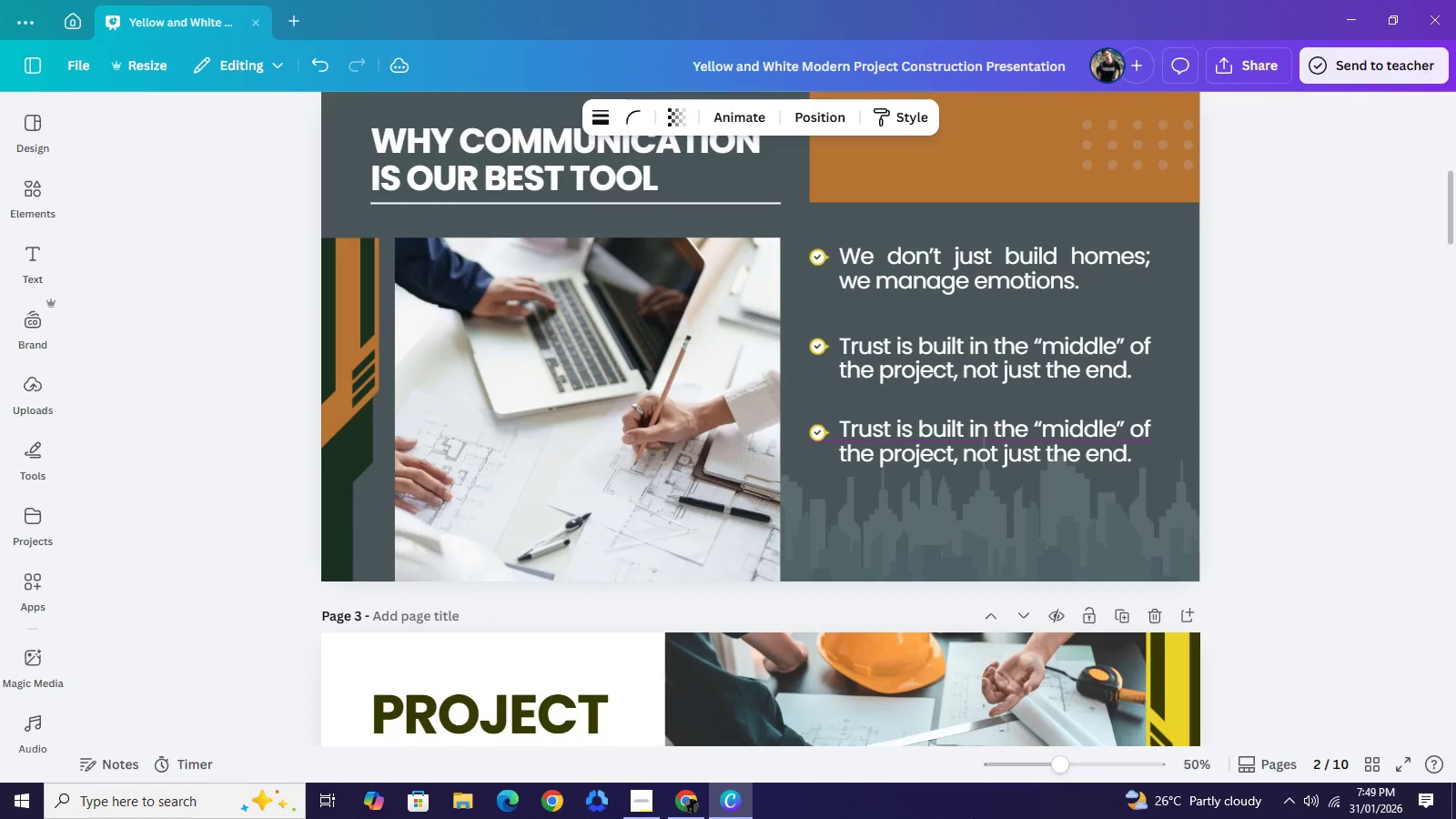 
key(ArrowDown)
 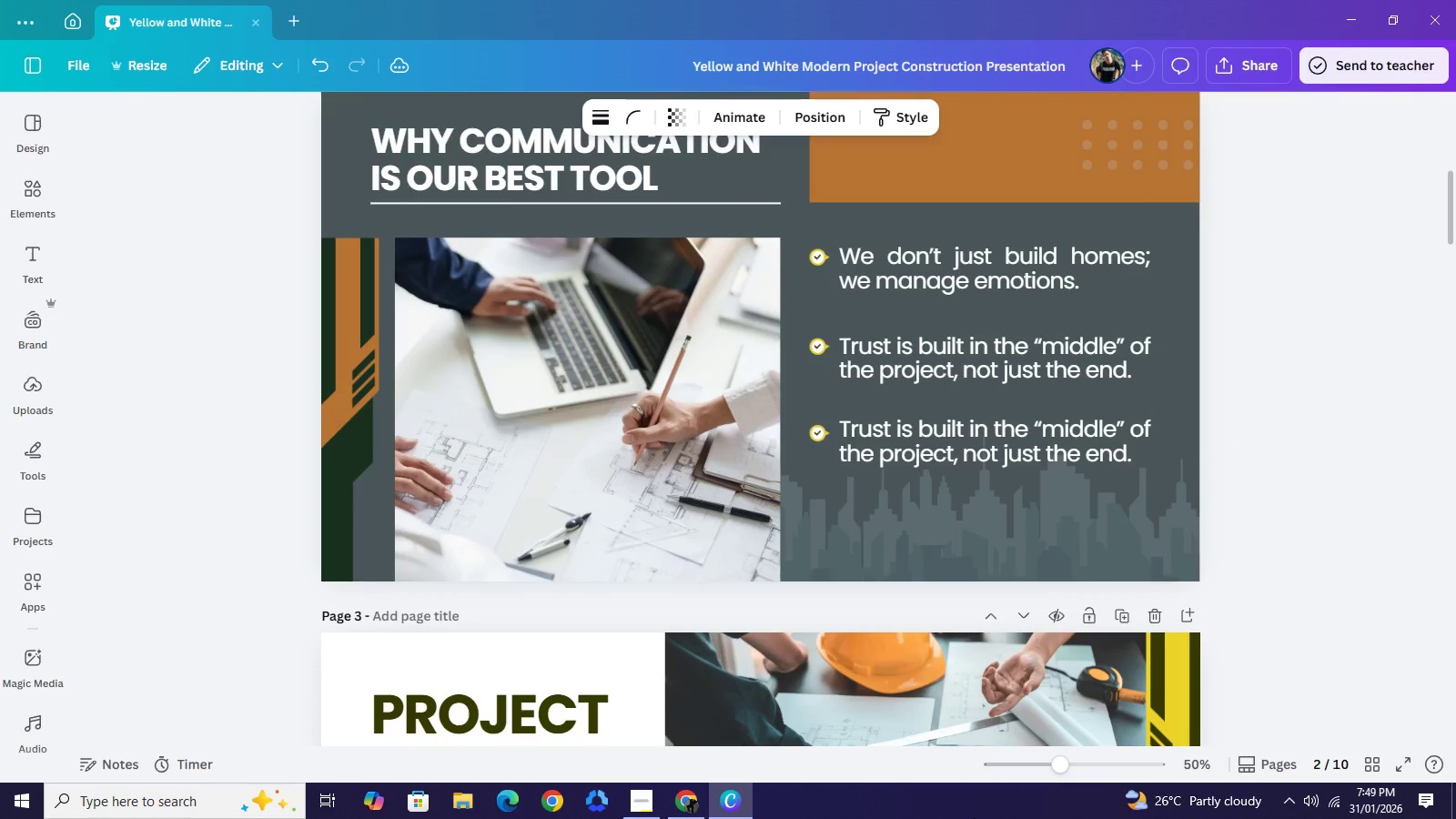 
key(ArrowDown)
 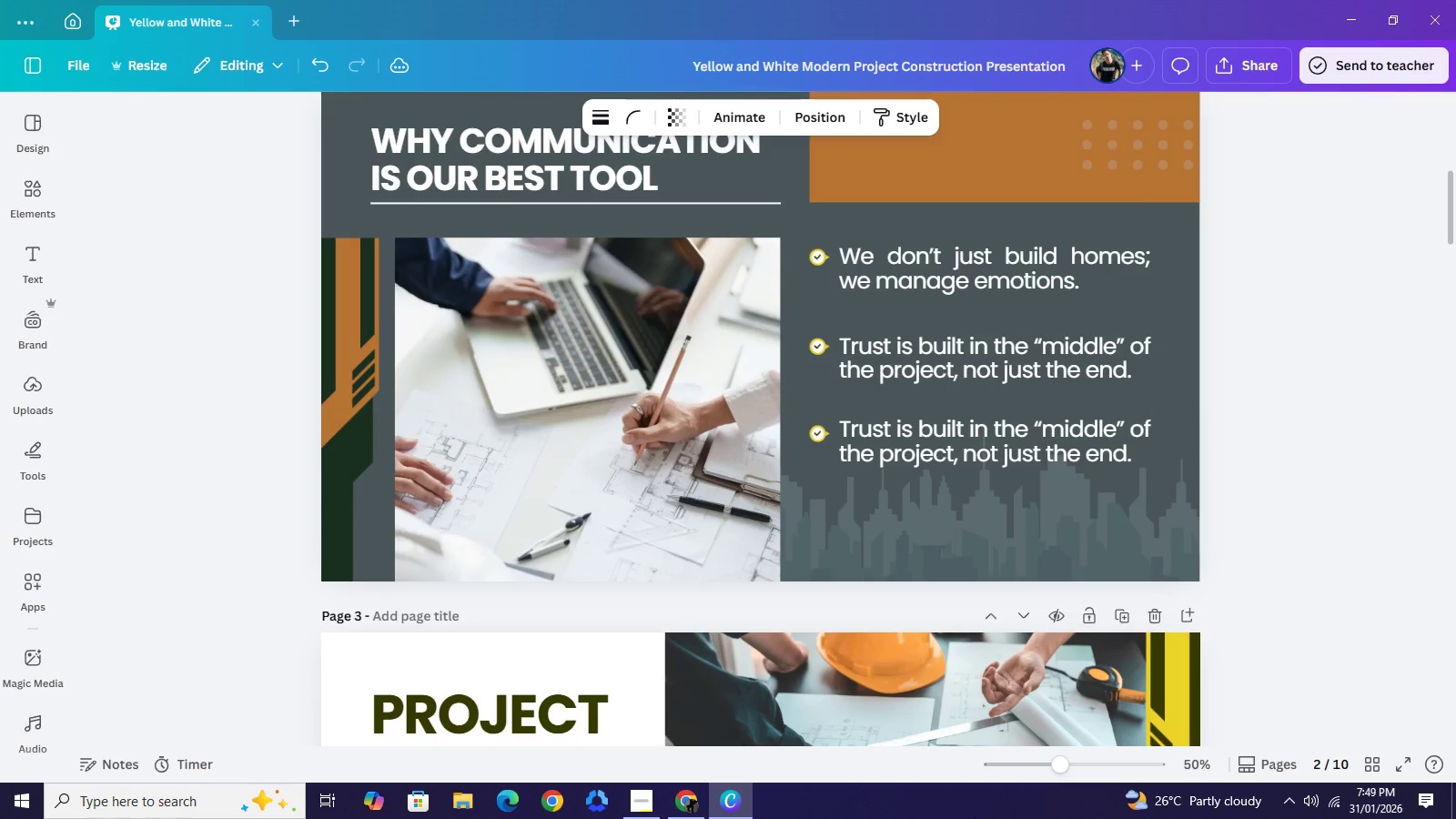 
key(ArrowDown)
 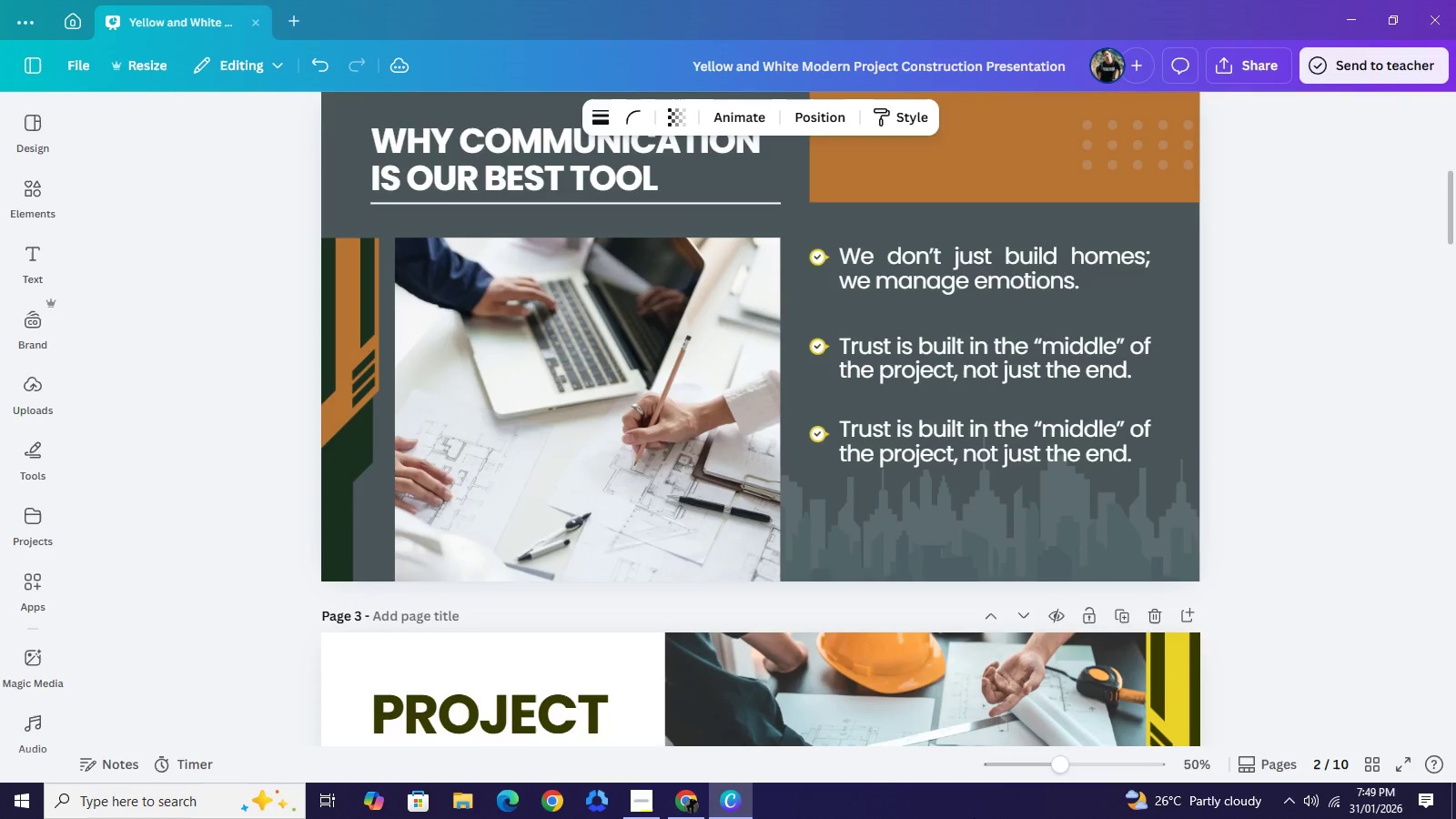 
key(ArrowDown)
 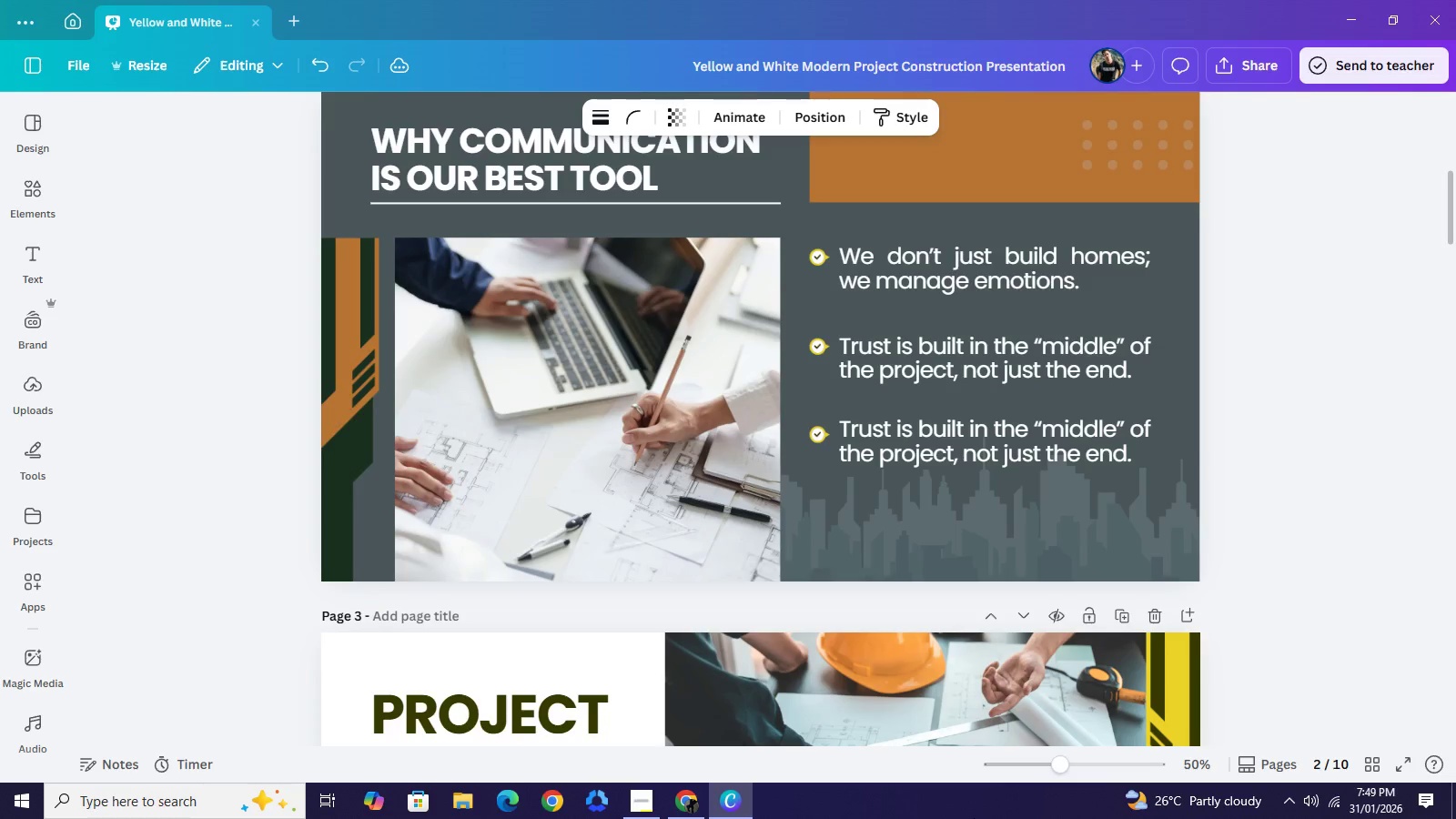 
key(ArrowDown)
 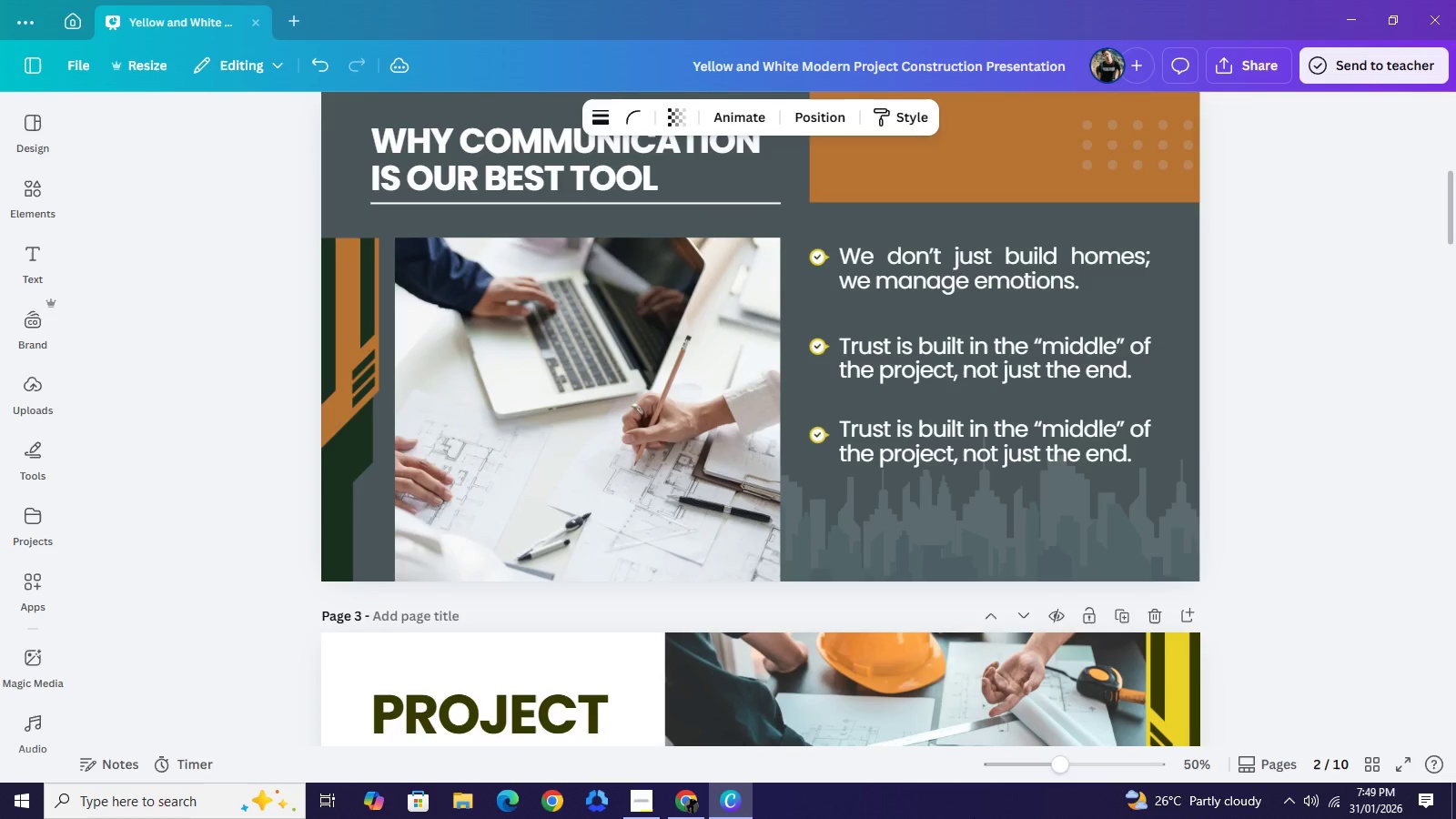 
key(ArrowDown)
 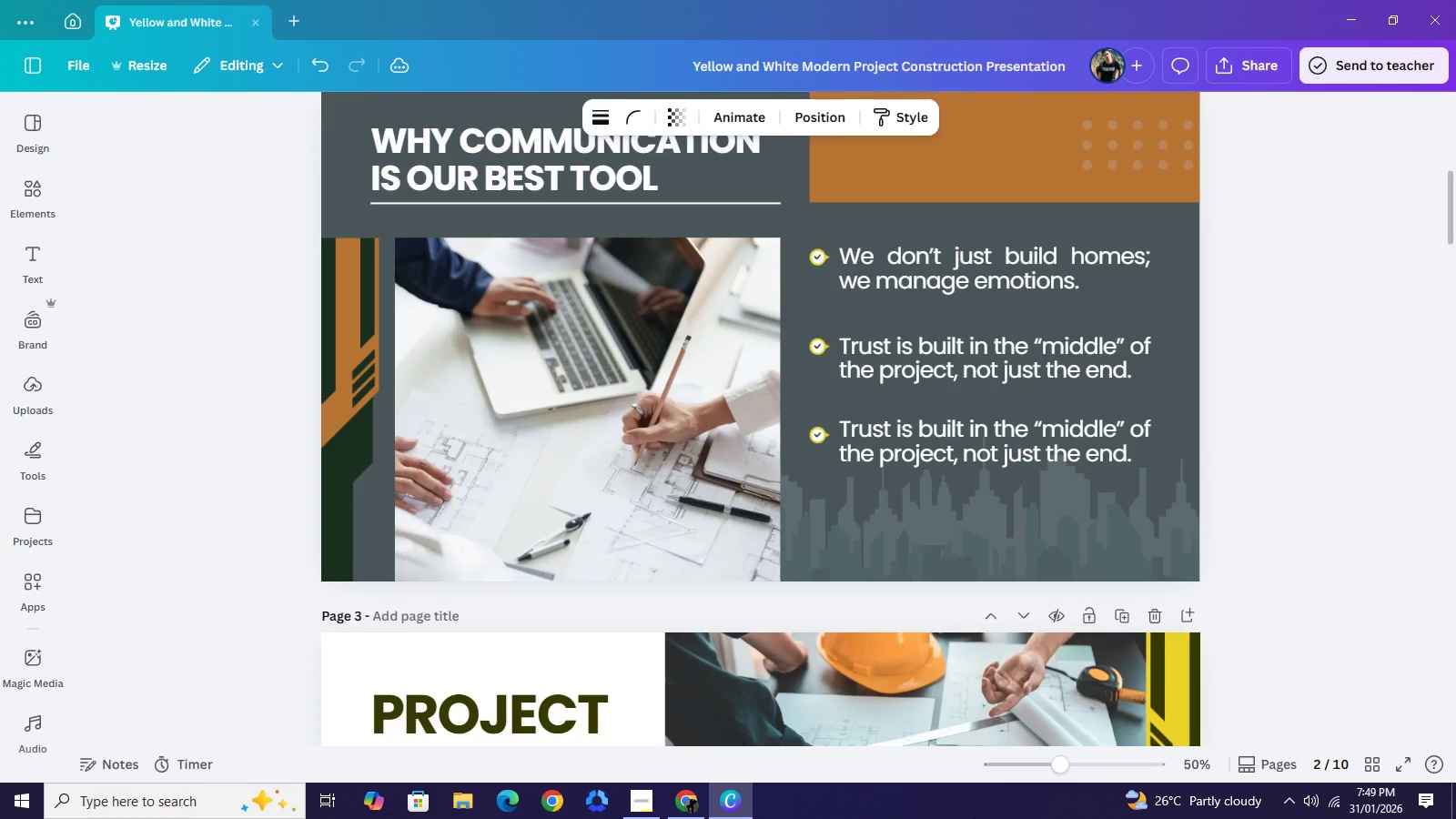 
key(ArrowDown)
 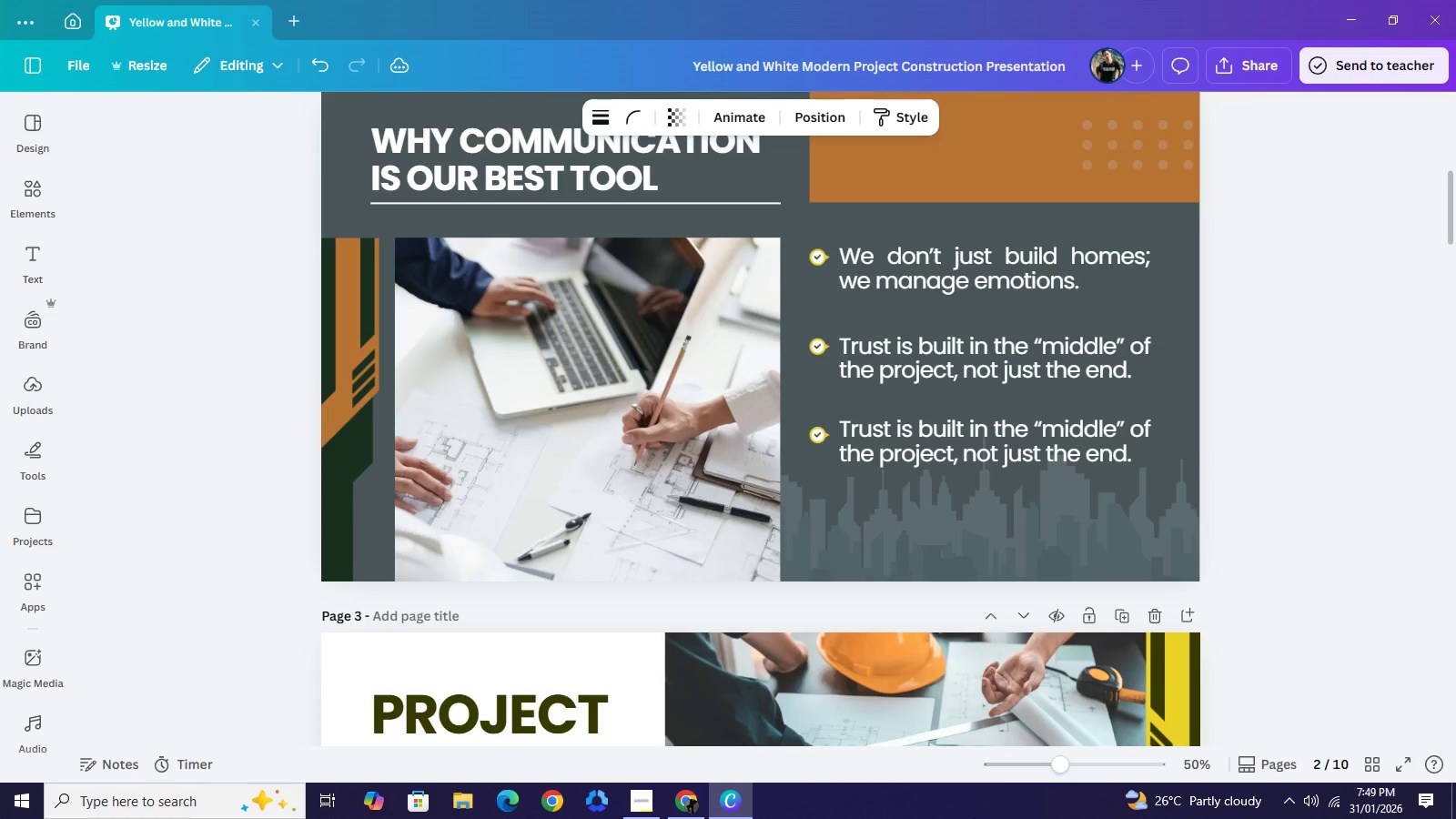 
key(ArrowDown)
 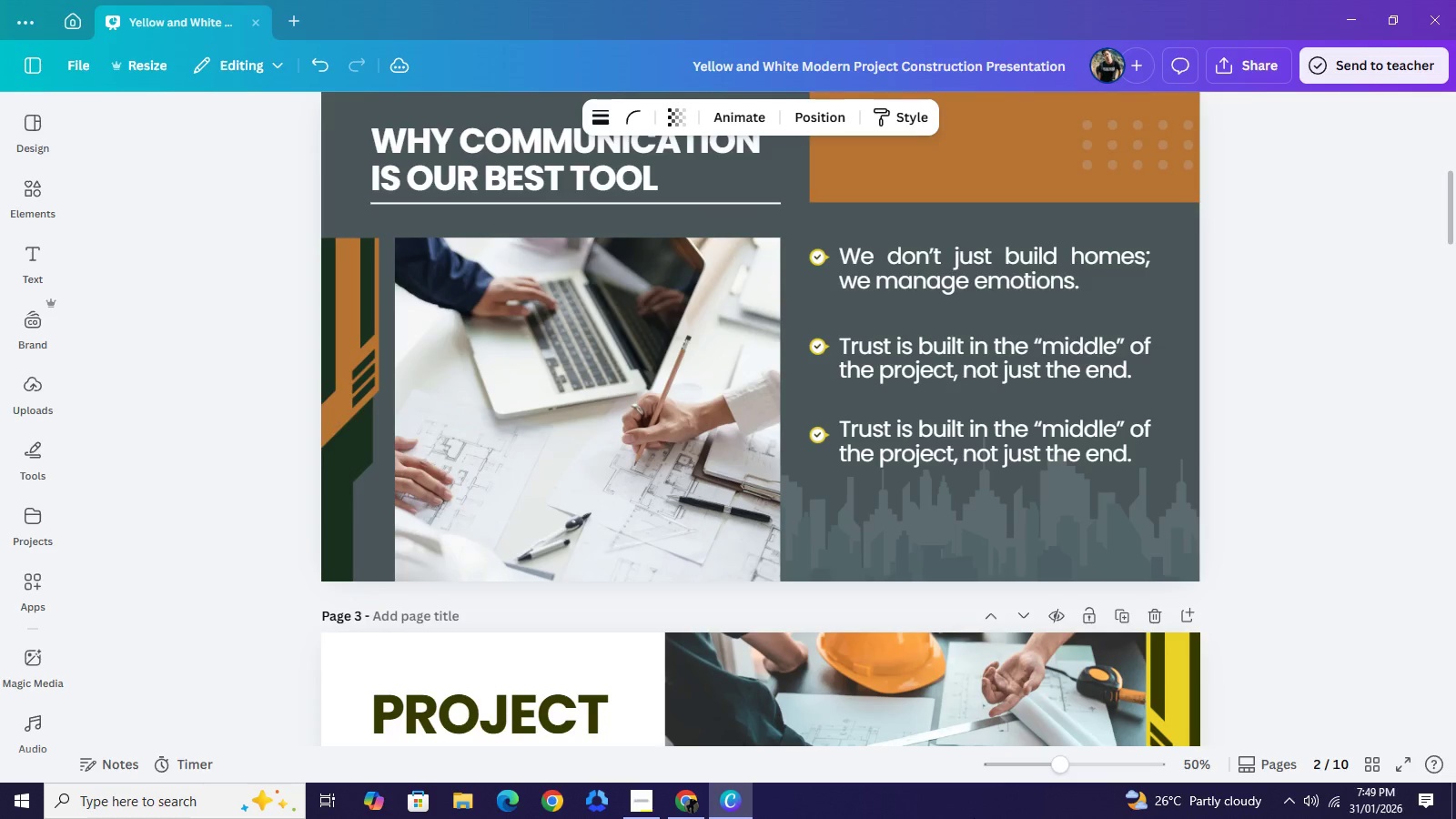 
key(ArrowDown)
 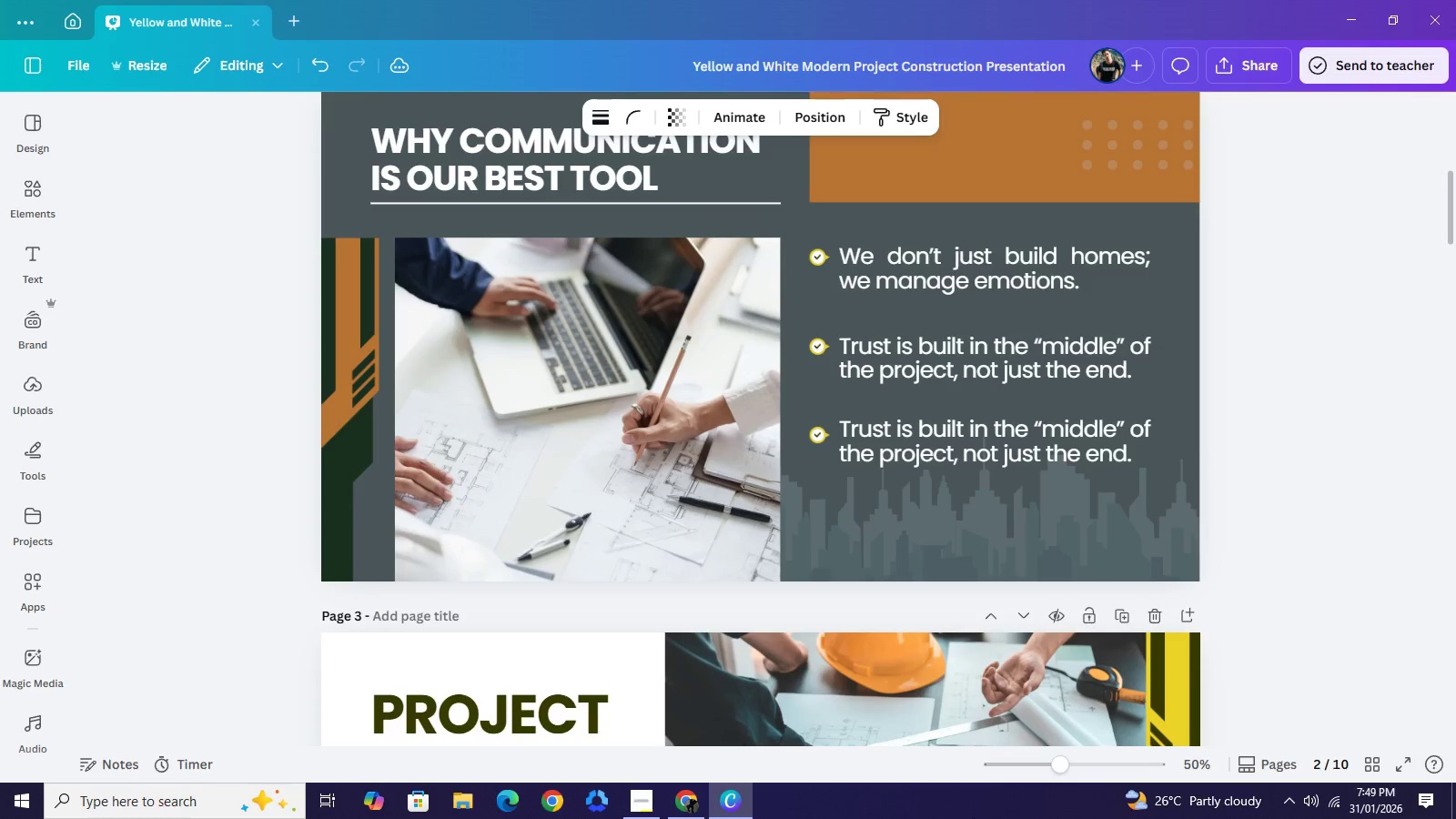 
key(ArrowDown)
 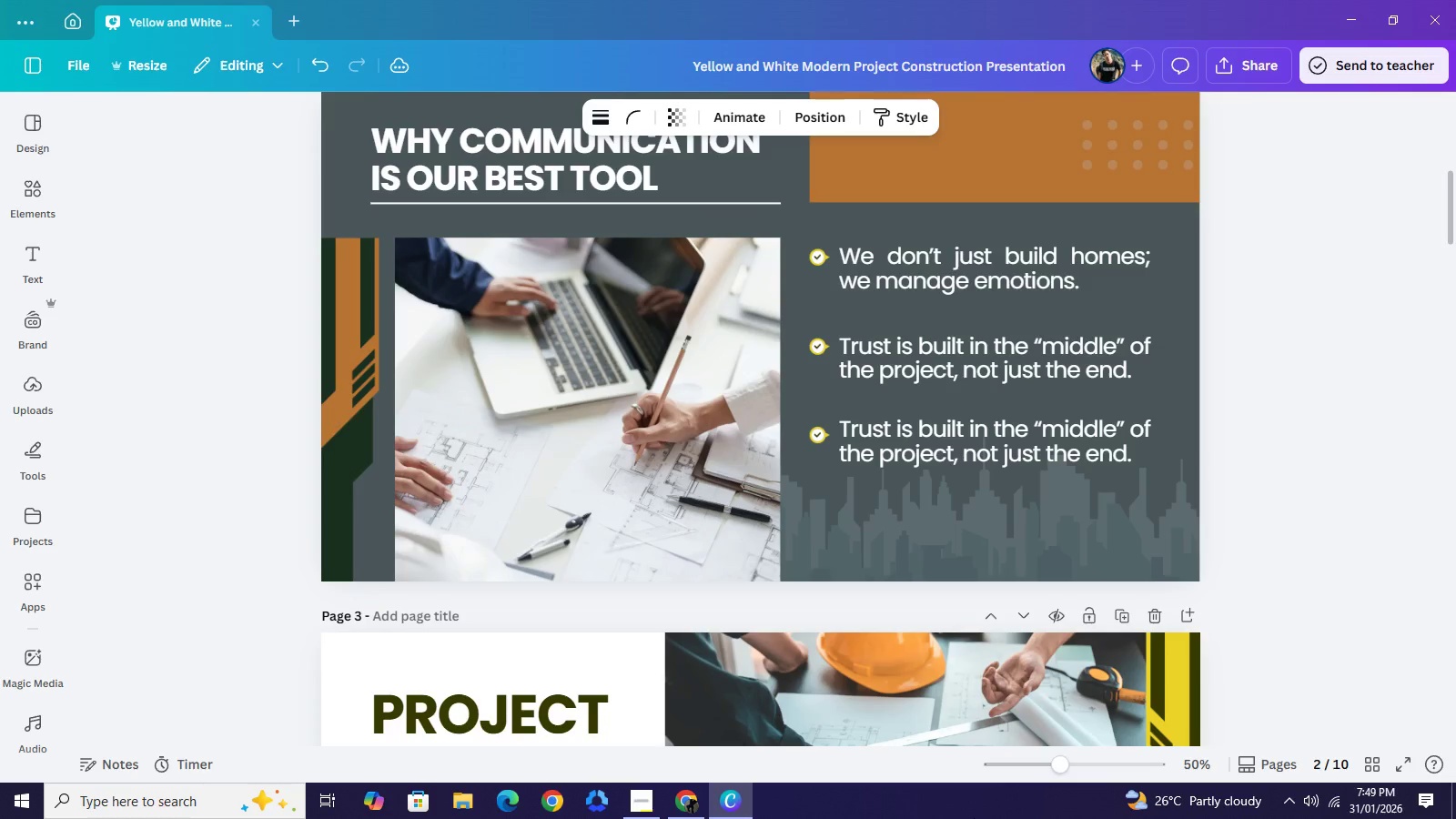 
key(ArrowDown)
 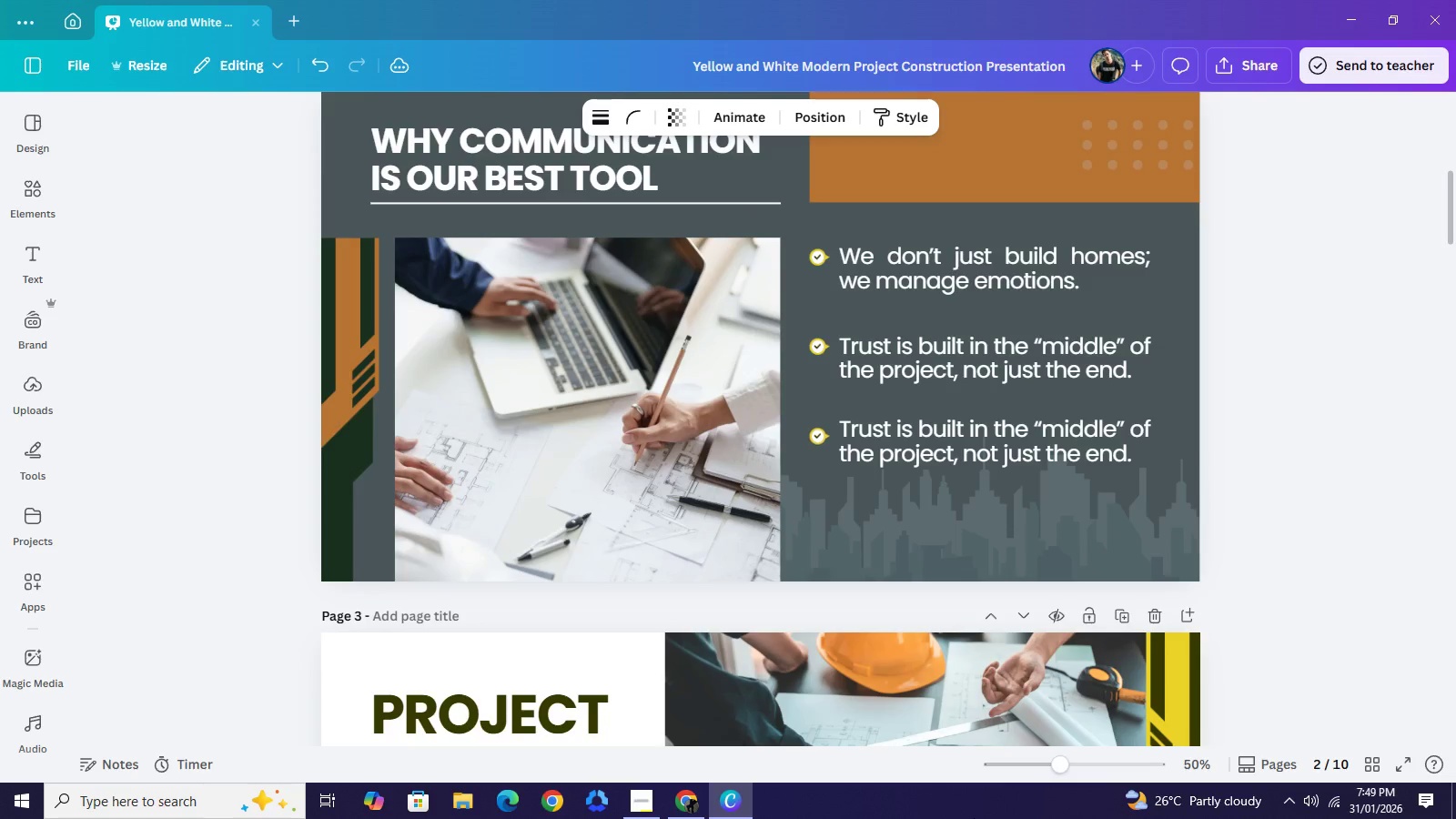 
hold_key(key=ArrowDown, duration=0.67)
 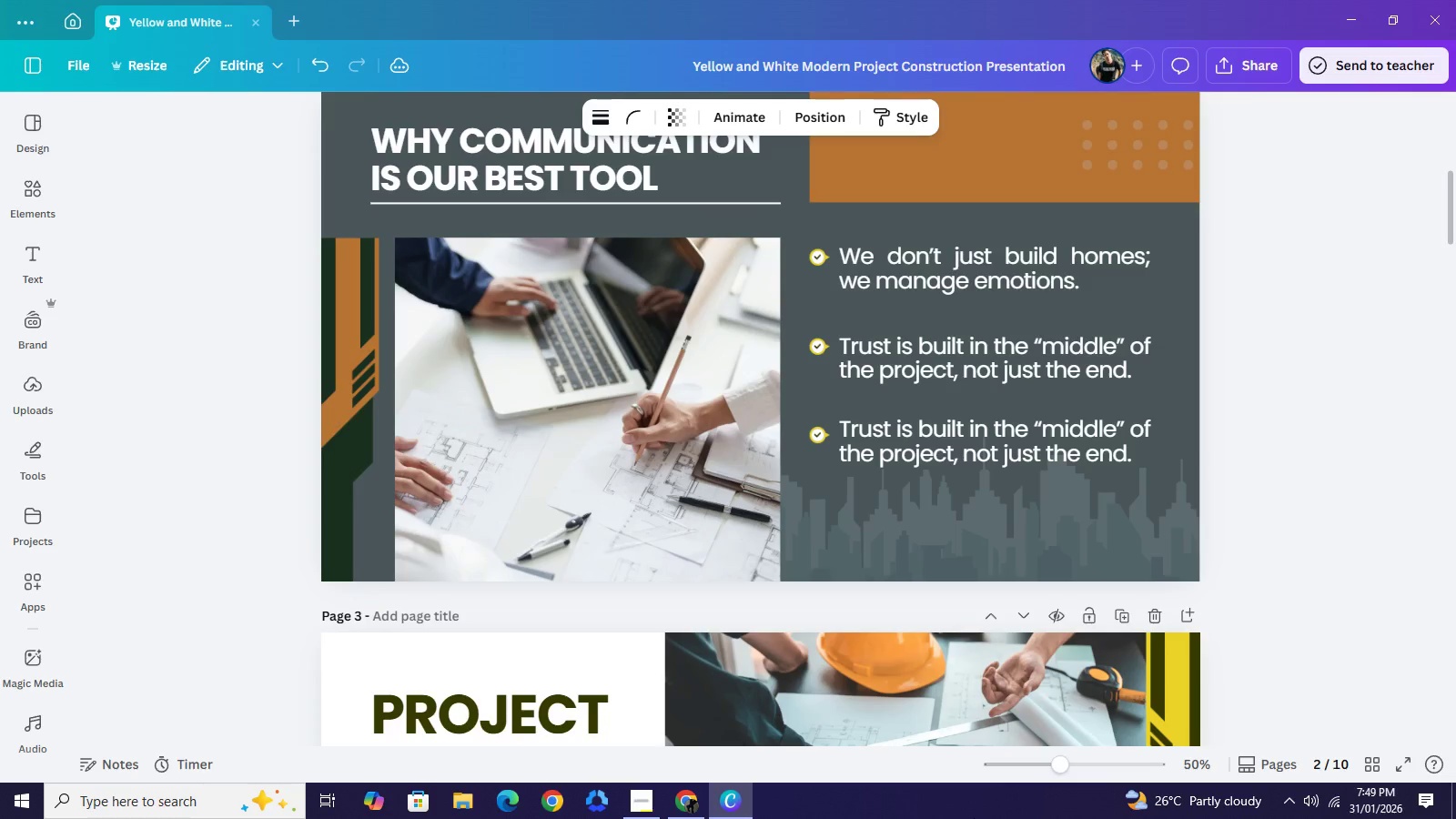 
hold_key(key=ArrowUp, duration=0.77)
 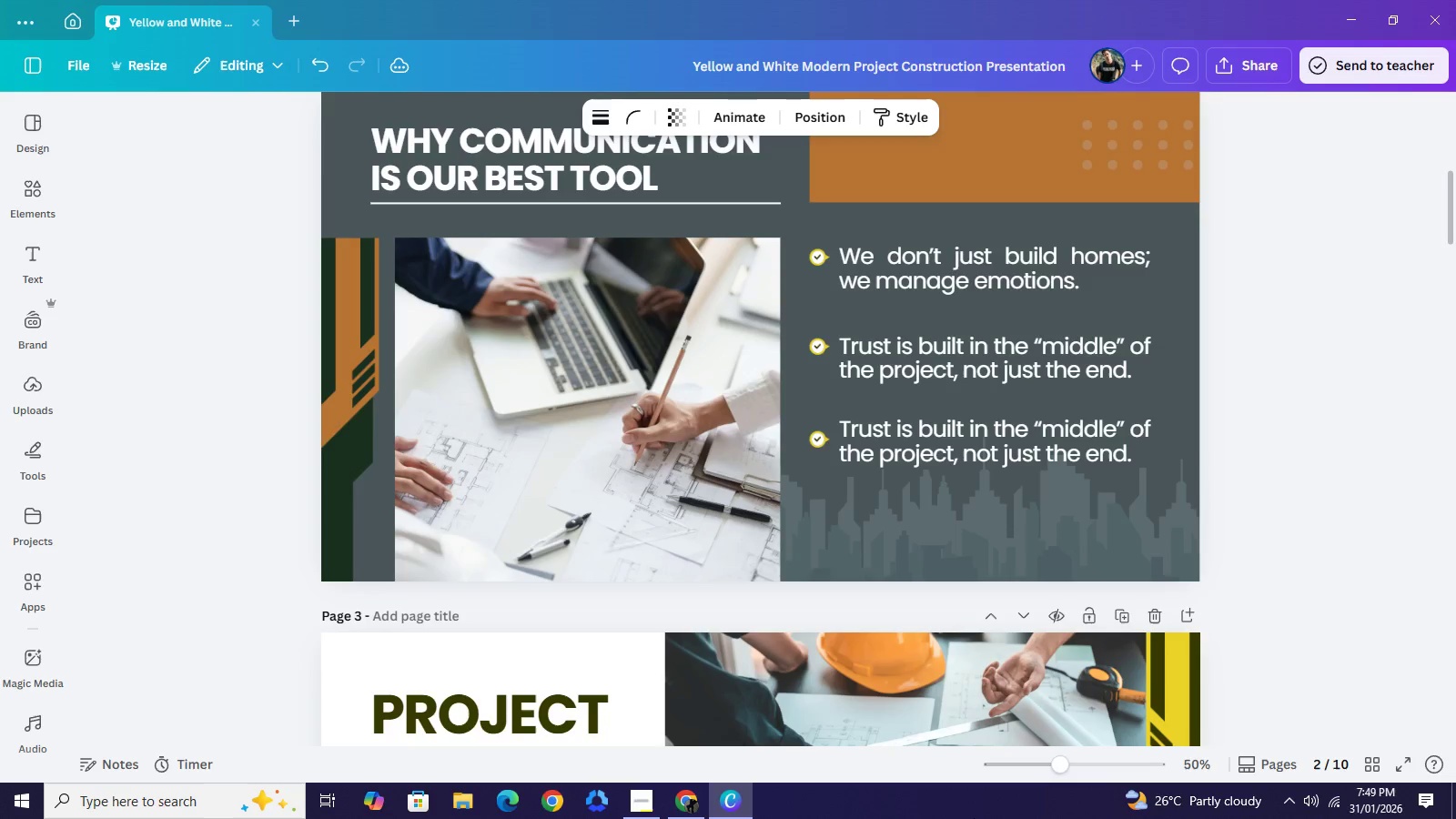 
key(ArrowUp)
 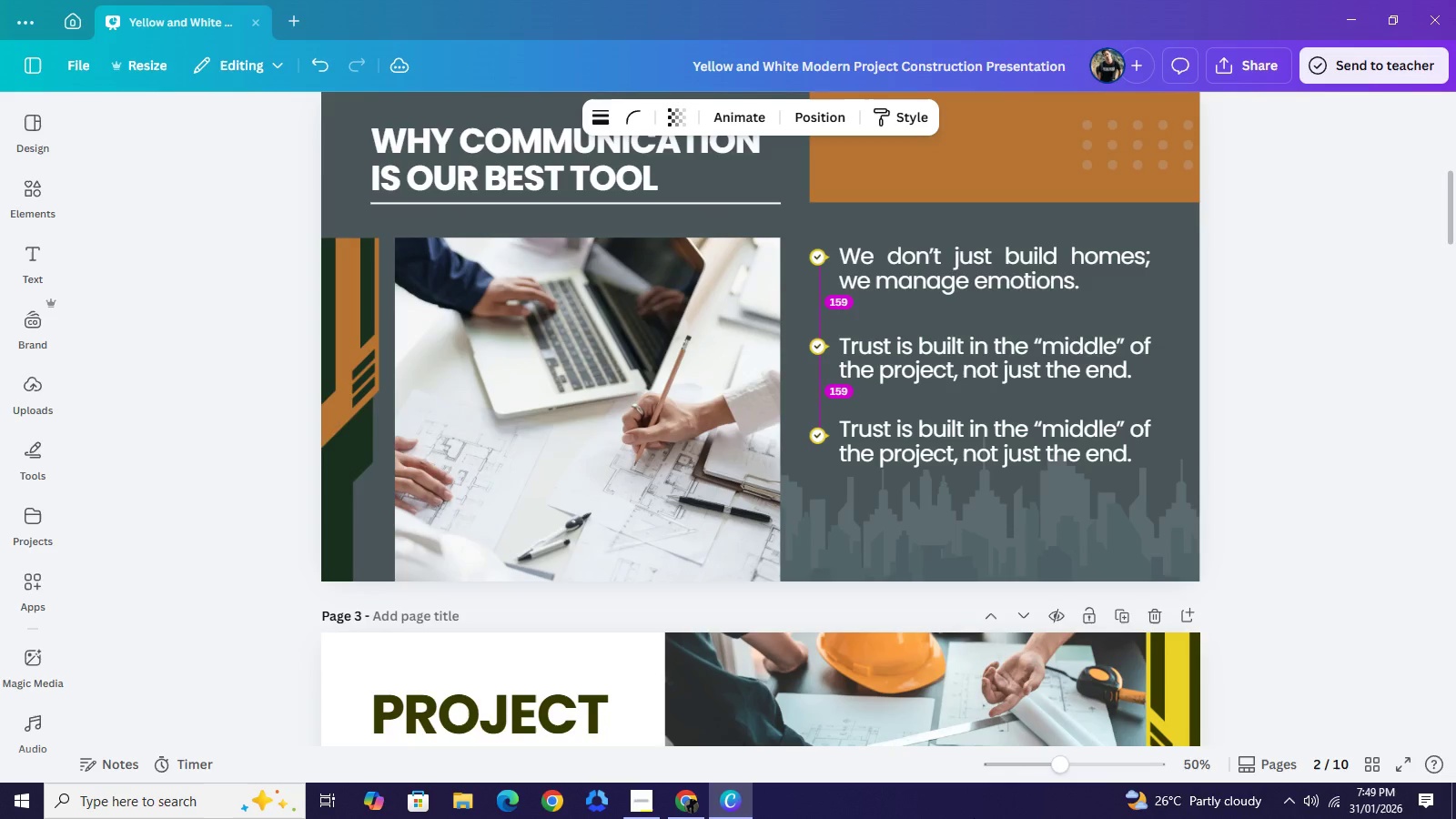 
key(ArrowDown)
 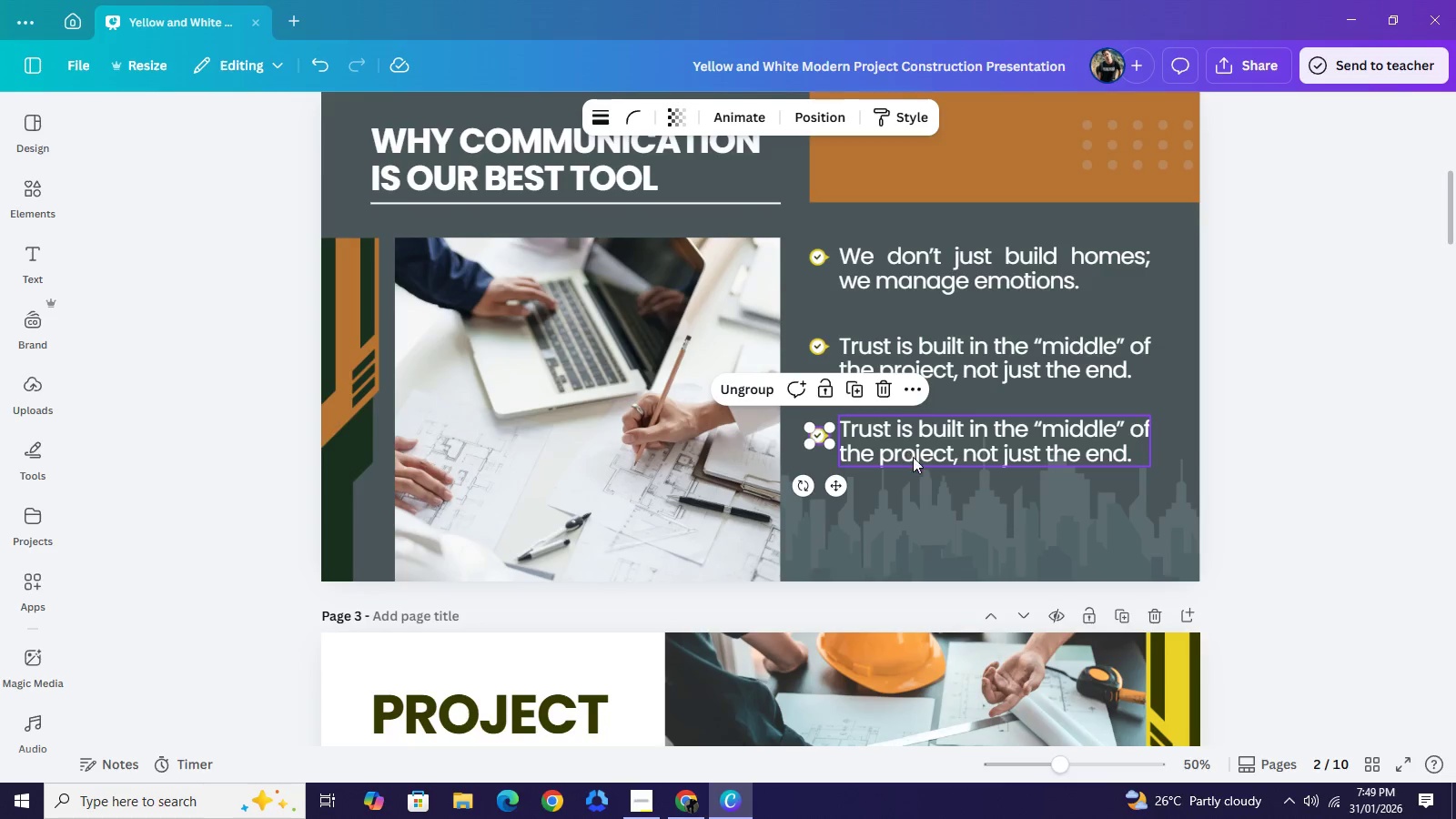 
hold_key(key=ArrowDown, duration=0.89)
 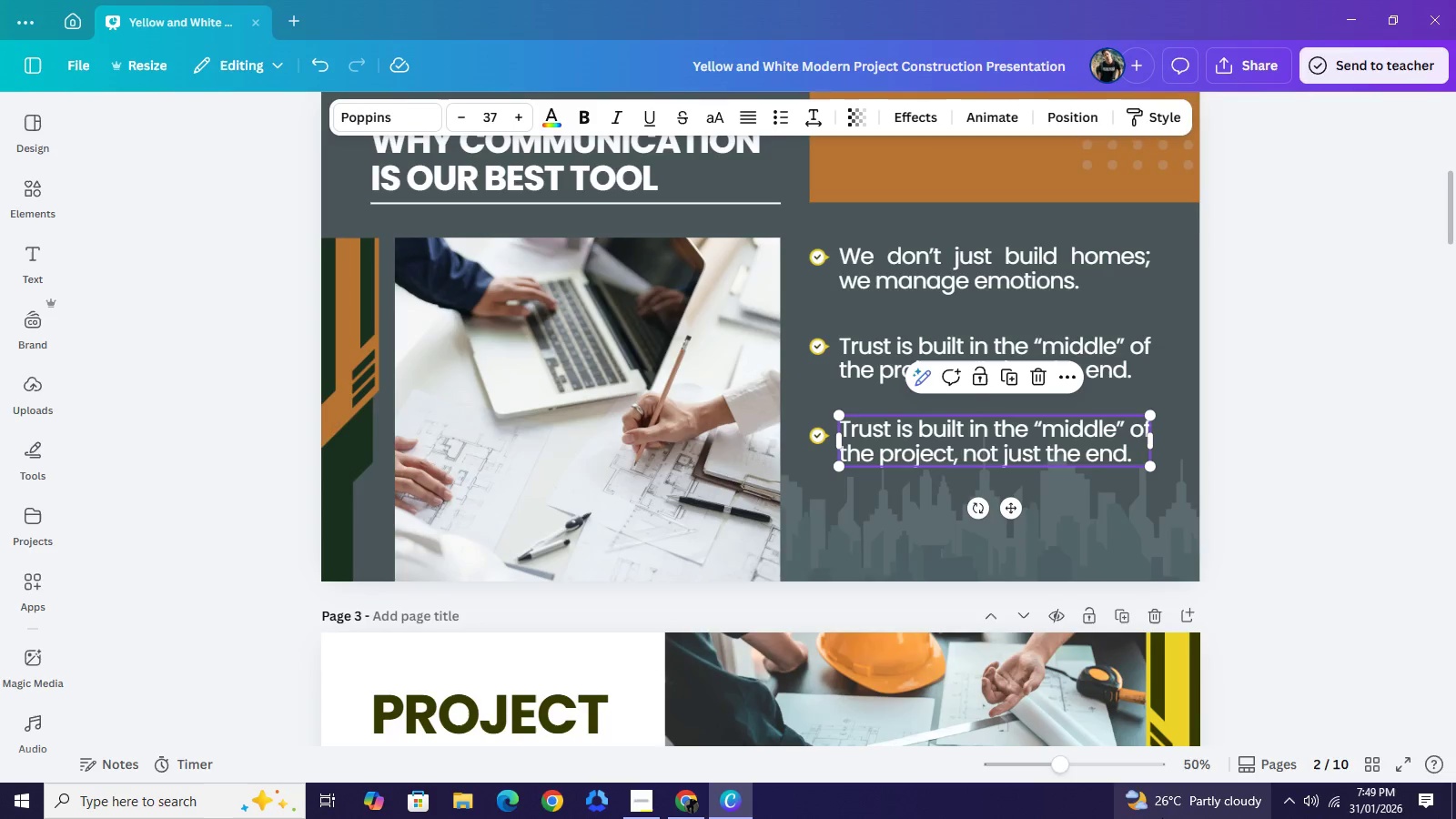 
key(ArrowDown)
 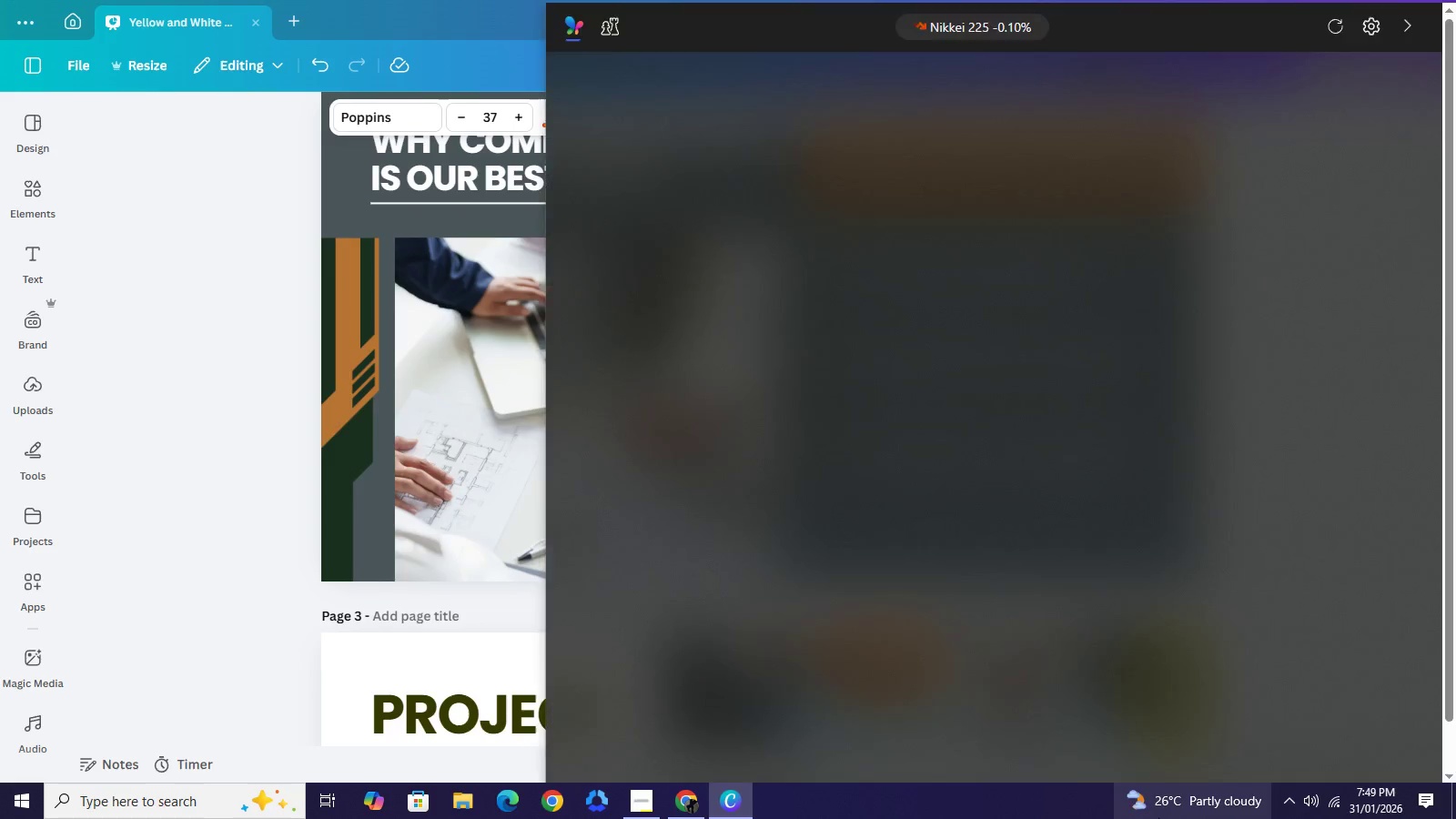 
key(ArrowDown)
 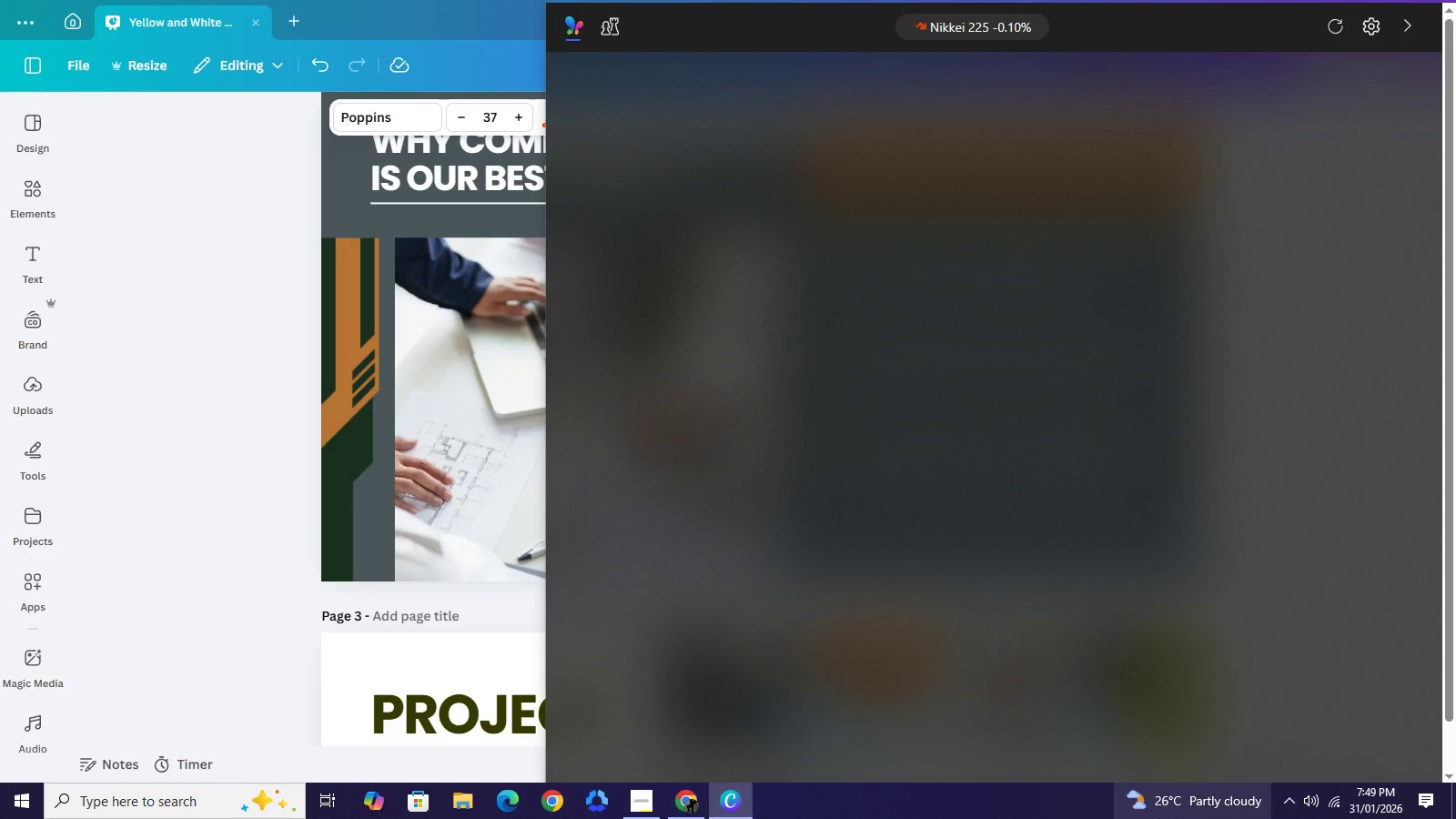 
key(ArrowDown)
 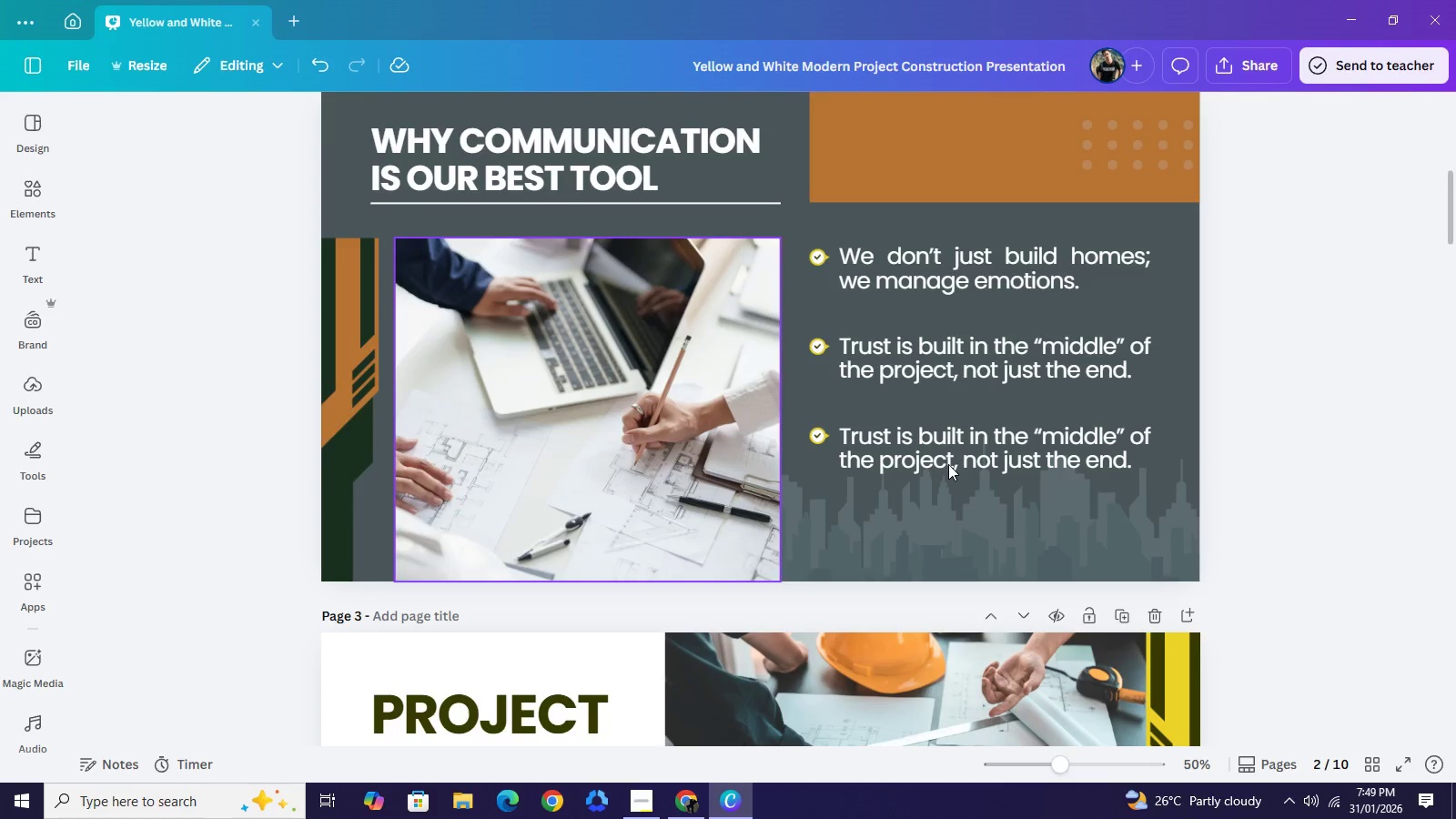 
left_click([947, 453])
 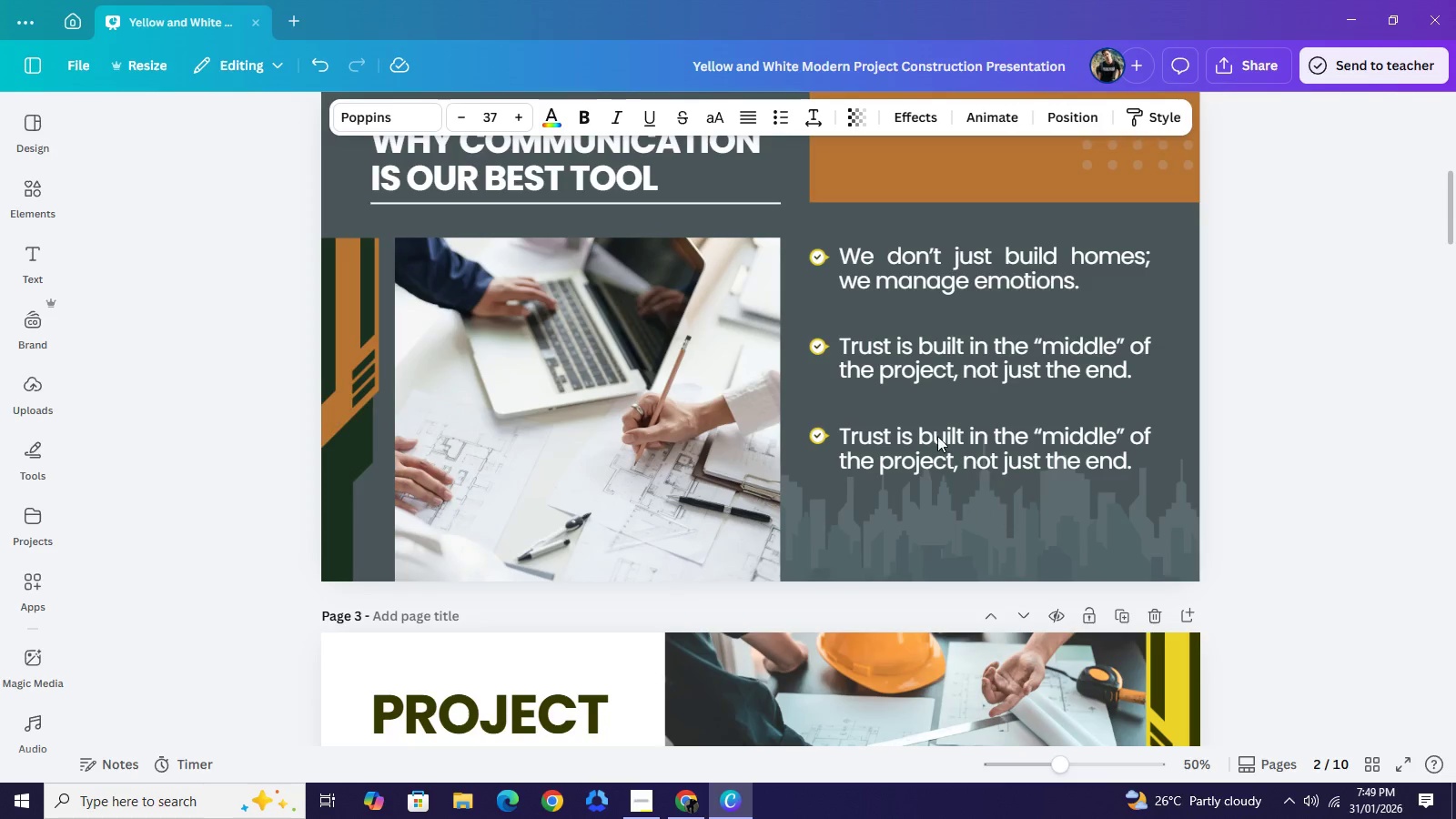 
key(ArrowDown)
 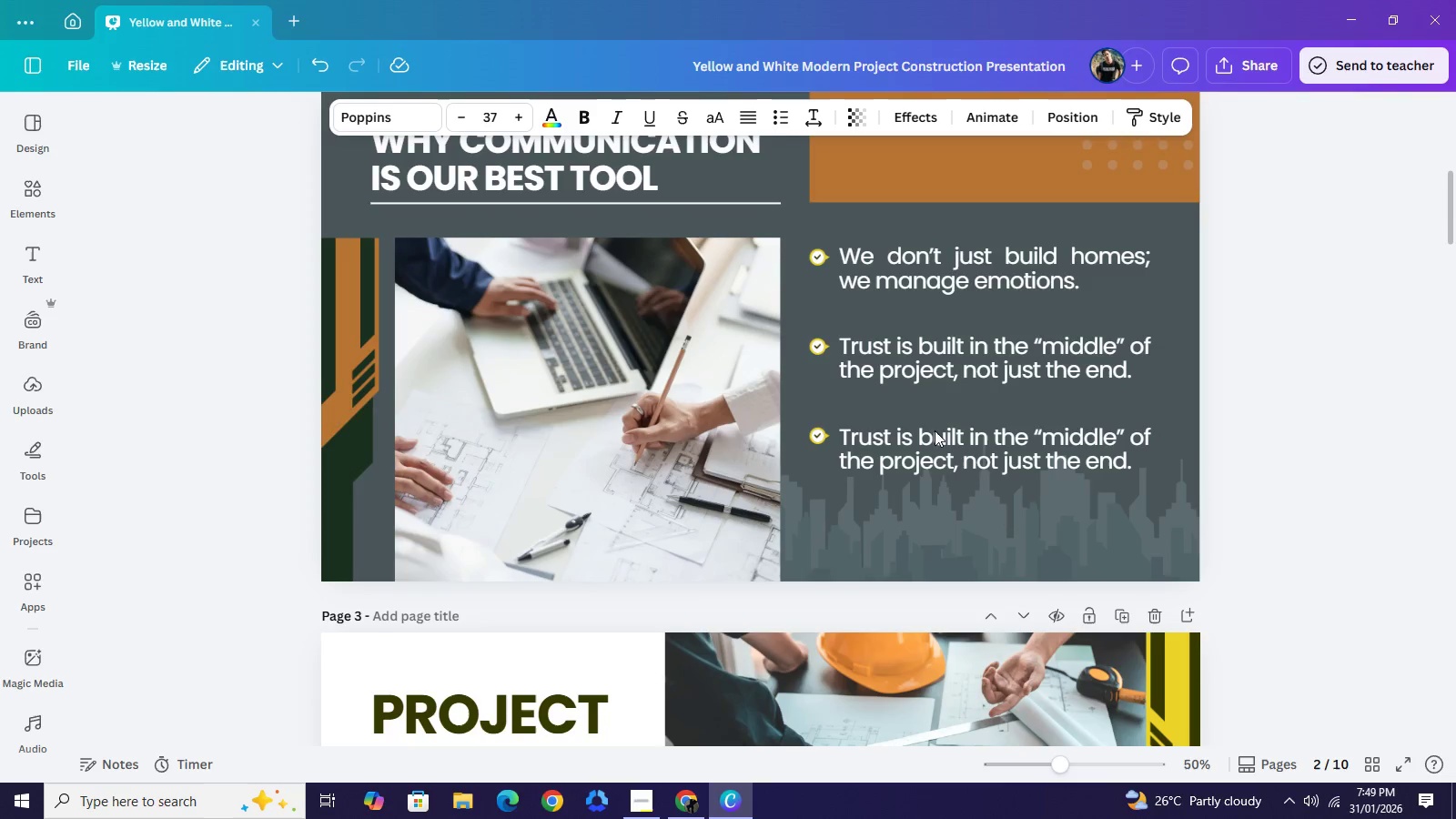 
key(ArrowDown)
 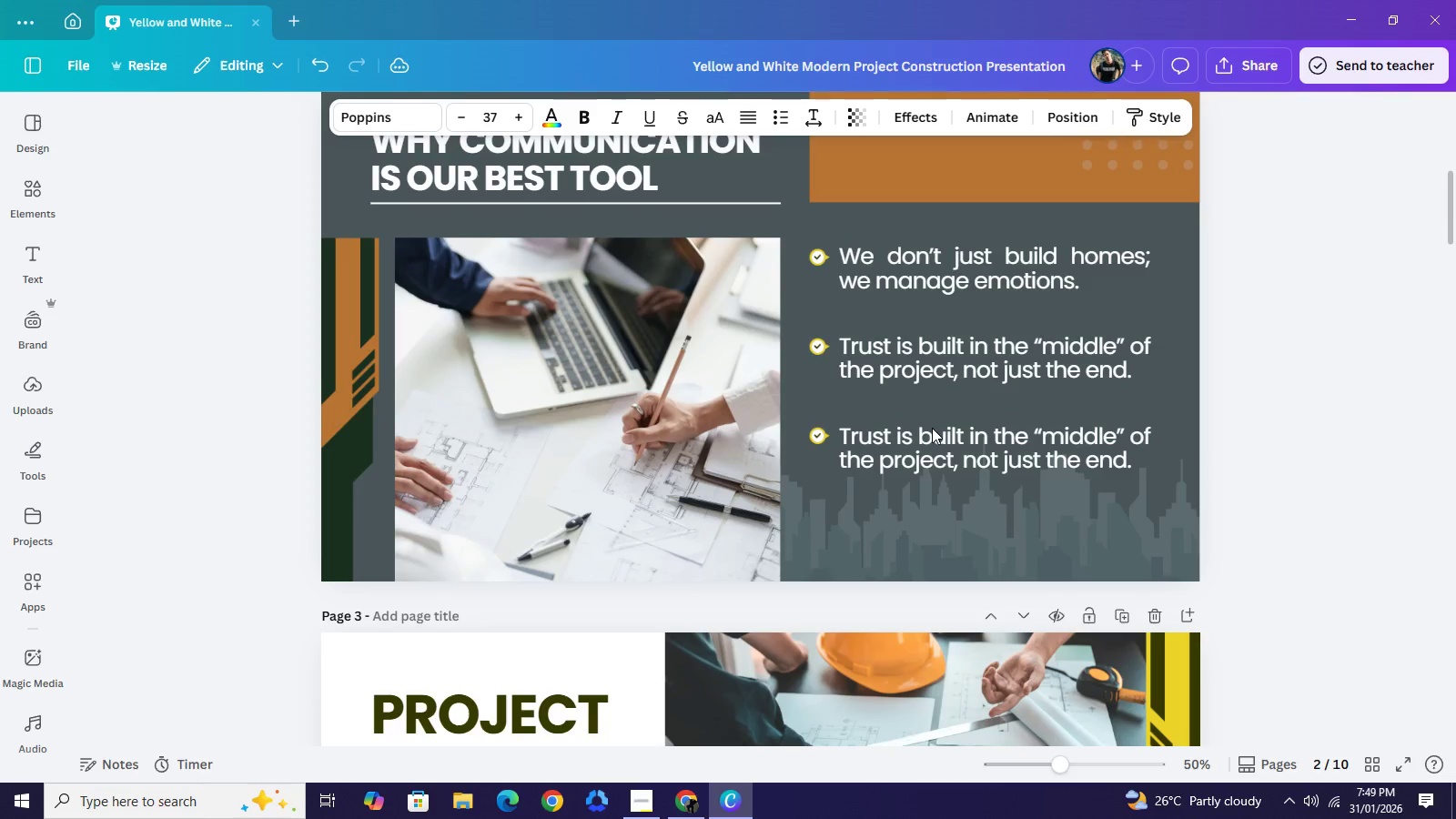 
key(ArrowUp)
 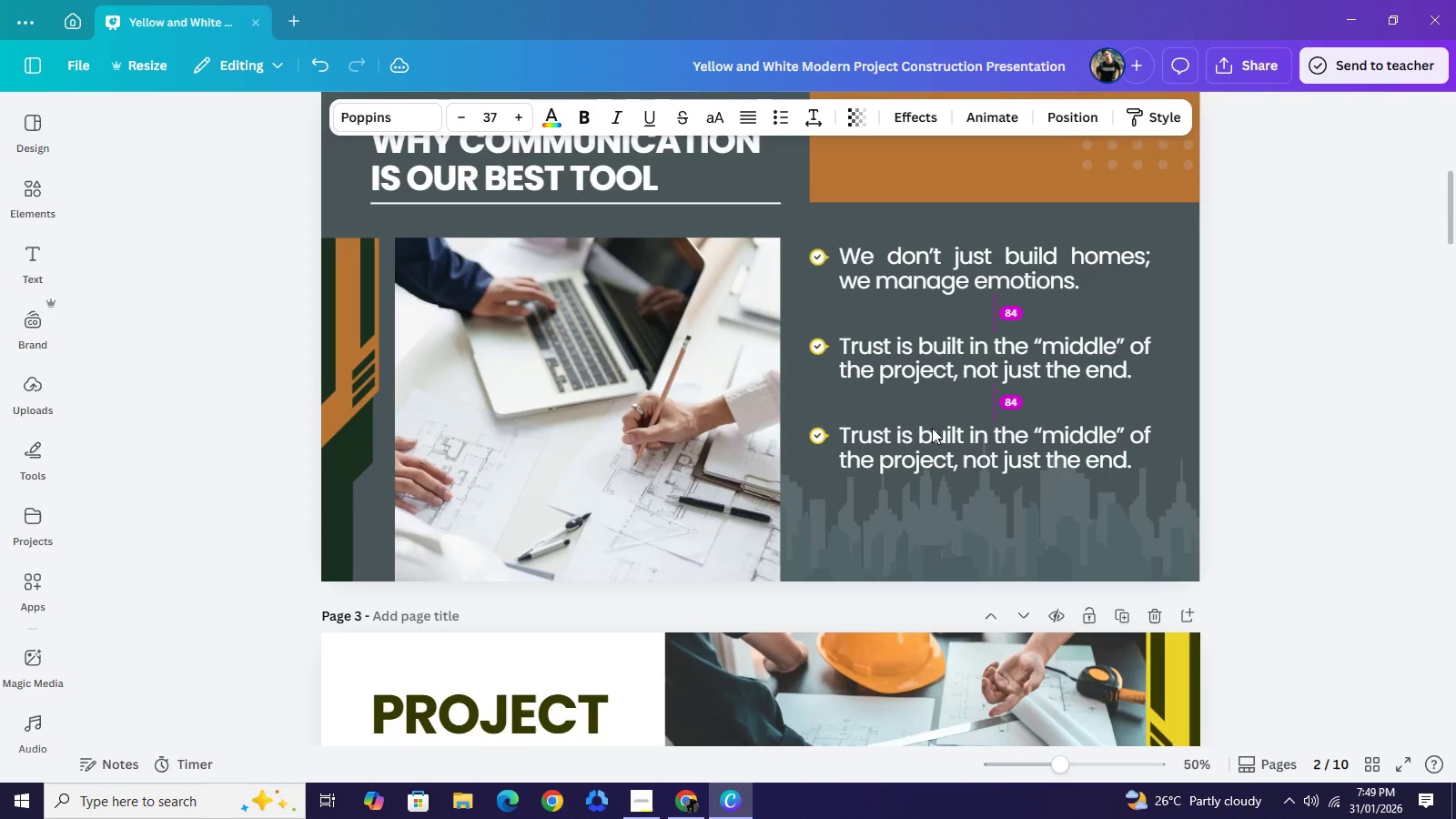 
key(ArrowUp)
 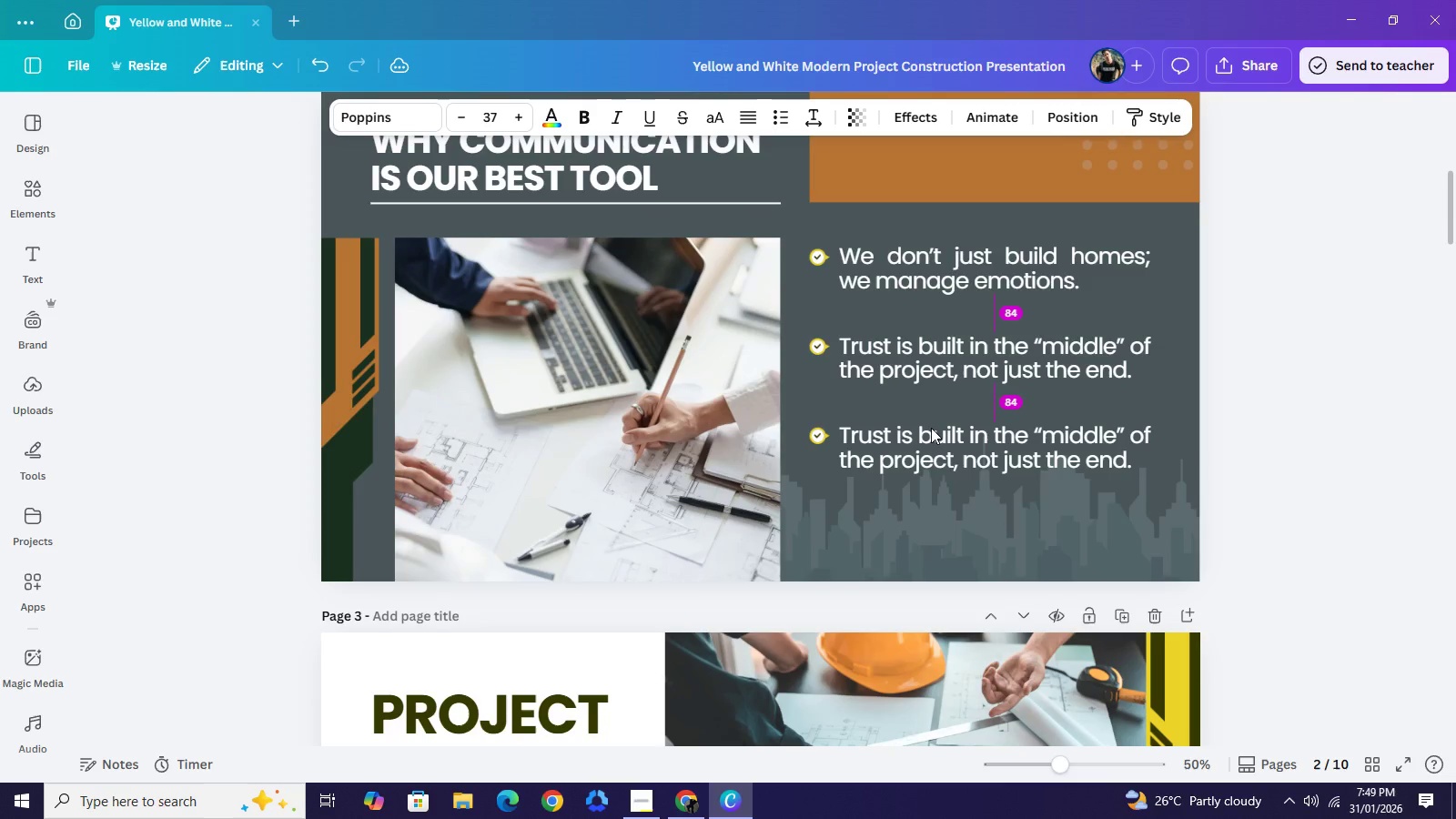 
key(ArrowUp)
 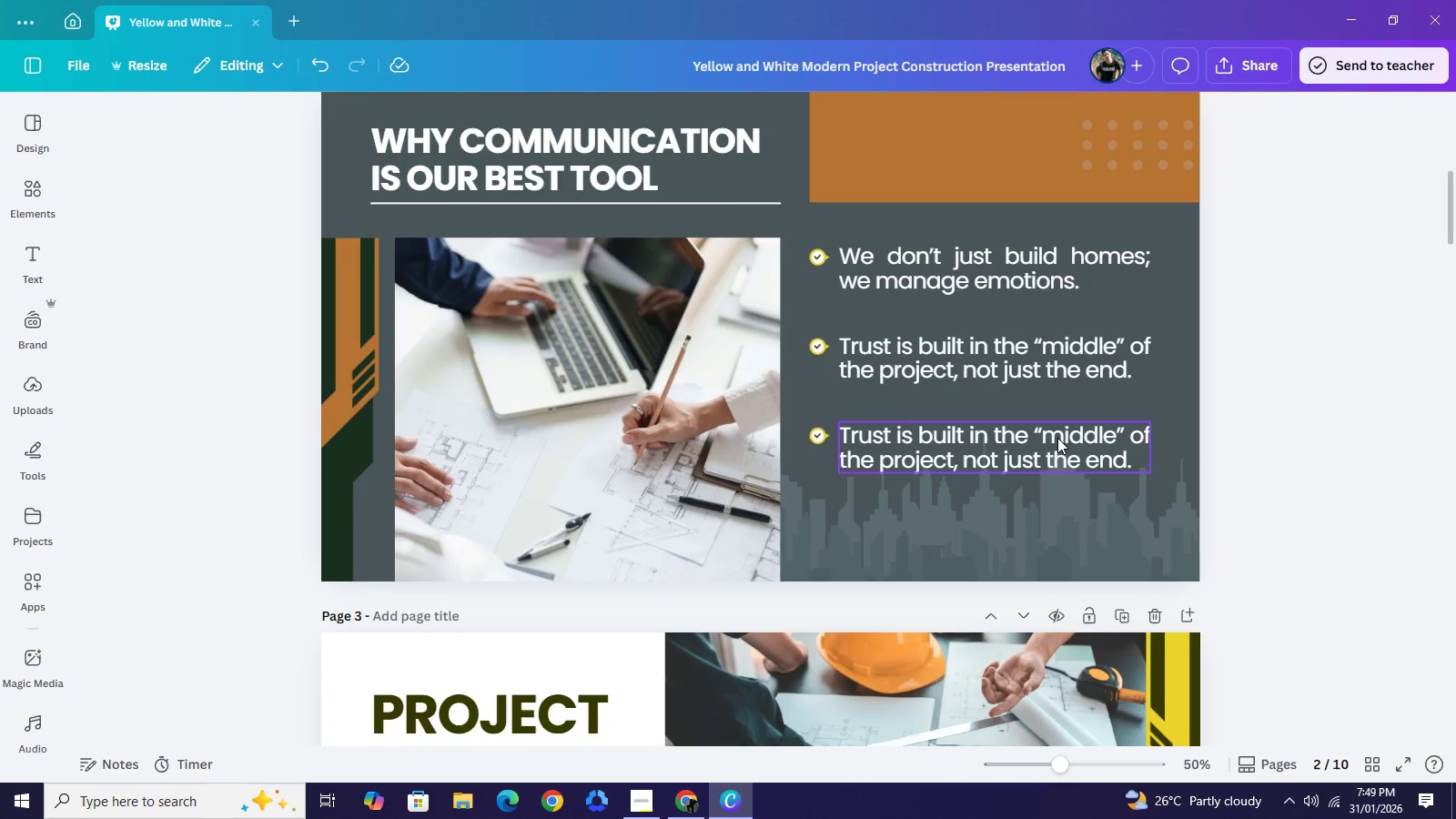 
double_click([1057, 438])
 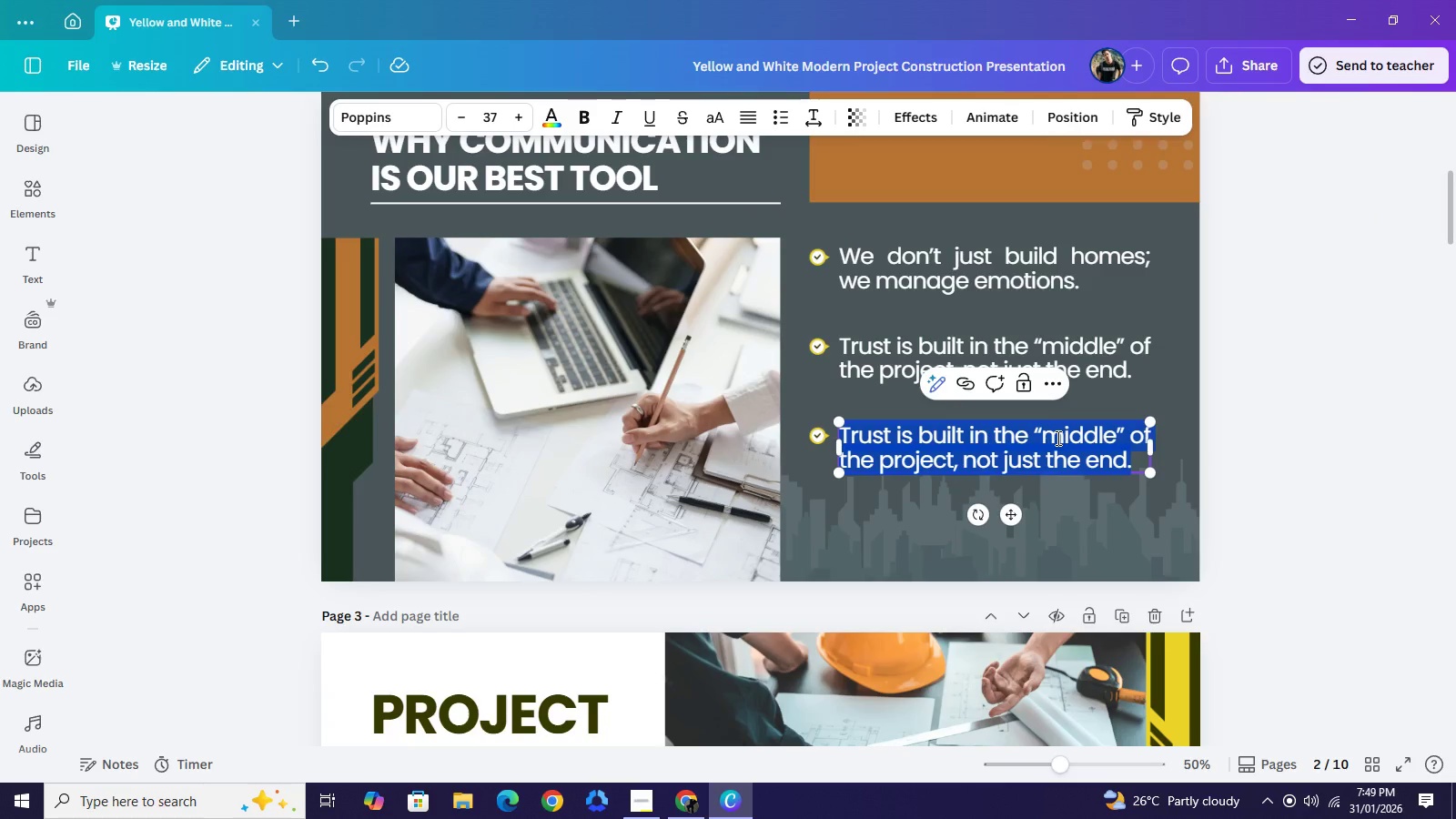 
type(Standr)
key(Backspace)
type(ae)
key(Backspace)
type(rdizing our voice+)
key(Backspace)
type(=)
key(Backspace)
type( -)
key(Backspace)
type(= Peace )
 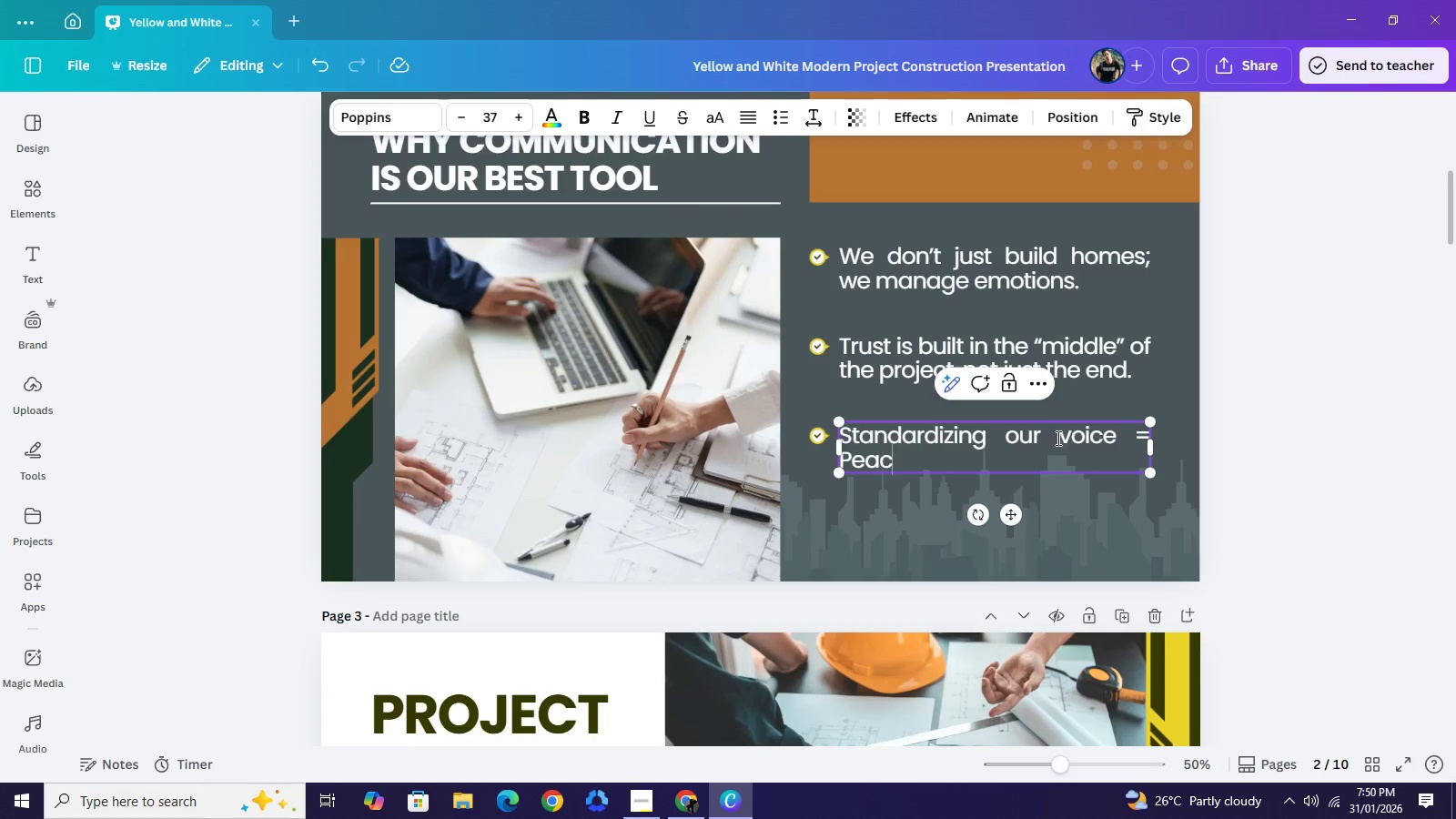 
type( of mind for the homeowbne)
key(Backspace)
key(Backspace)
key(Backspace)
type(ner.)
 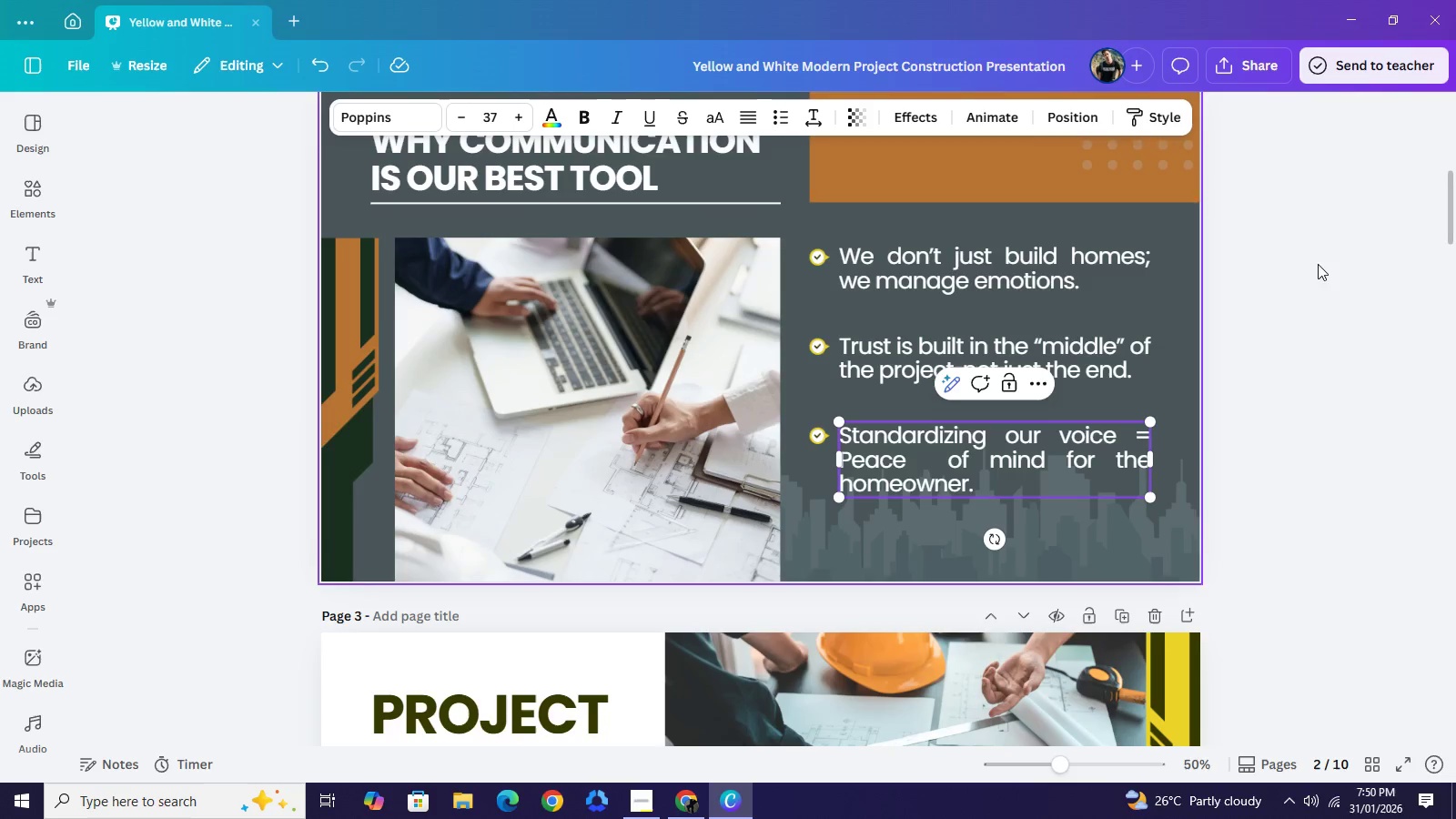 
left_click([1269, 289])
 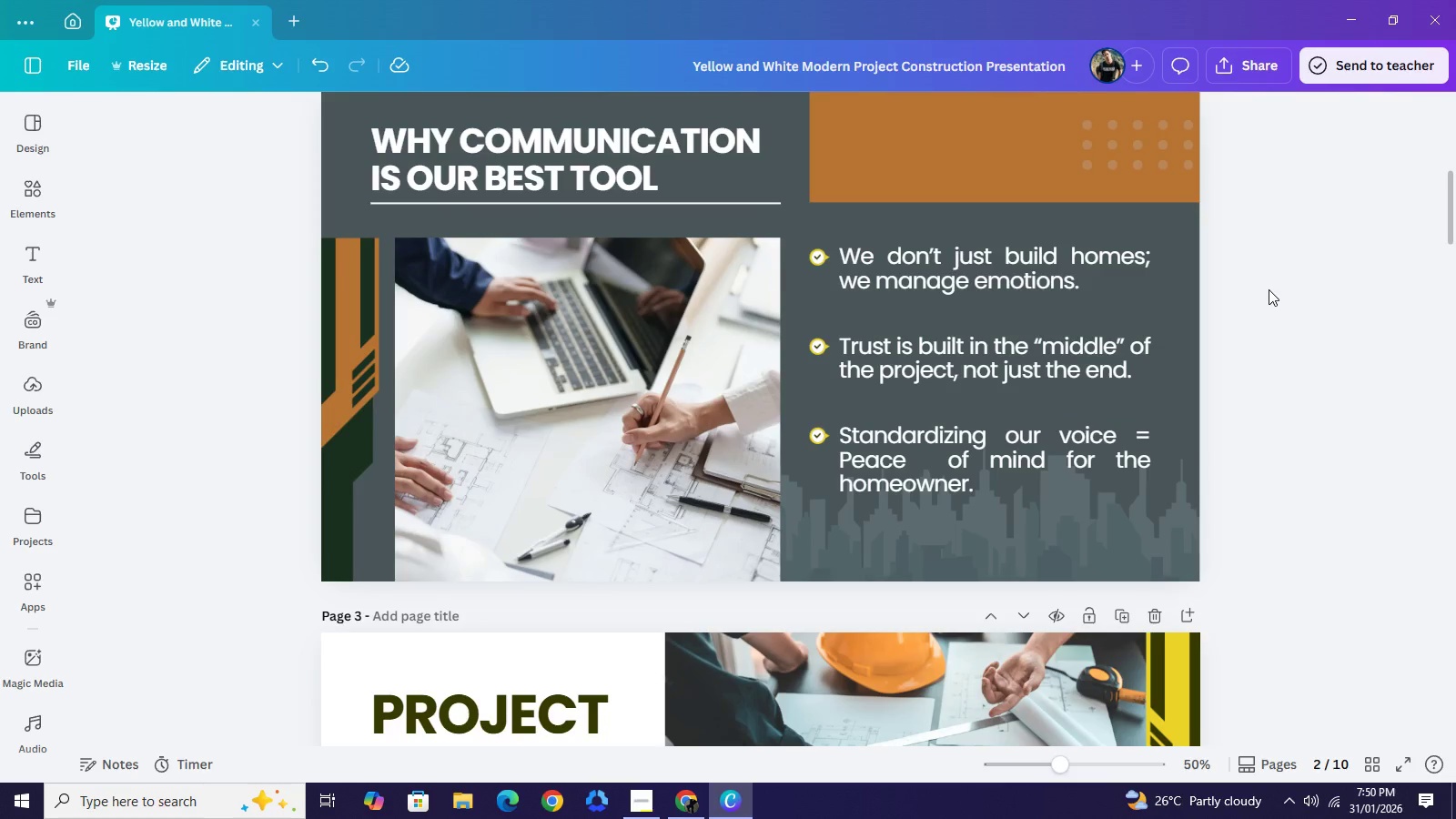 
wait(7.36)
 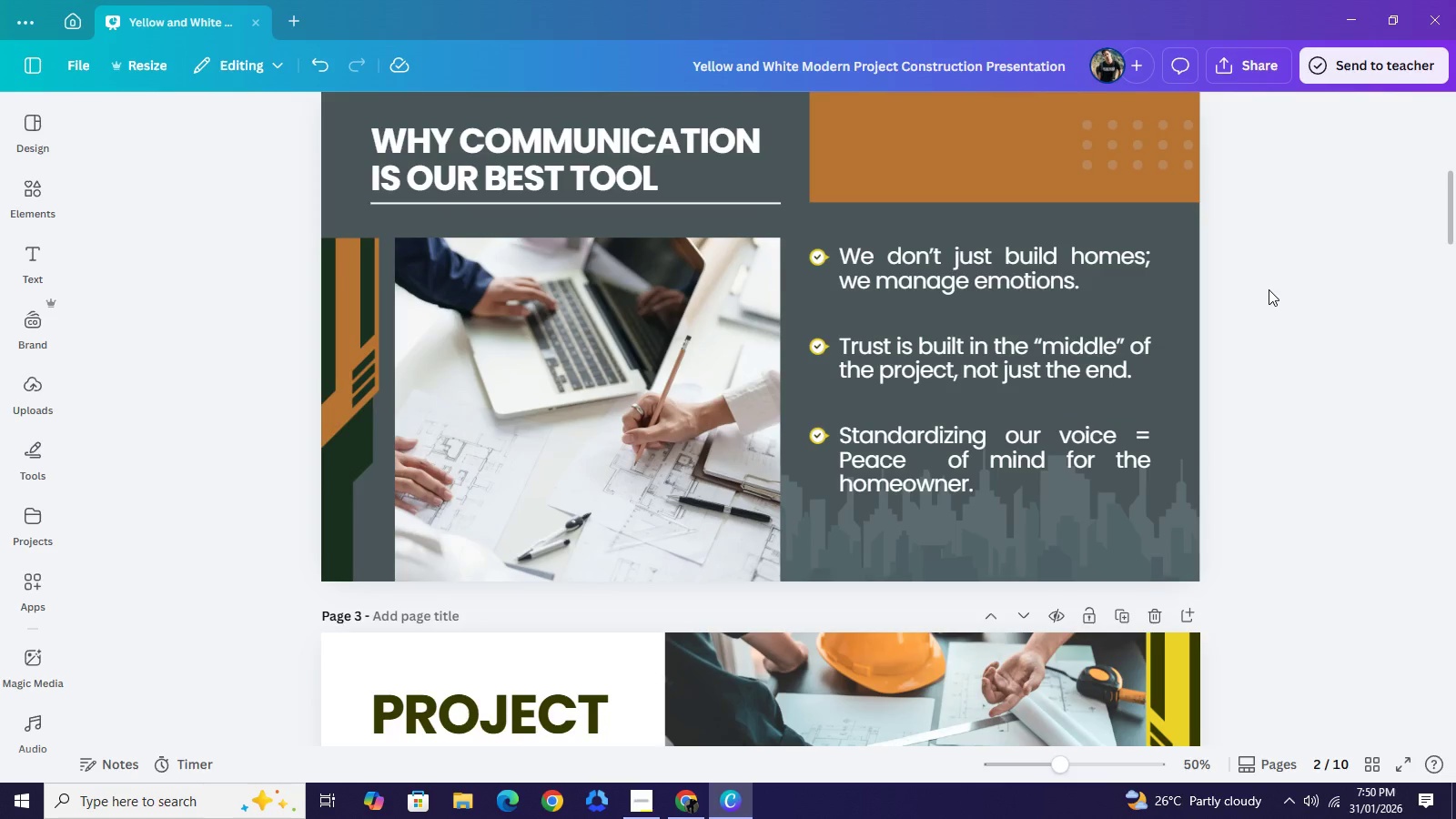 
left_click([1315, 336])
 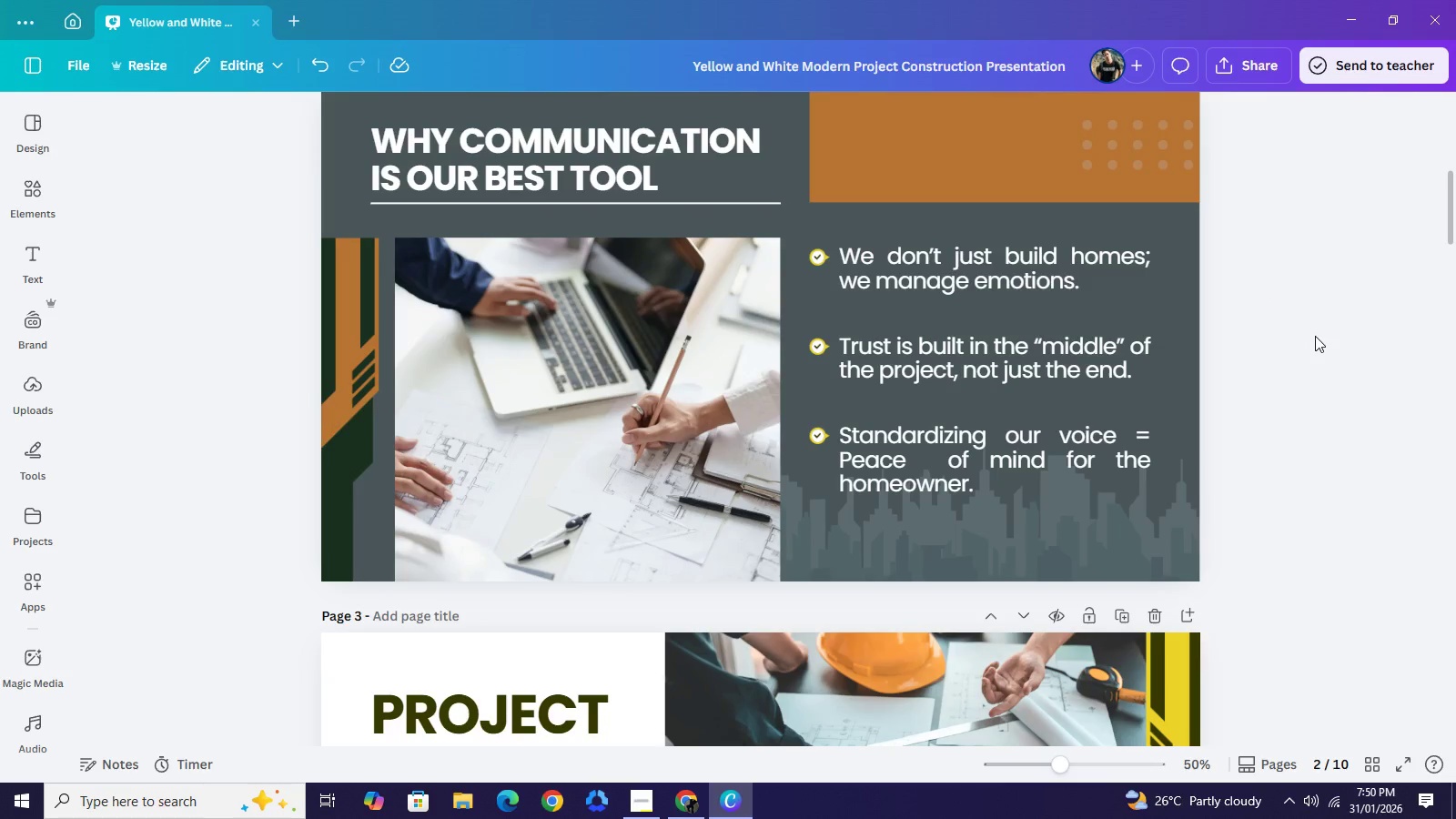 
scroll: coordinate [1063, 513], scroll_direction: up, amount: 3.0
 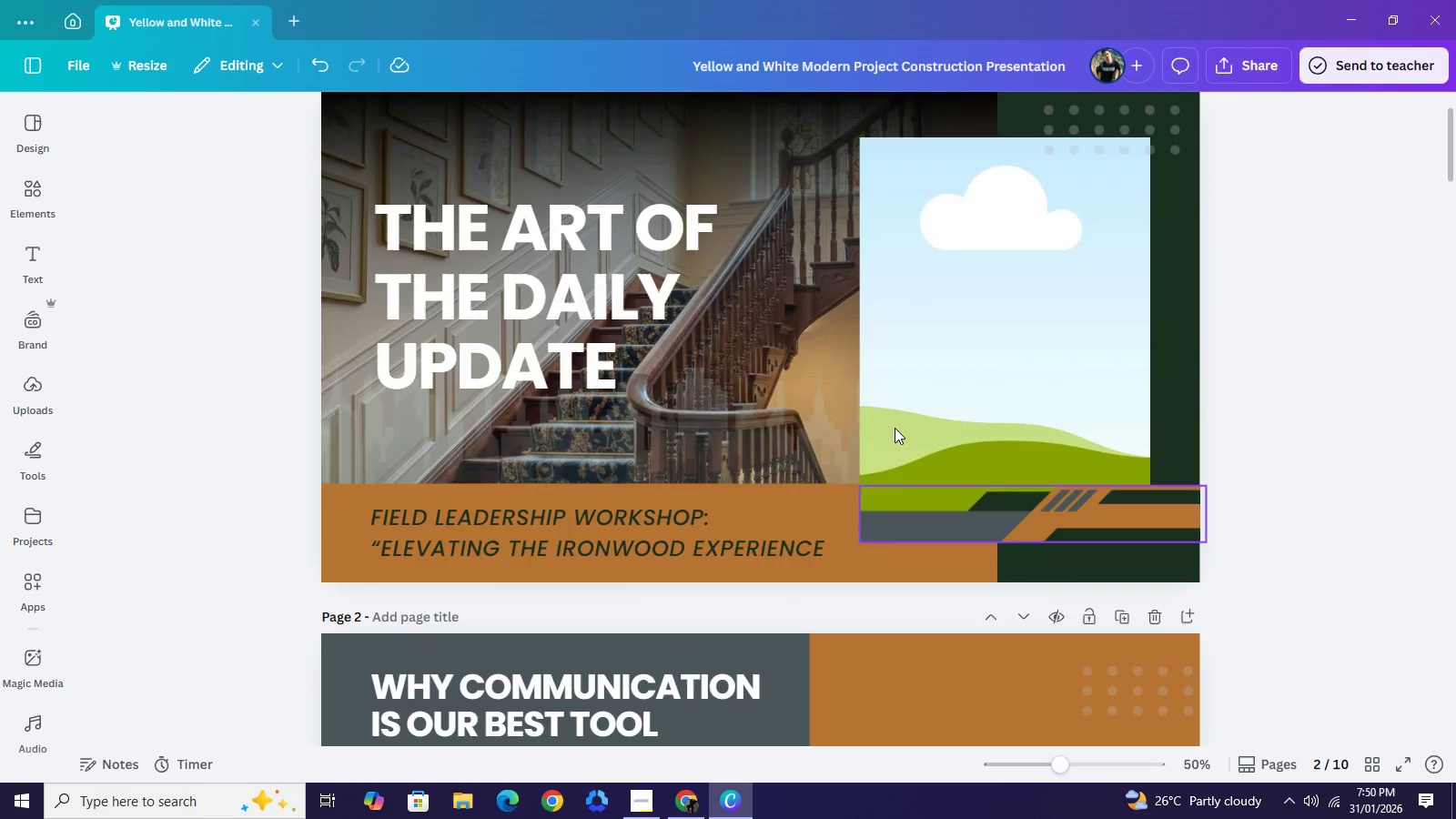 
left_click([701, 545])
 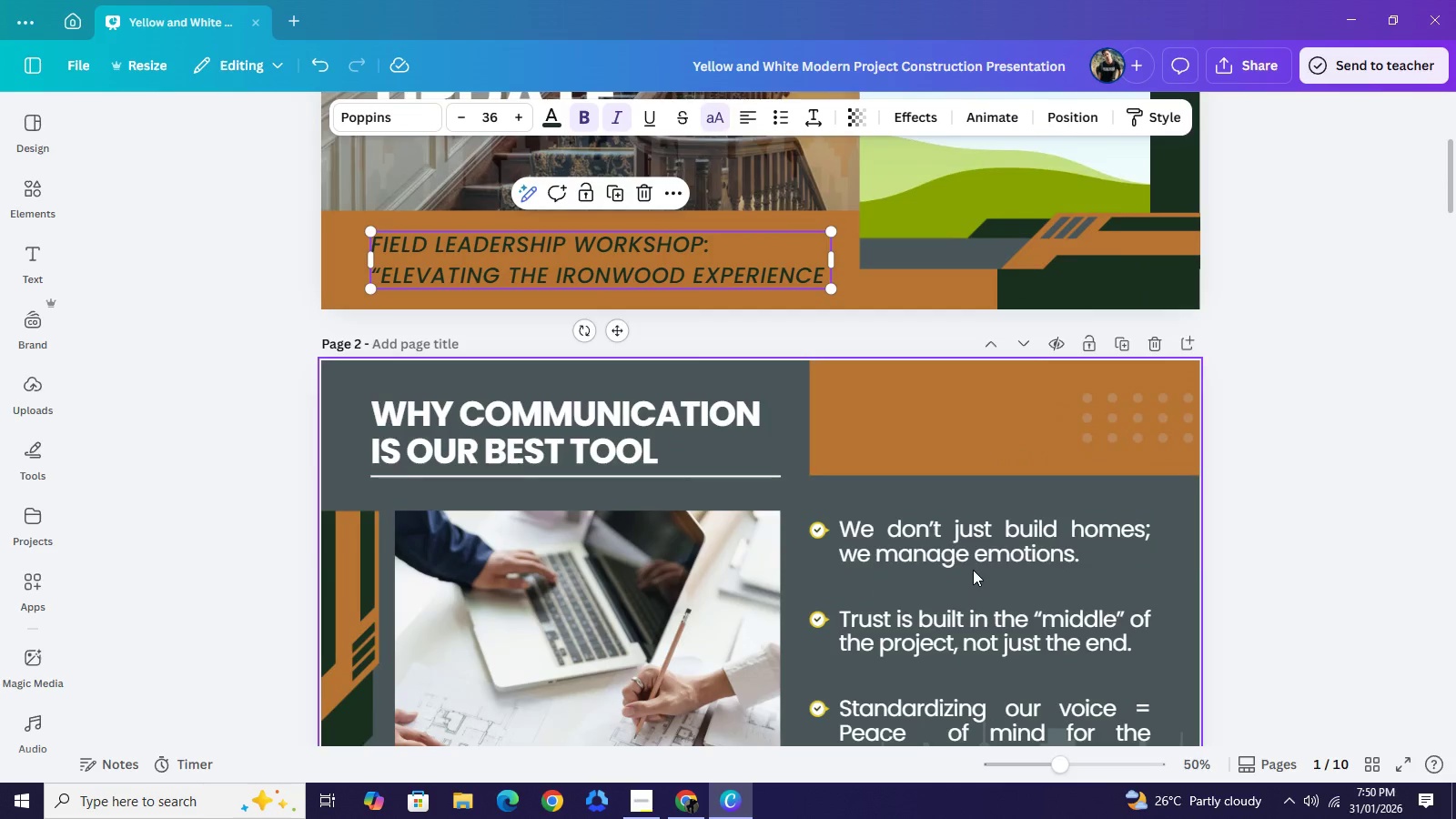 
scroll: coordinate [752, 550], scroll_direction: down, amount: 2.0
 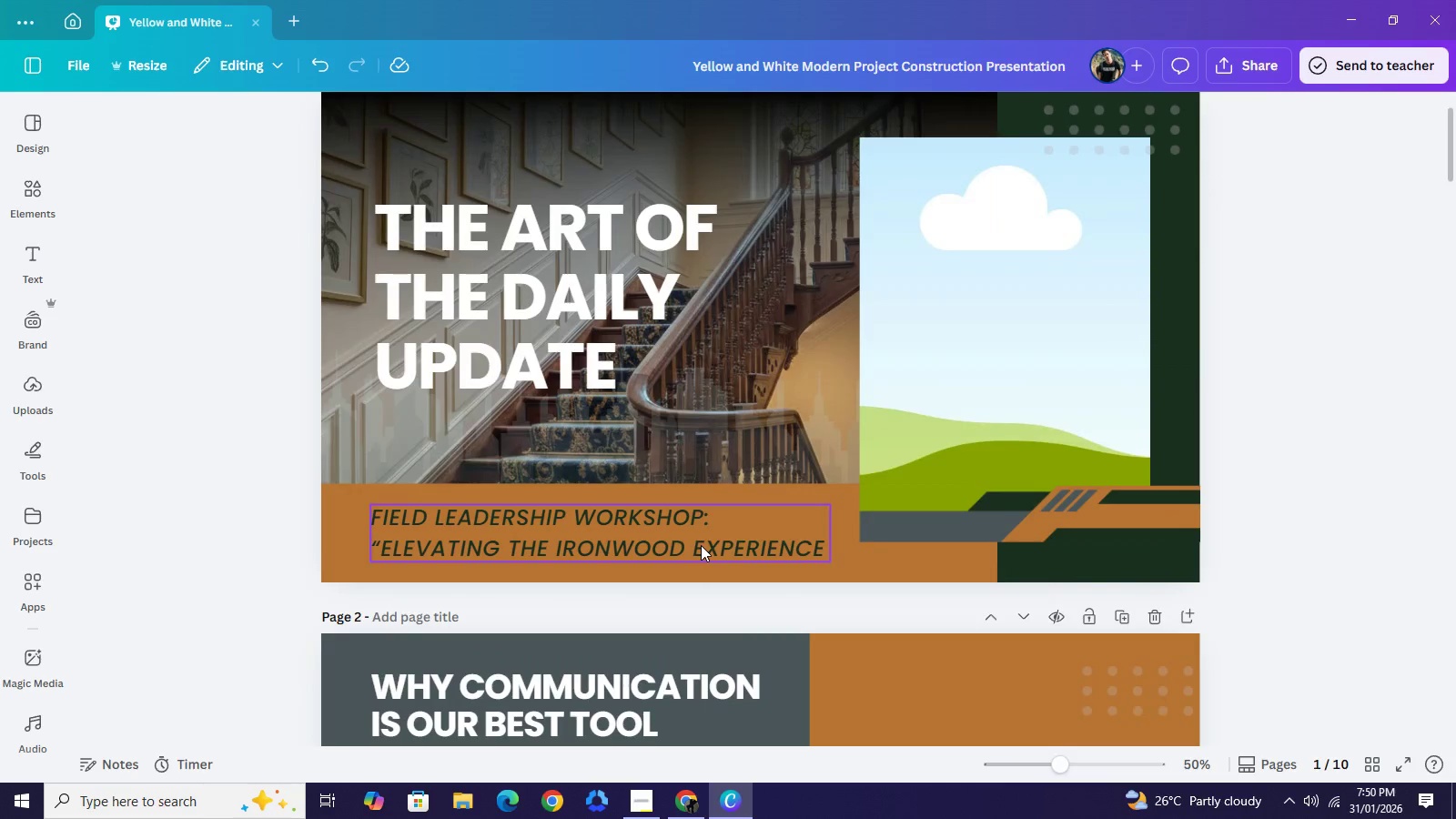 
left_click([972, 549])
 